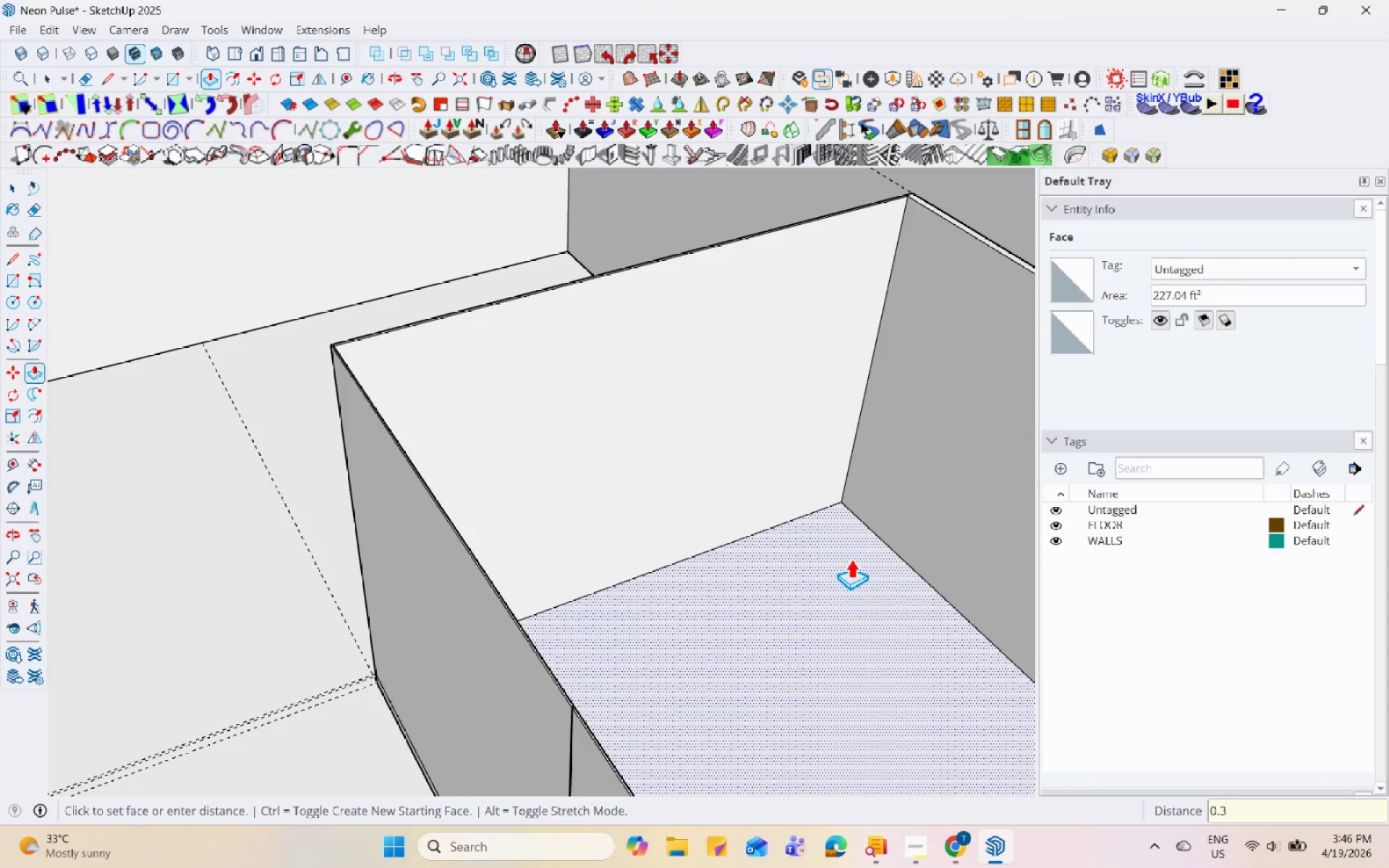 
key(Enter)
 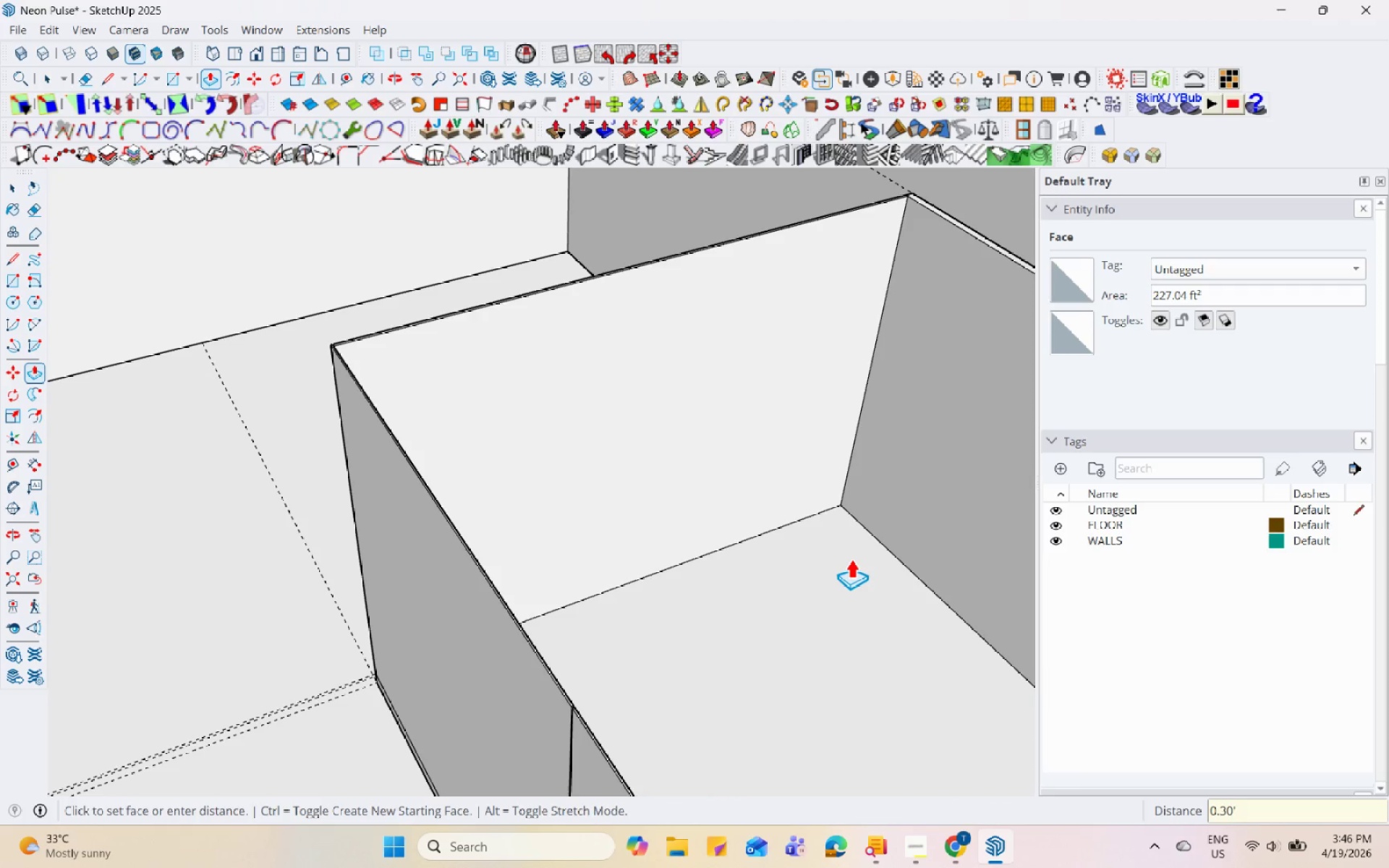 
key(Space)
 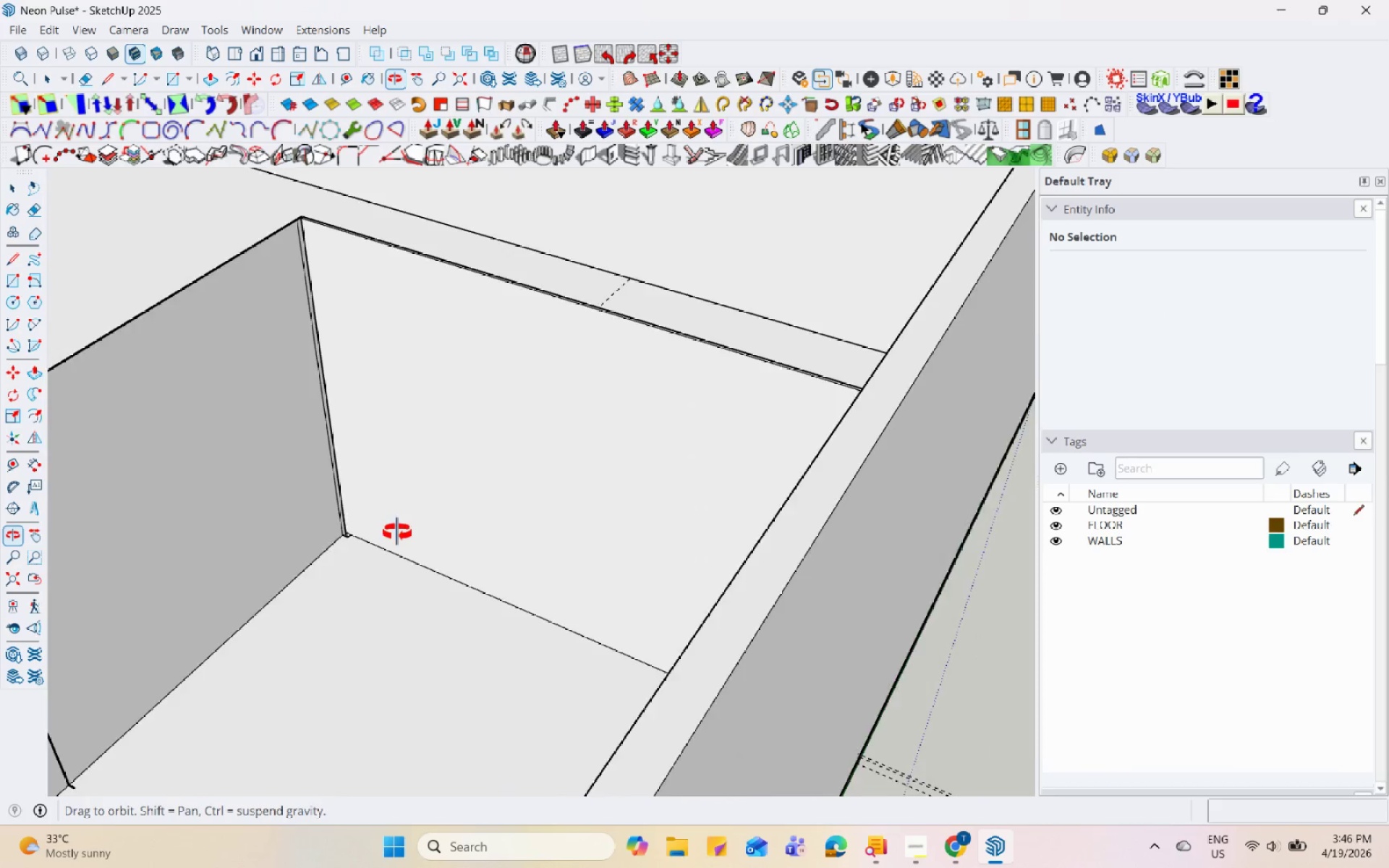 
scroll: coordinate [386, 668], scroll_direction: up, amount: 21.0
 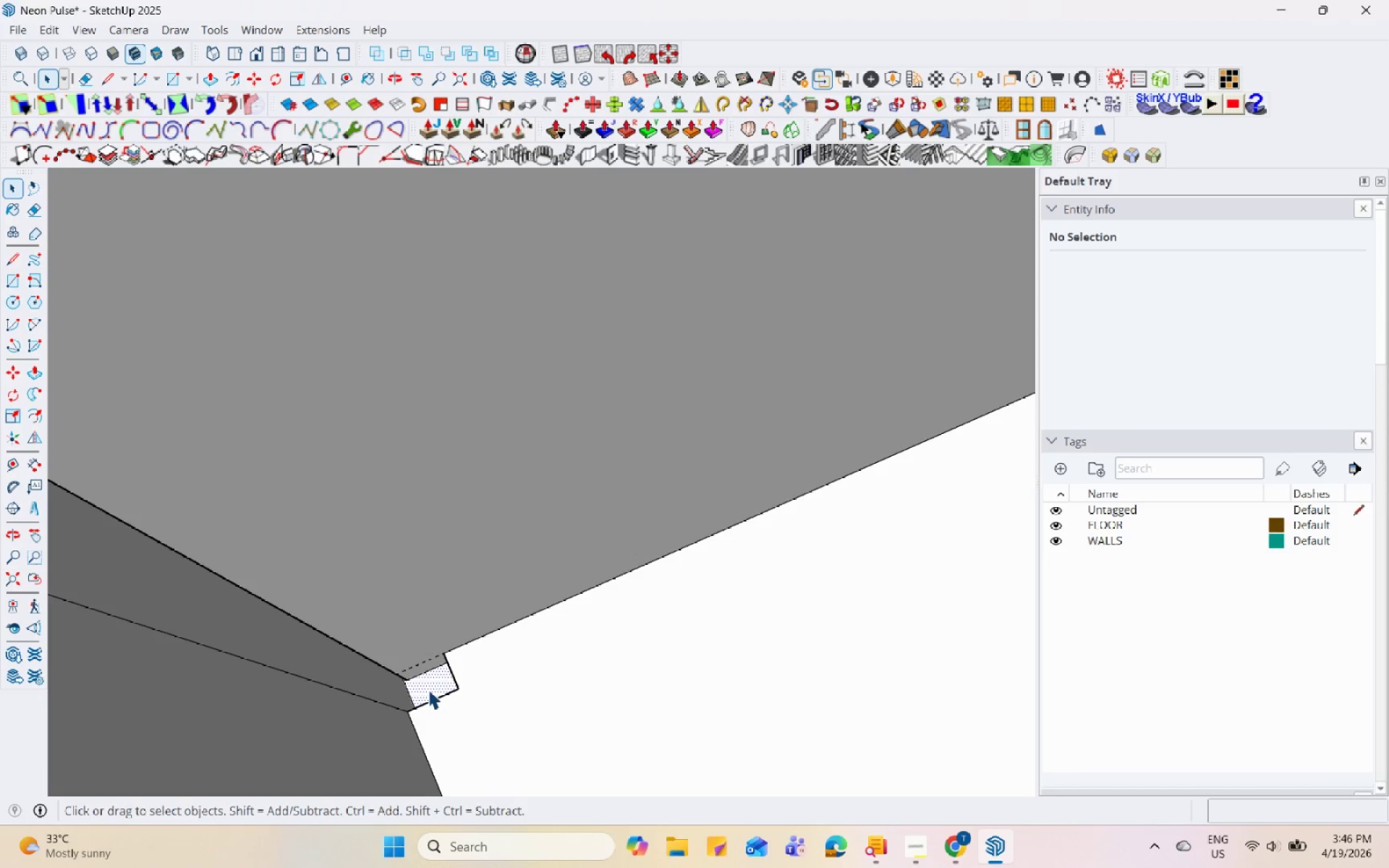 
key(P)
 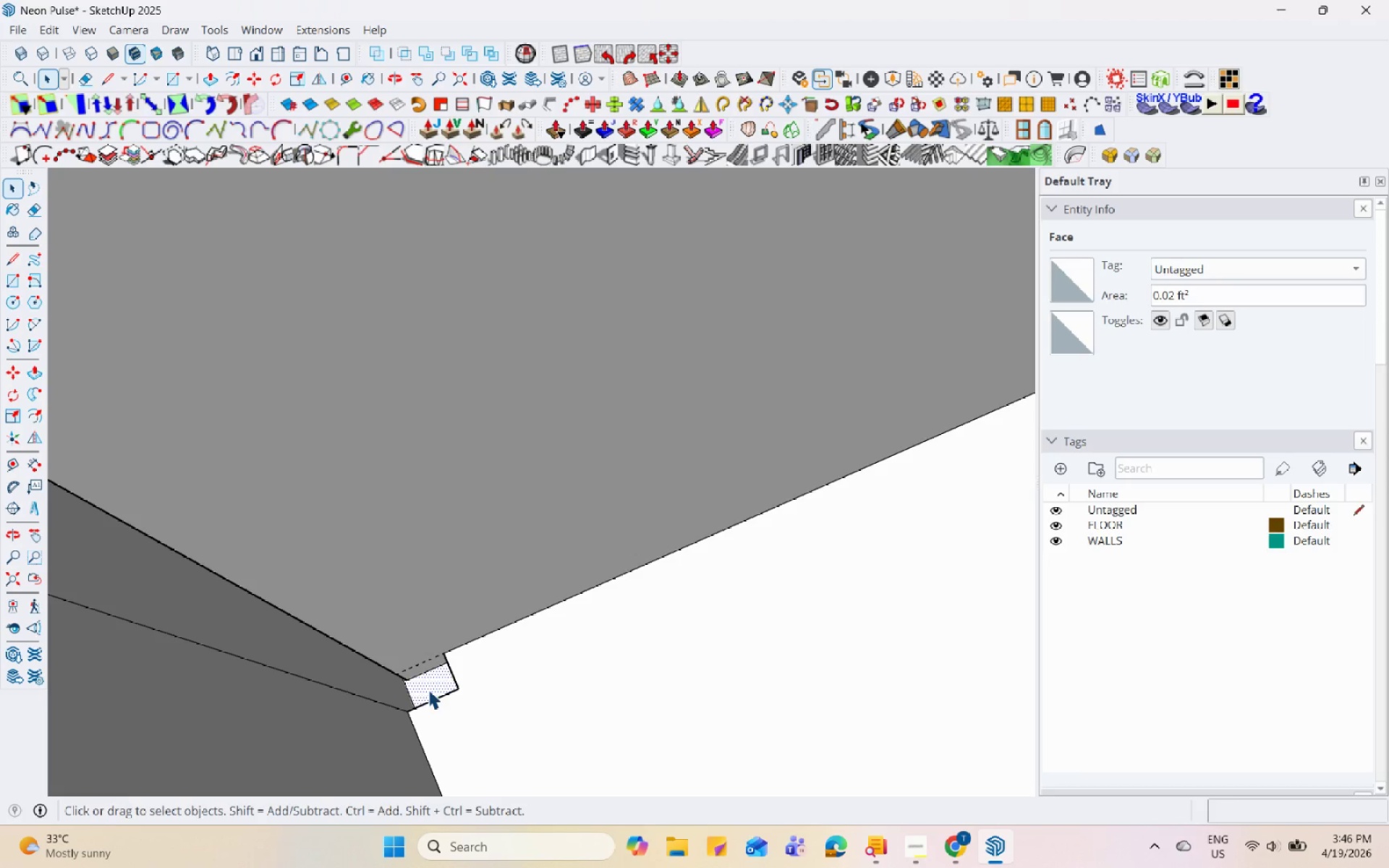 
left_click([428, 689])
 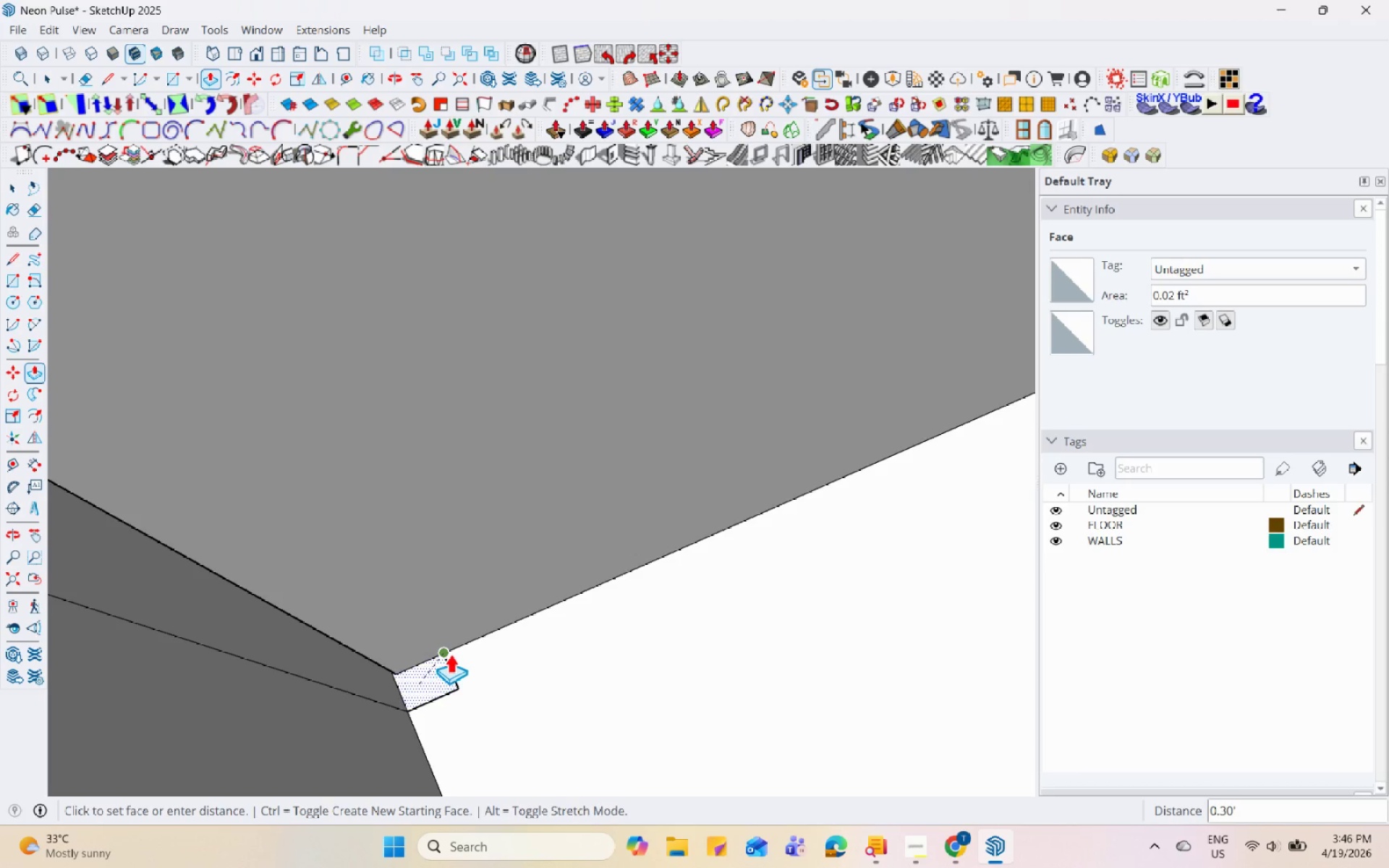 
left_click([452, 650])
 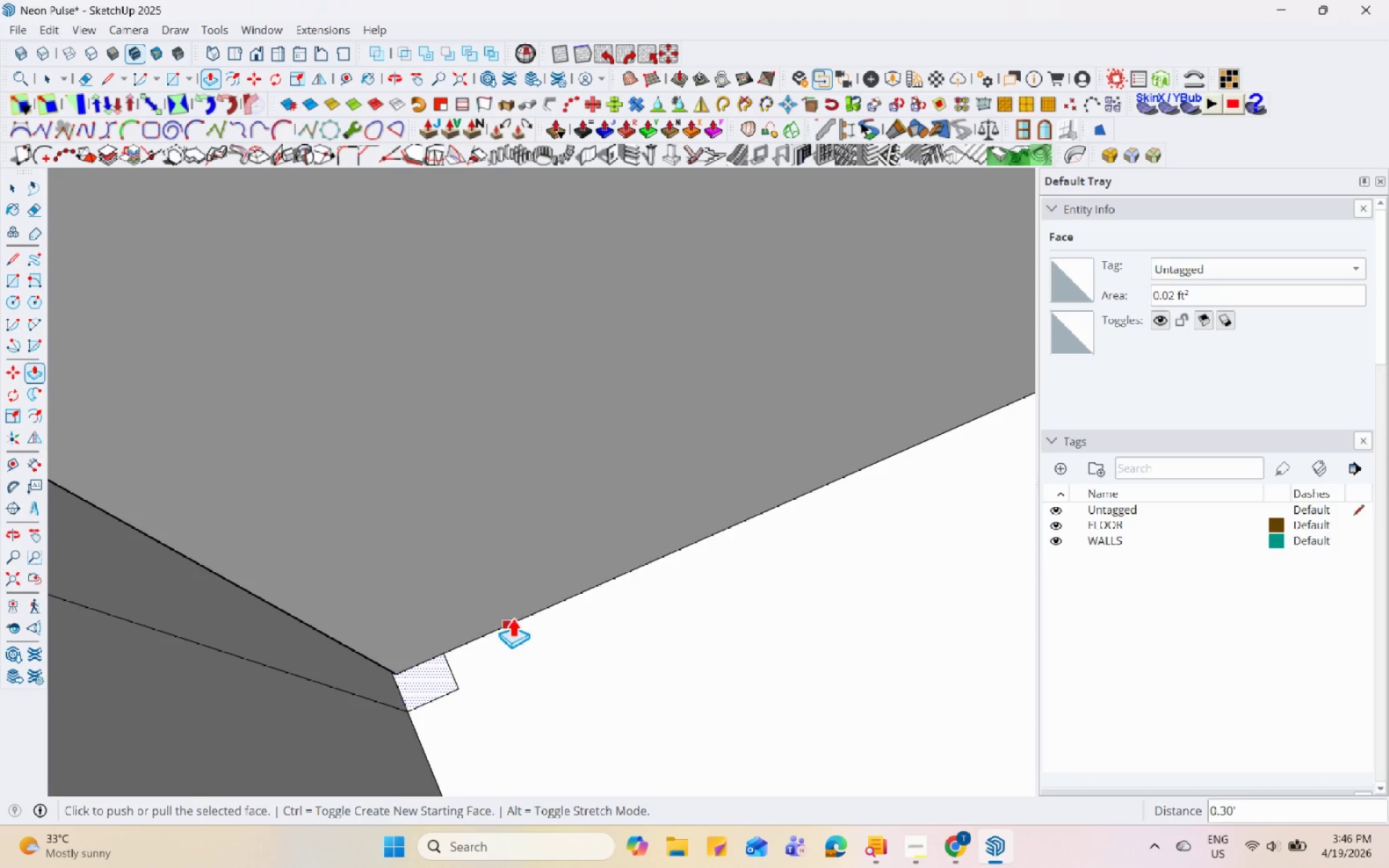 
scroll: coordinate [453, 548], scroll_direction: down, amount: 42.0
 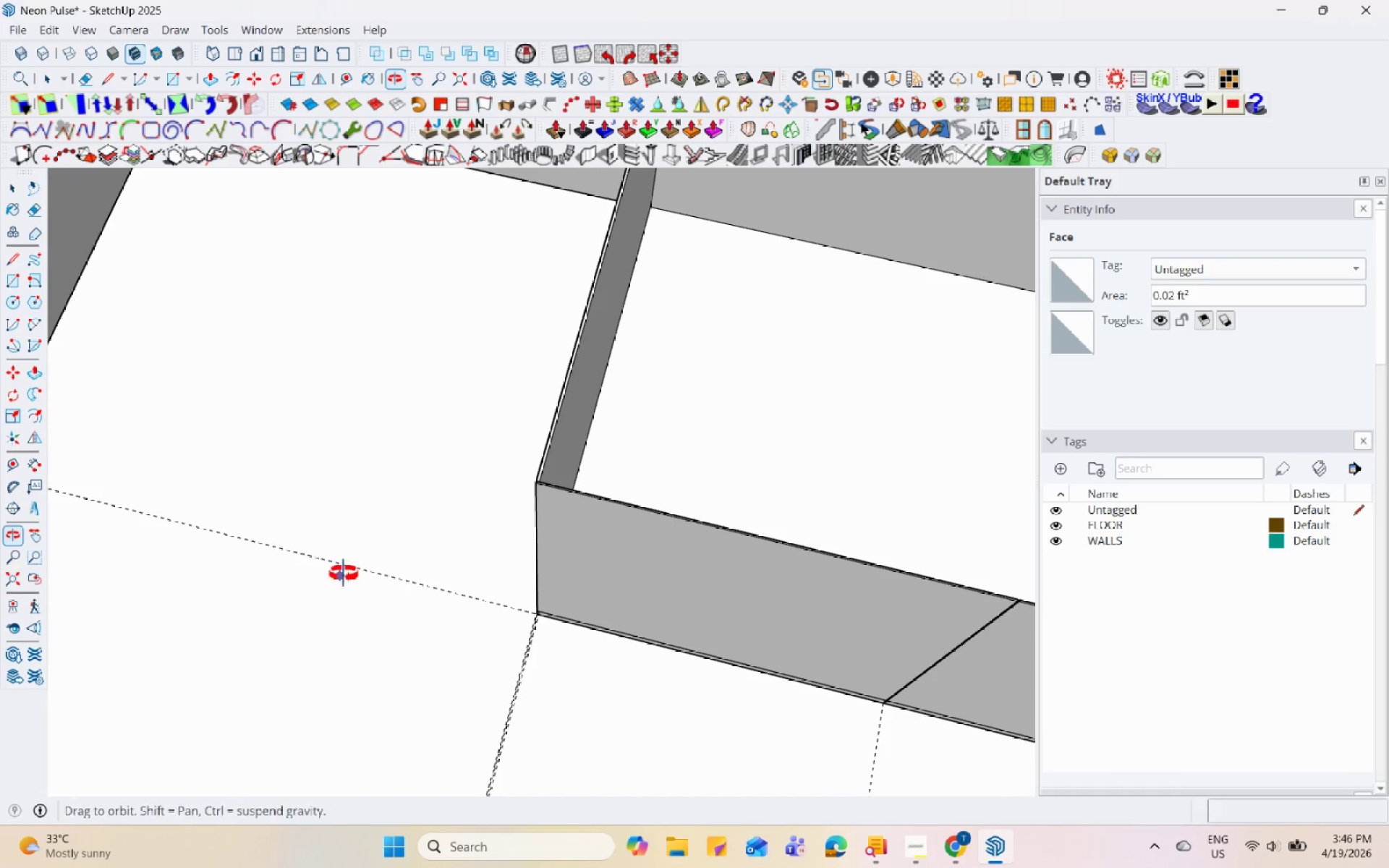 
key(Space)
 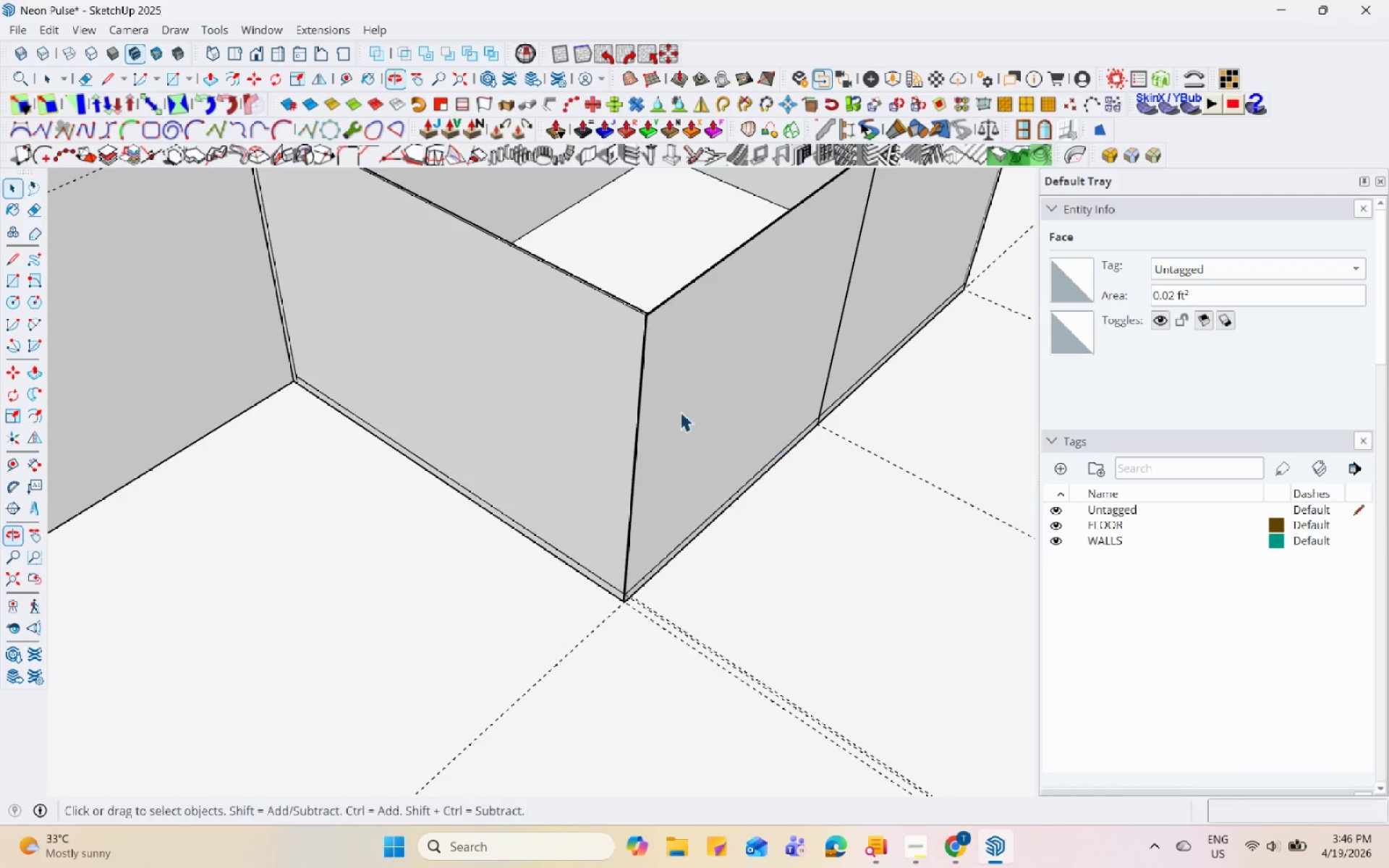 
scroll: coordinate [558, 483], scroll_direction: down, amount: 5.0
 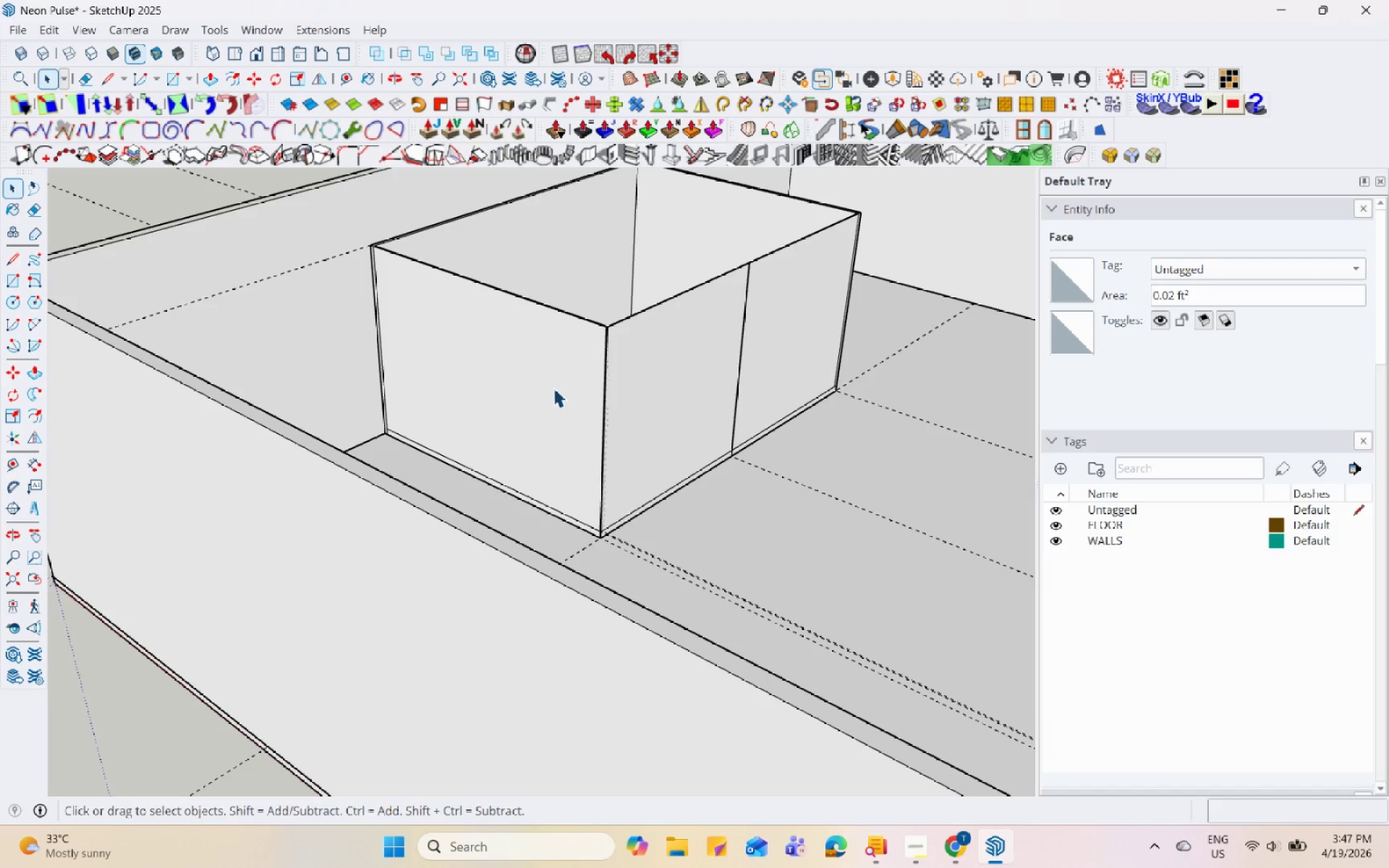 
wait(14.4)
 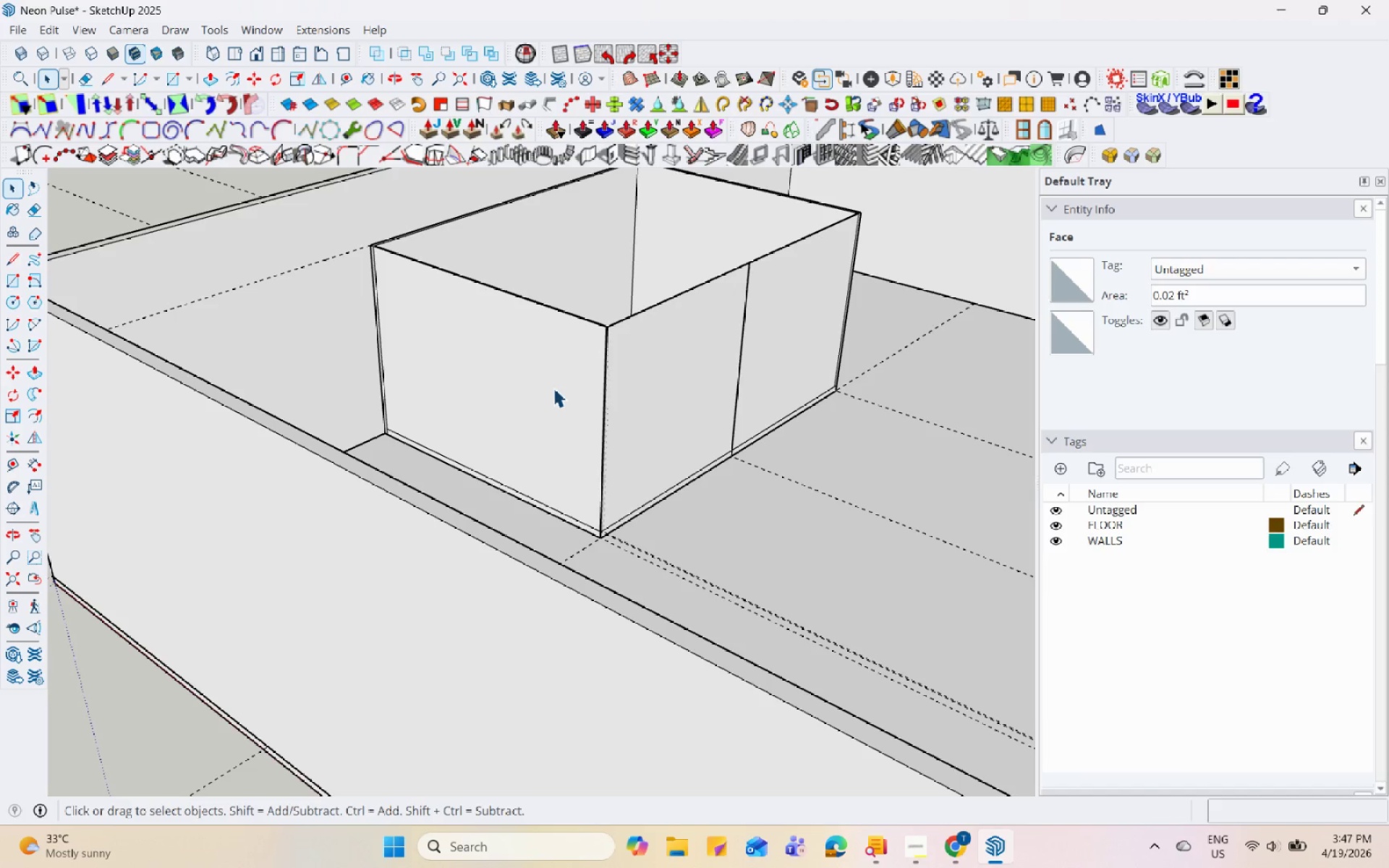 
scroll: coordinate [341, 372], scroll_direction: up, amount: 14.0
 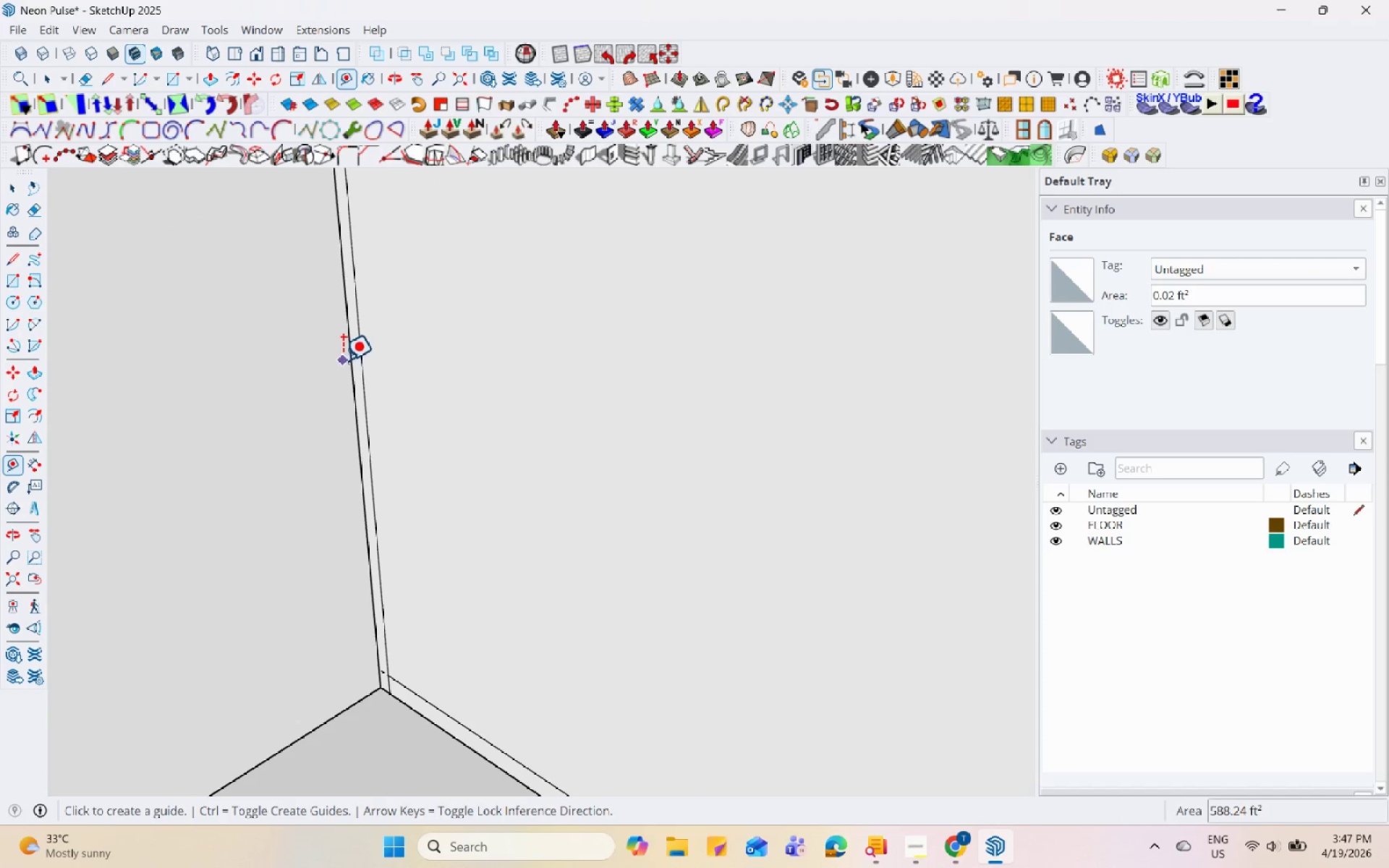 
left_click([351, 354])
 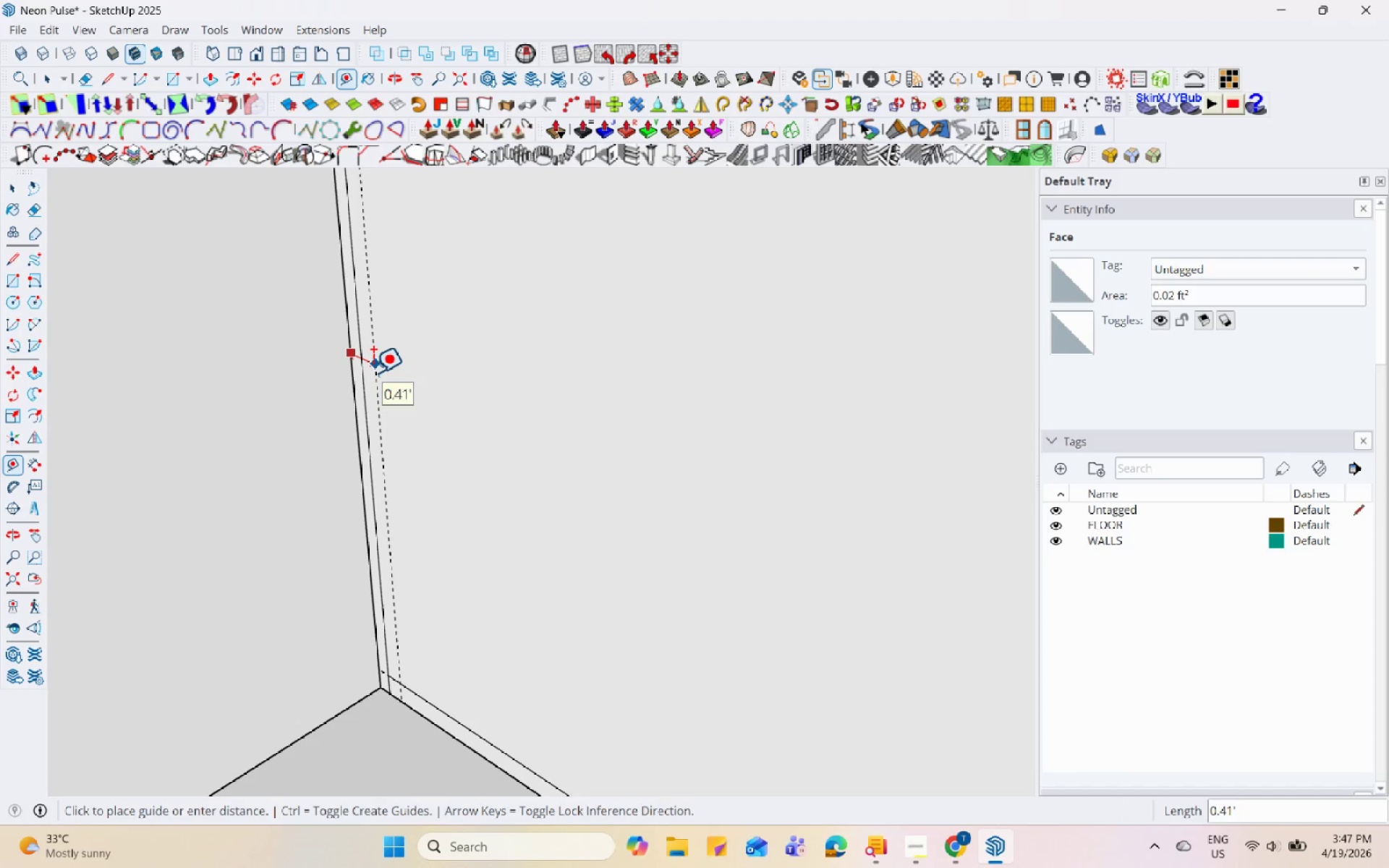 
key(Numpad0)
 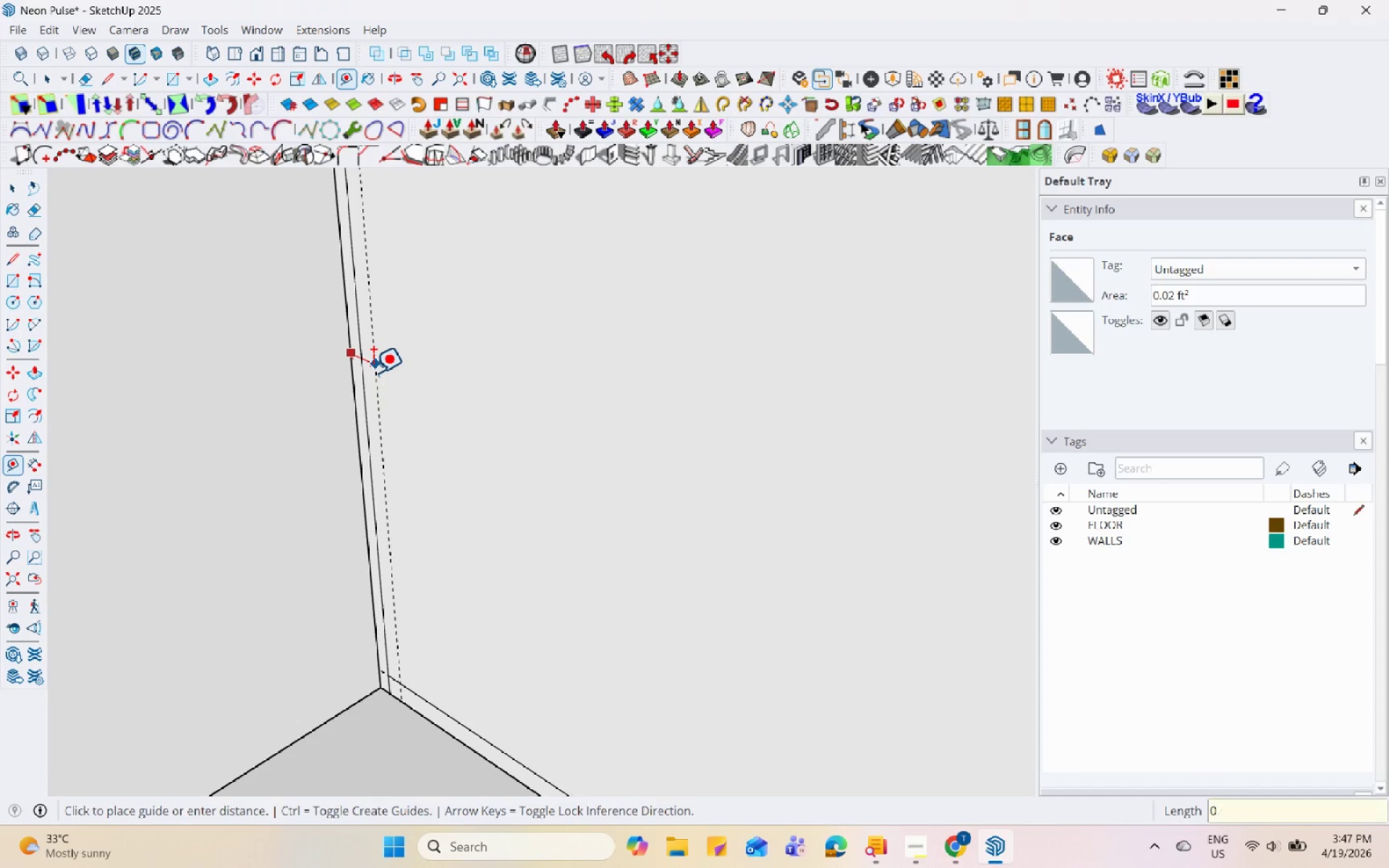 
key(NumpadDecimal)
 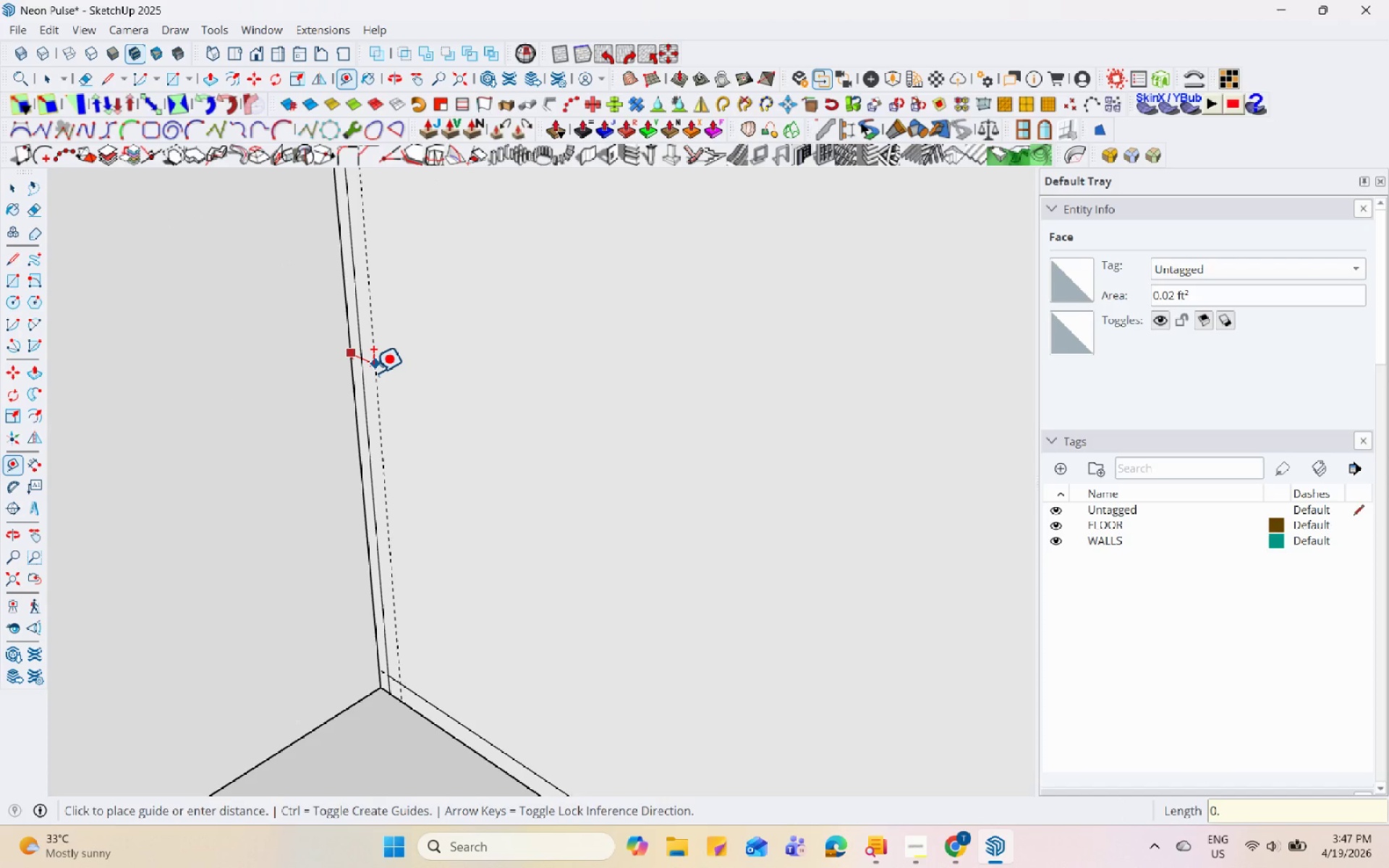 
key(Numpad3)
 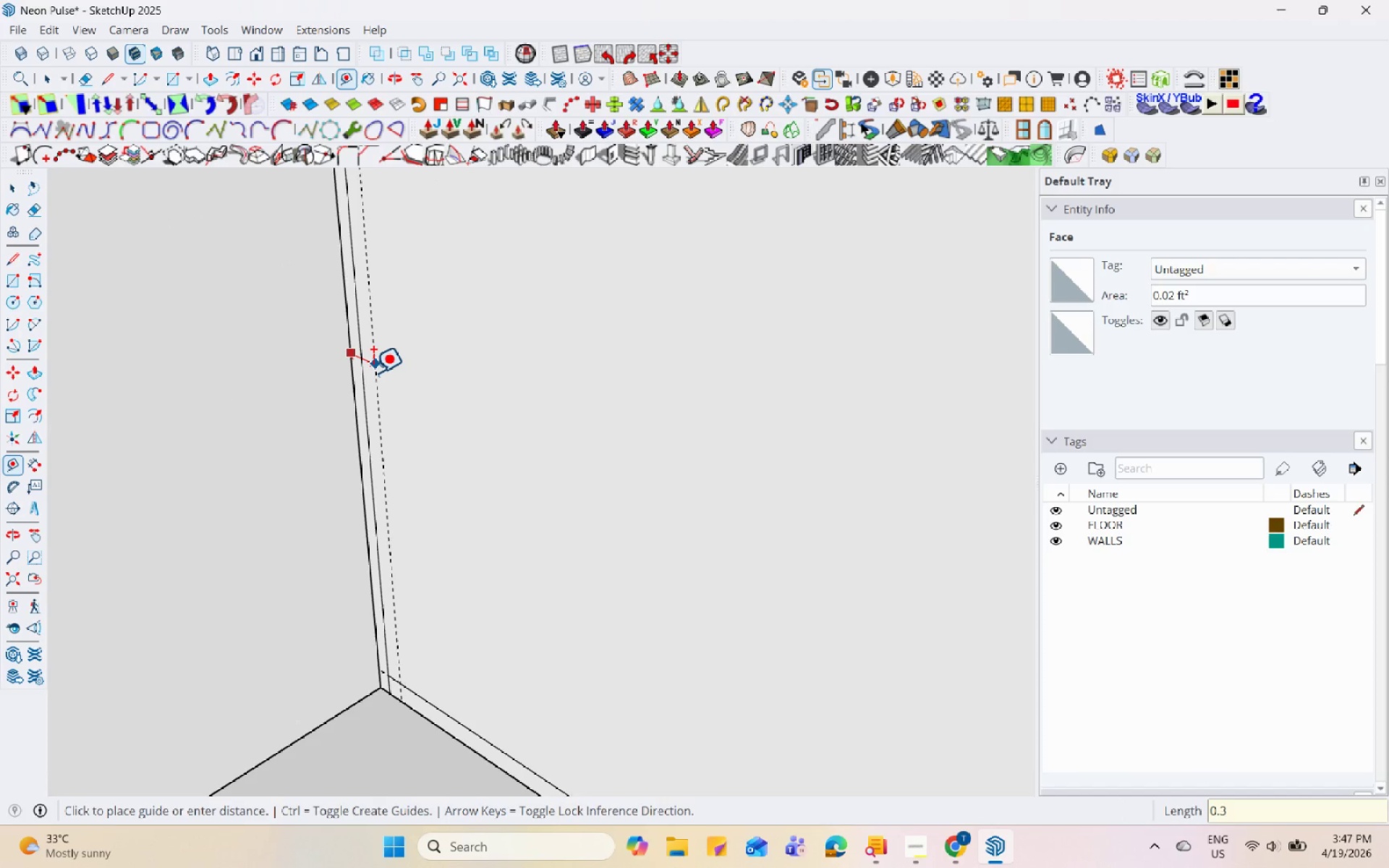 
key(Enter)
 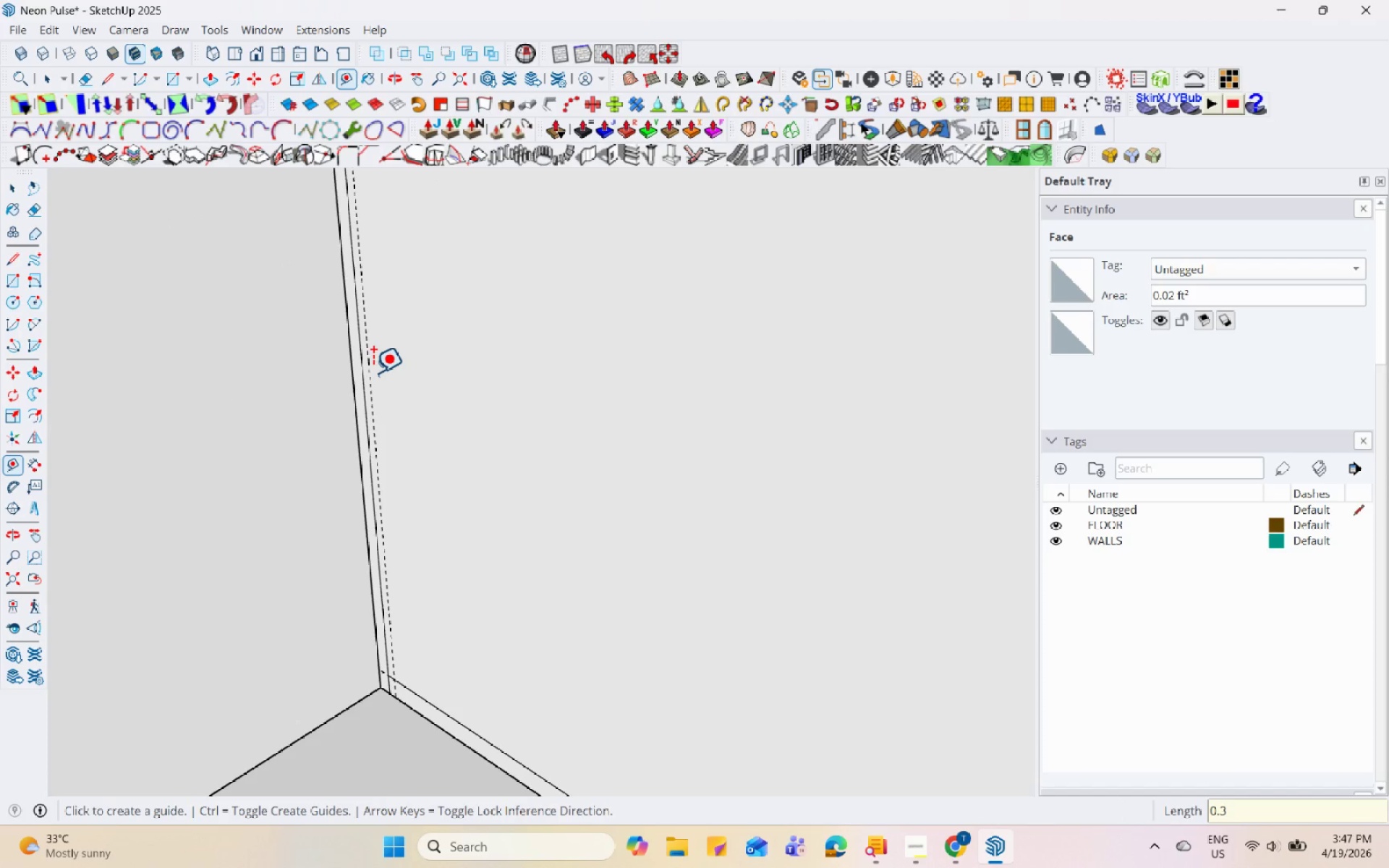 
key(L)
 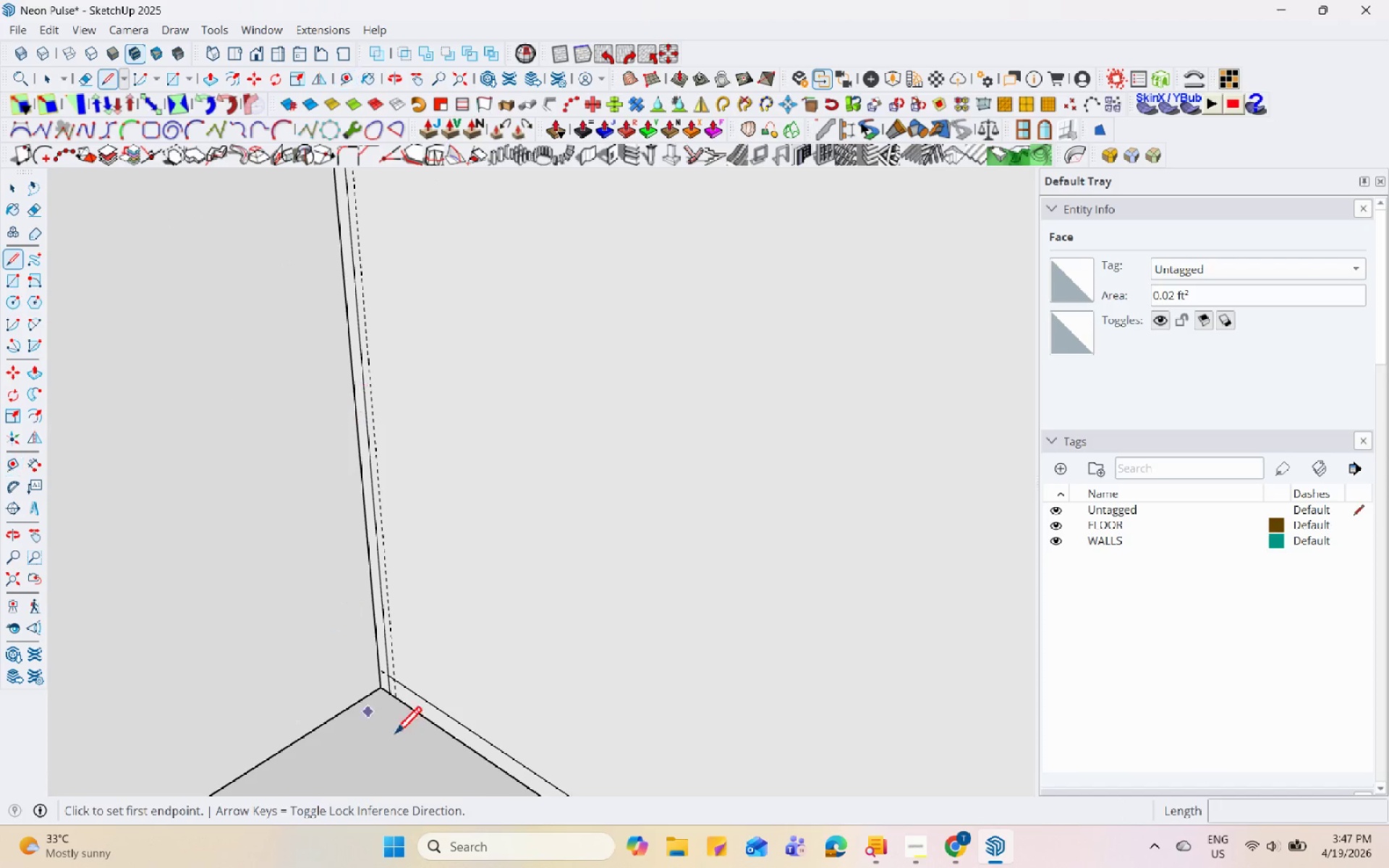 
scroll: coordinate [401, 678], scroll_direction: up, amount: 8.0
 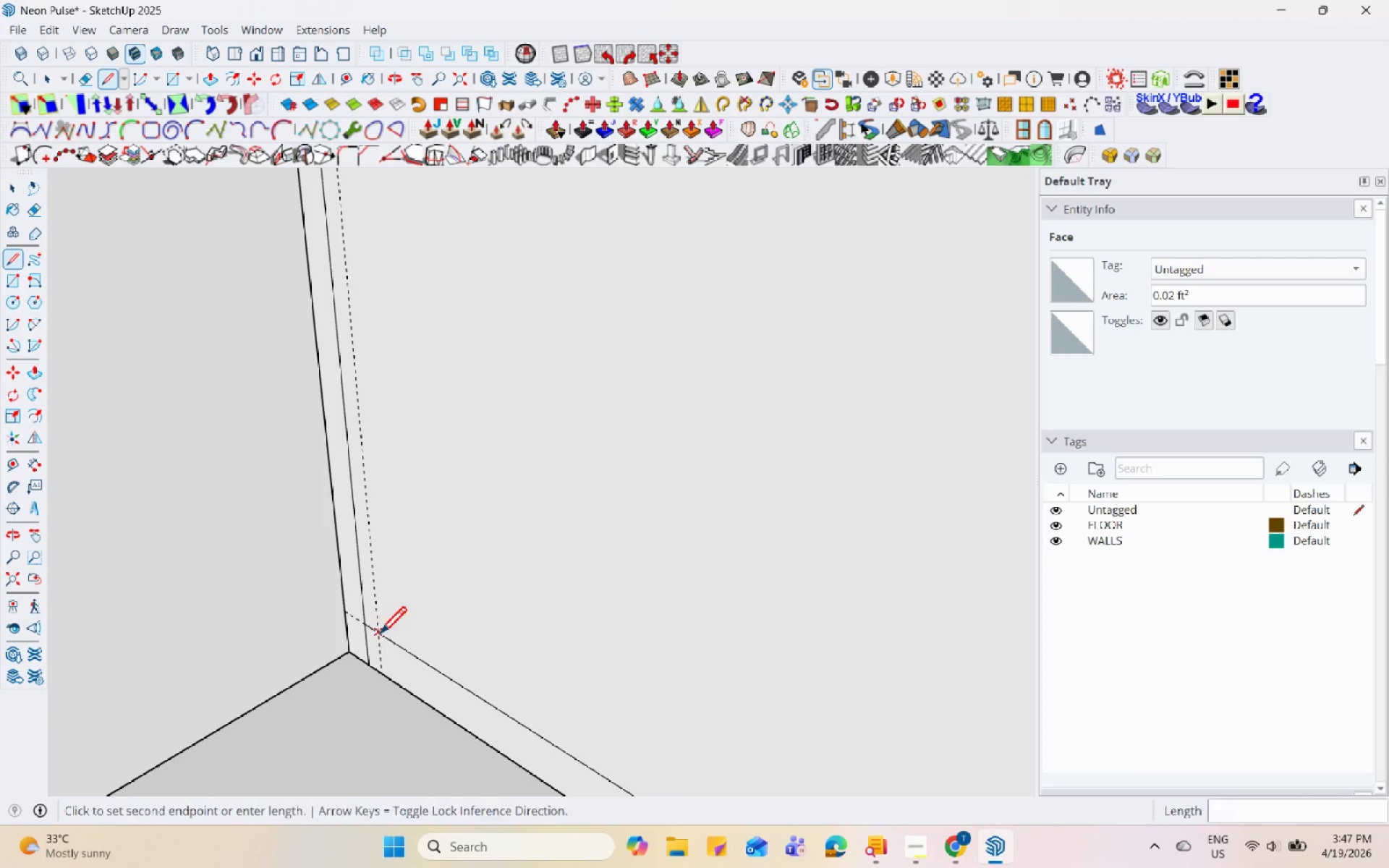 
scroll: coordinate [488, 418], scroll_direction: down, amount: 8.0
 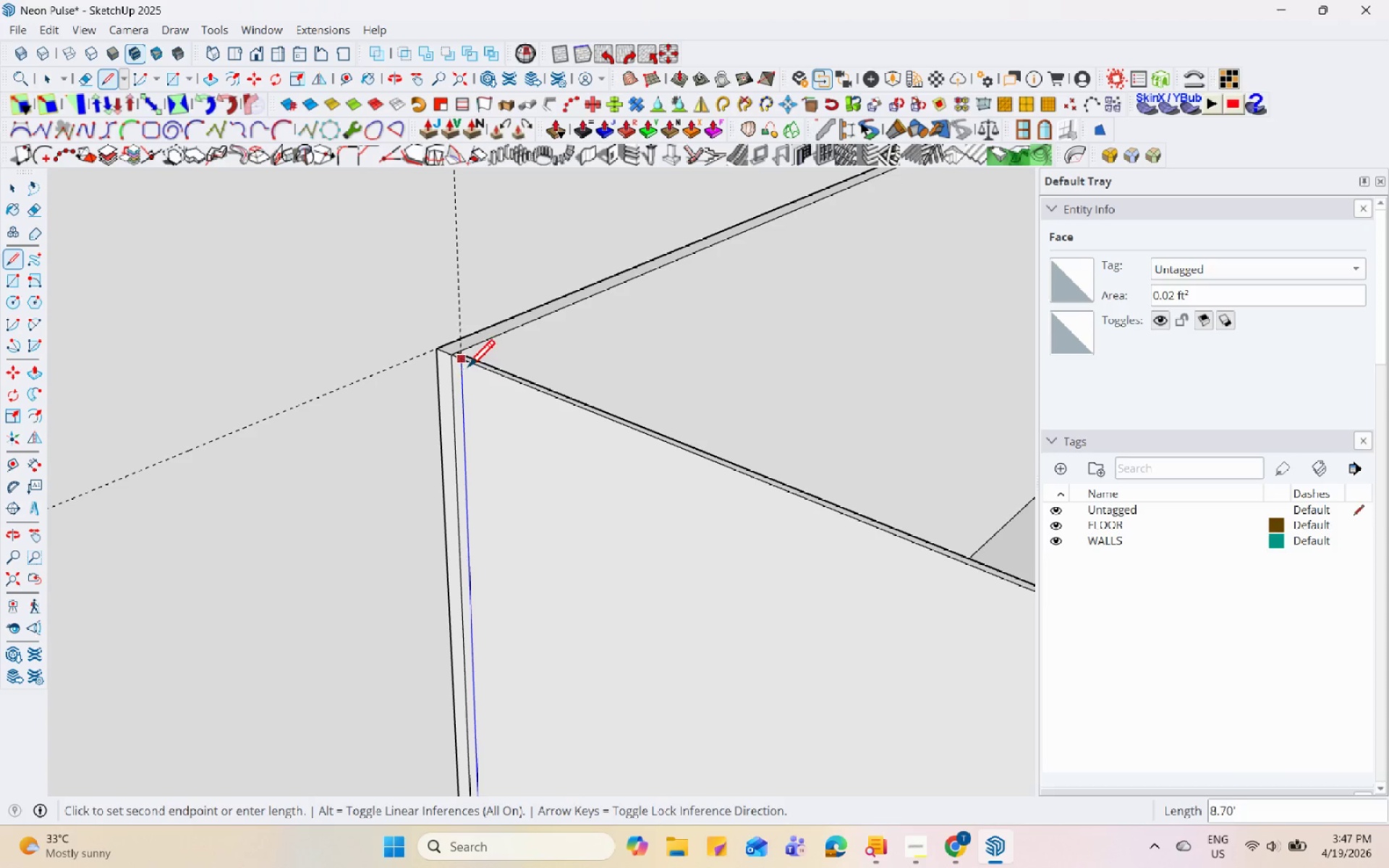 
left_click([467, 367])
 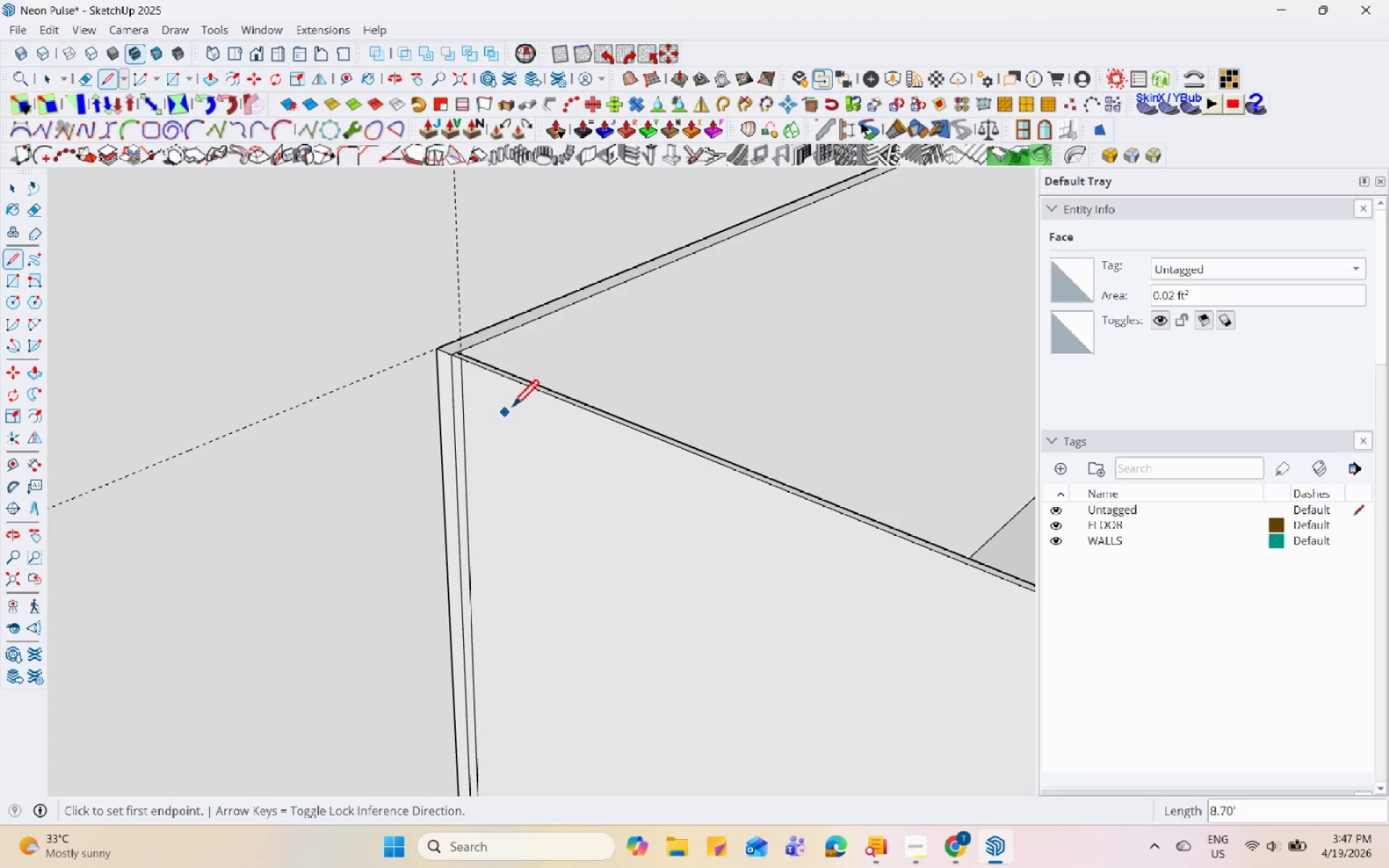 
scroll: coordinate [411, 386], scroll_direction: down, amount: 20.0
 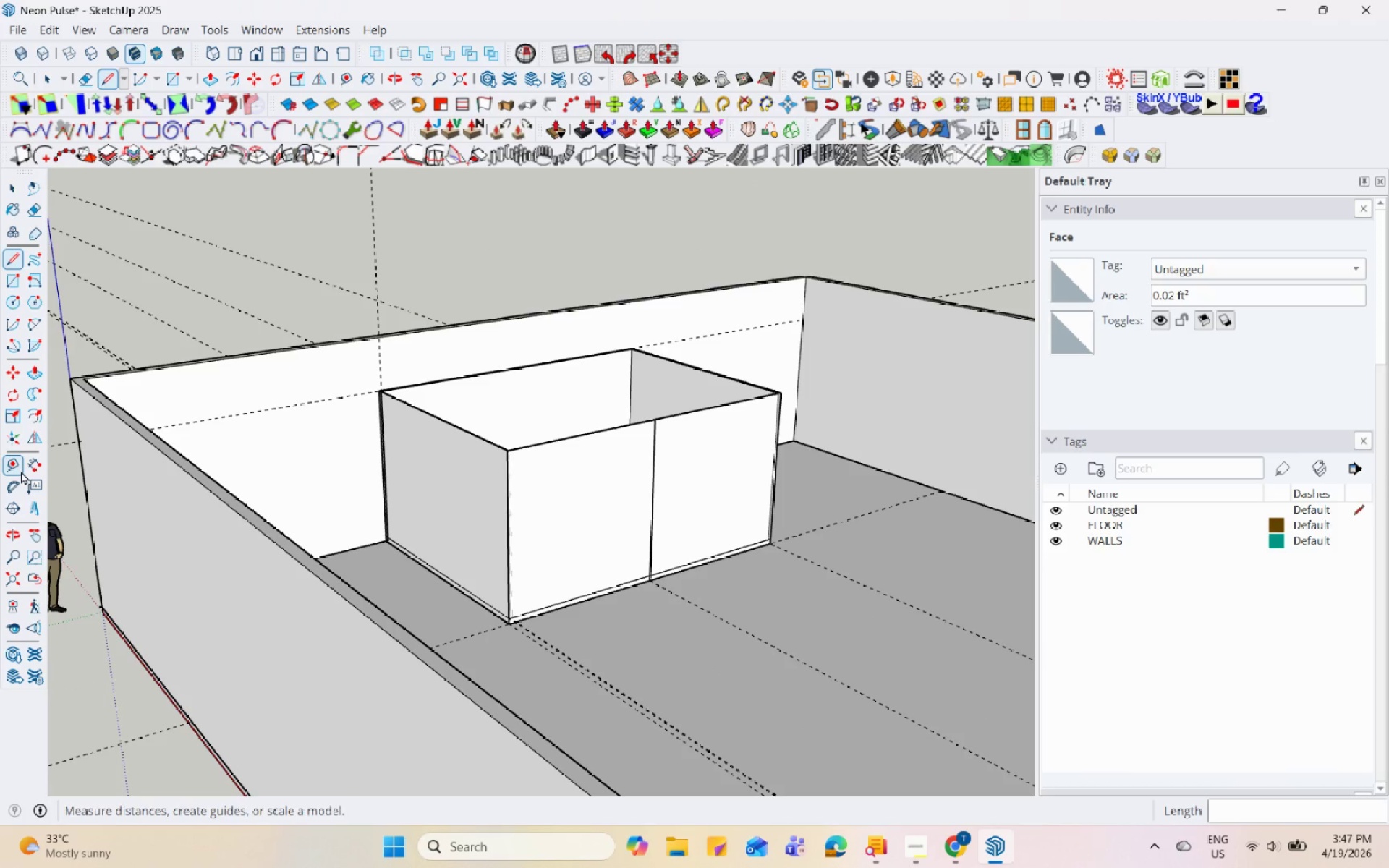 
scroll: coordinate [608, 390], scroll_direction: up, amount: 18.0
 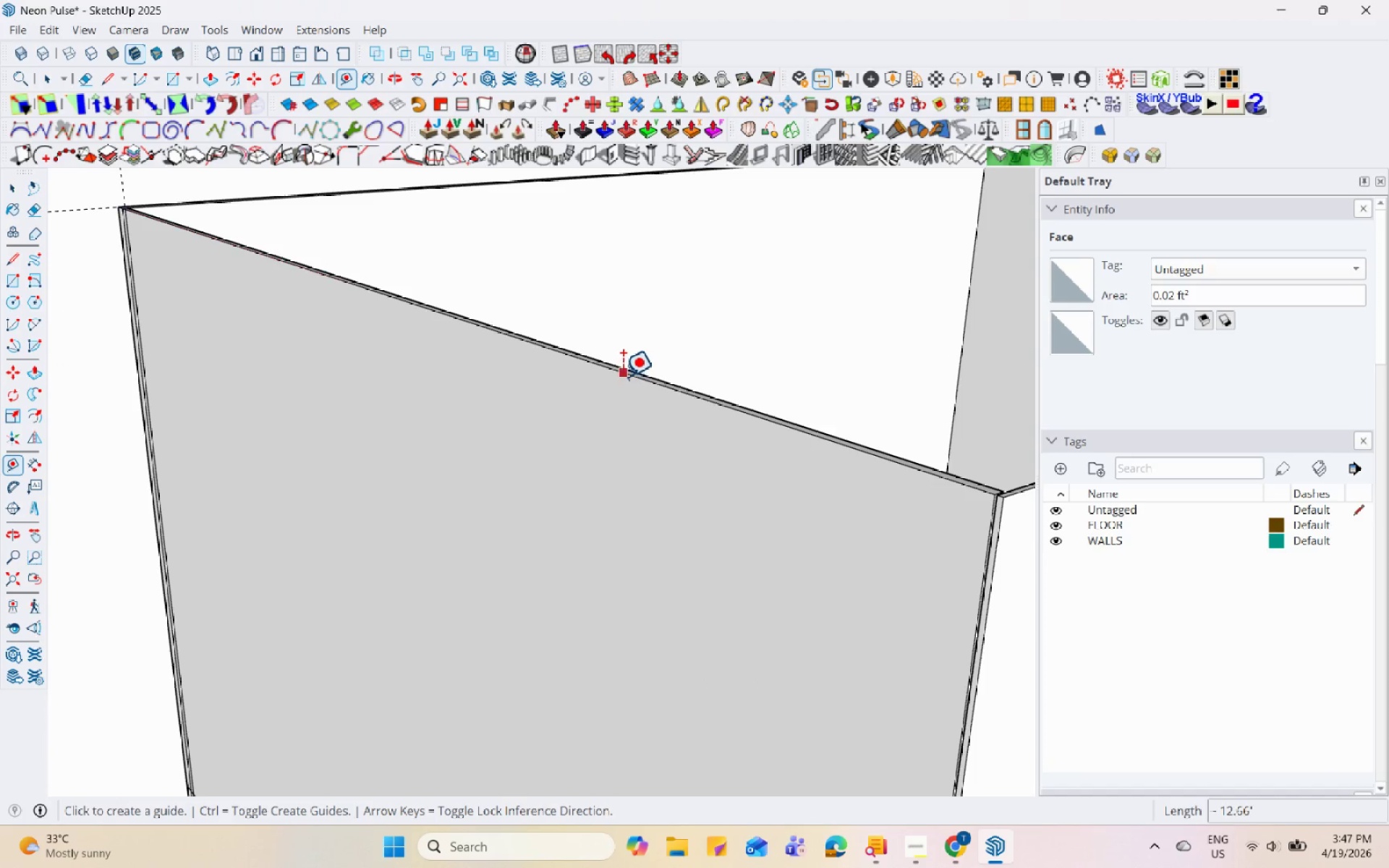 
left_click([624, 374])
 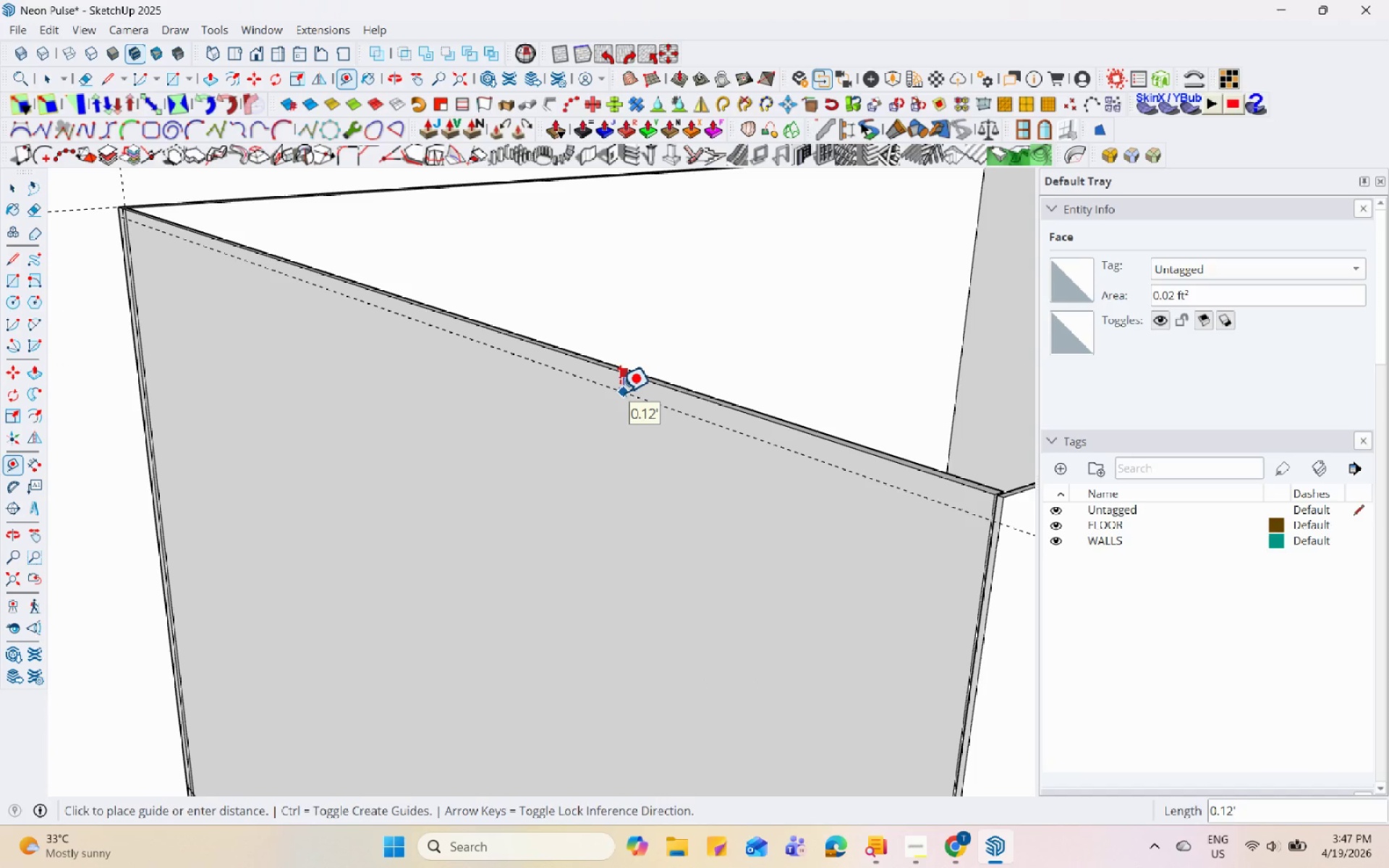 
key(Numpad0)
 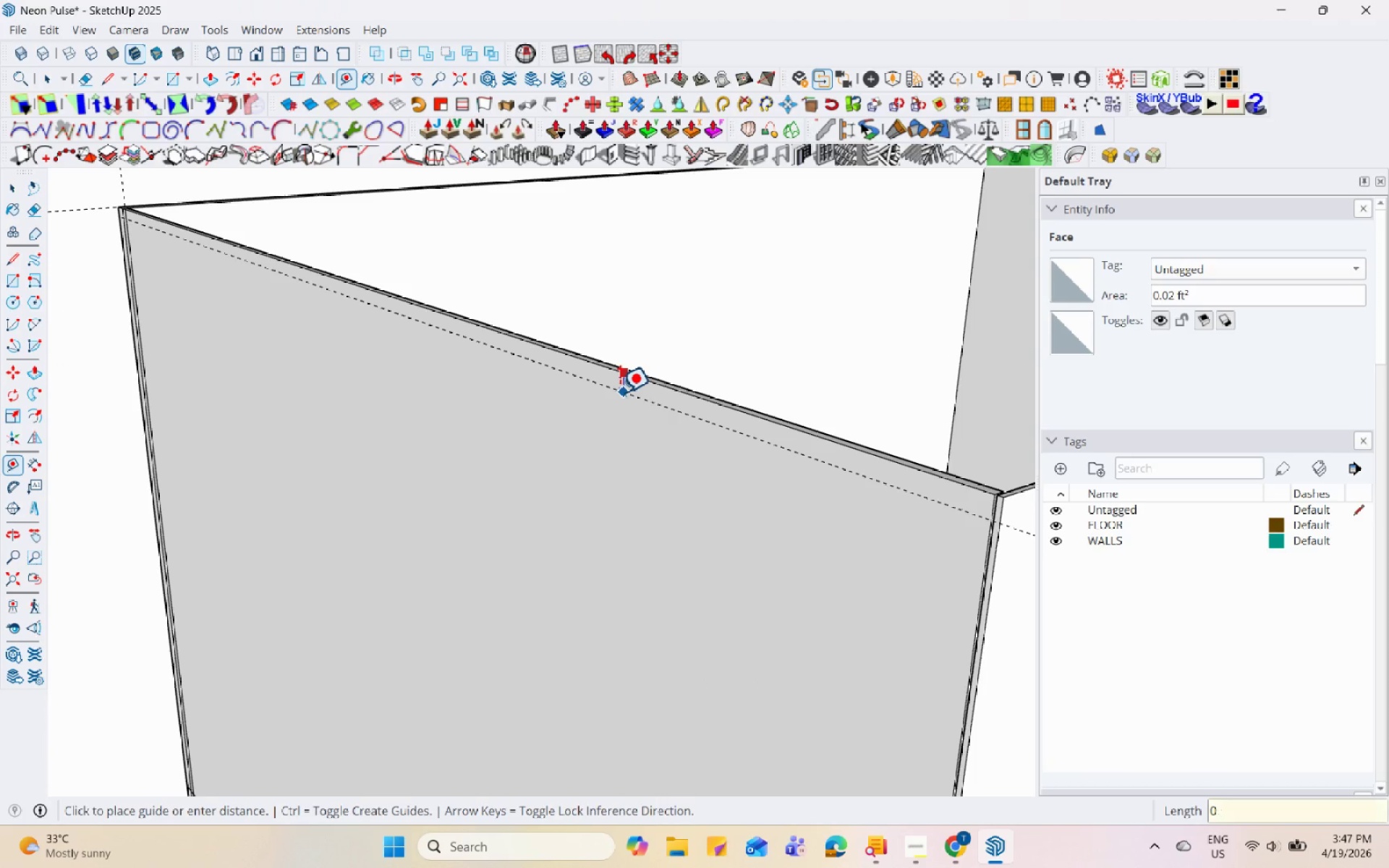 
key(NumpadDecimal)
 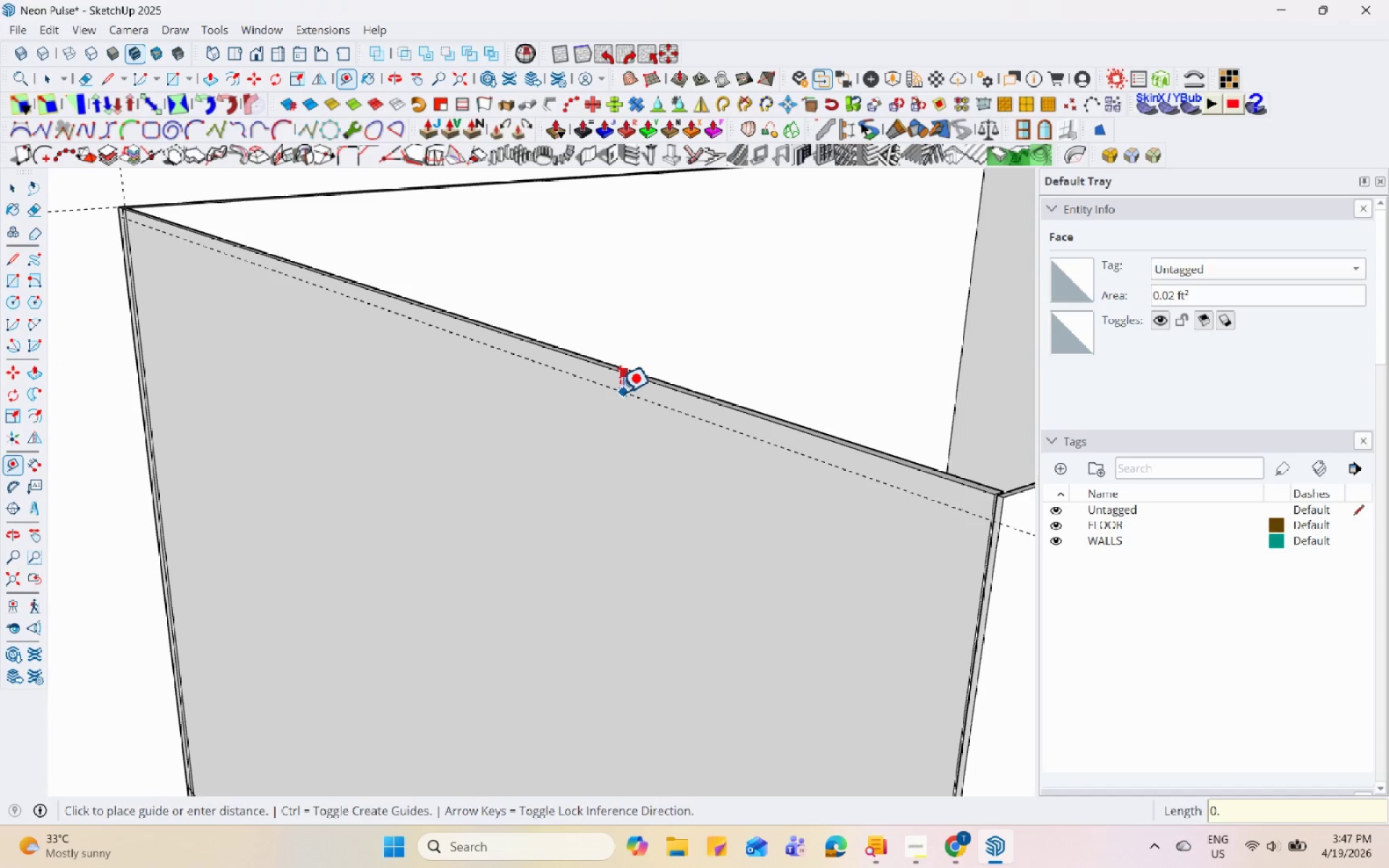 
key(Numpad3)
 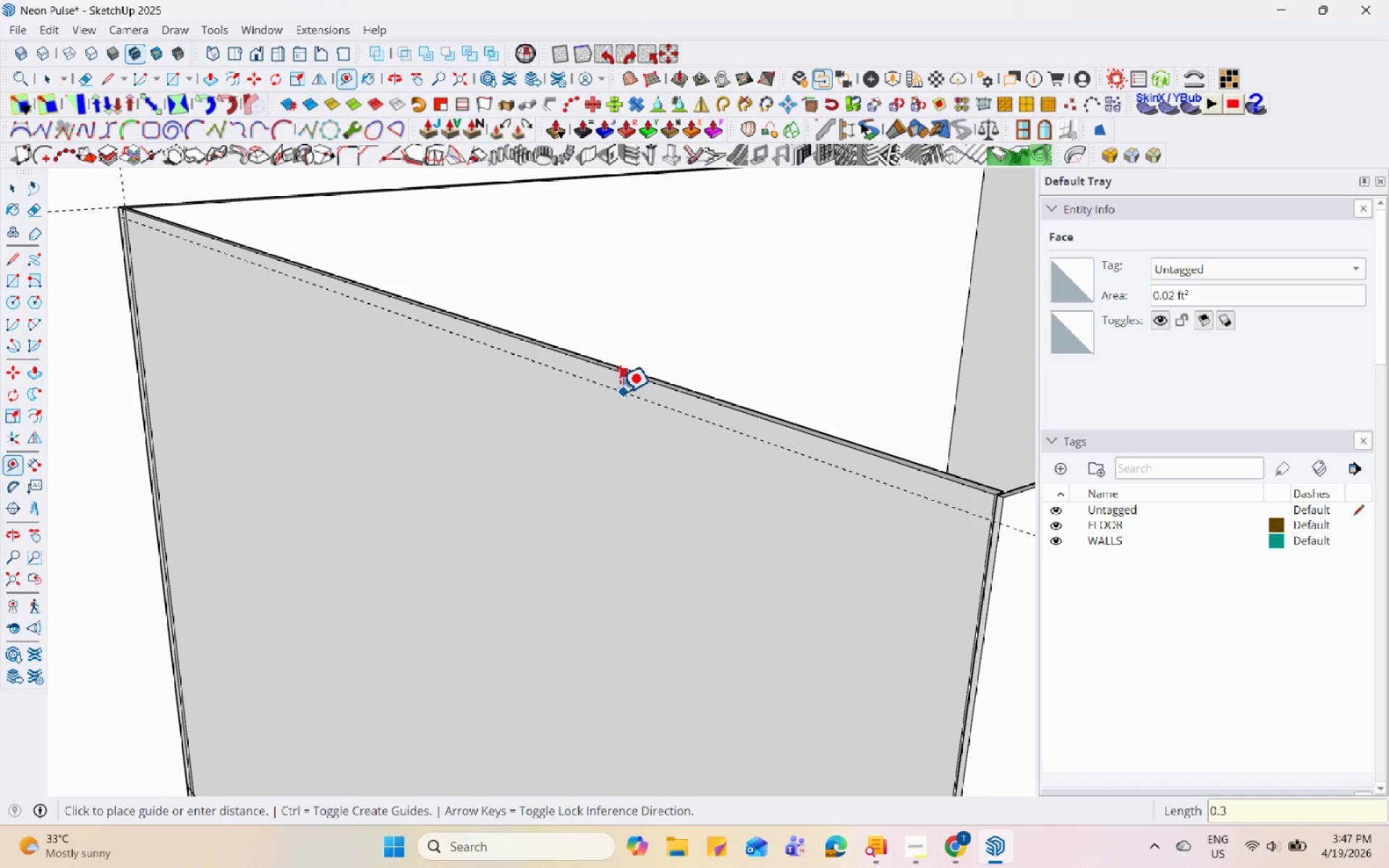 
key(Enter)
 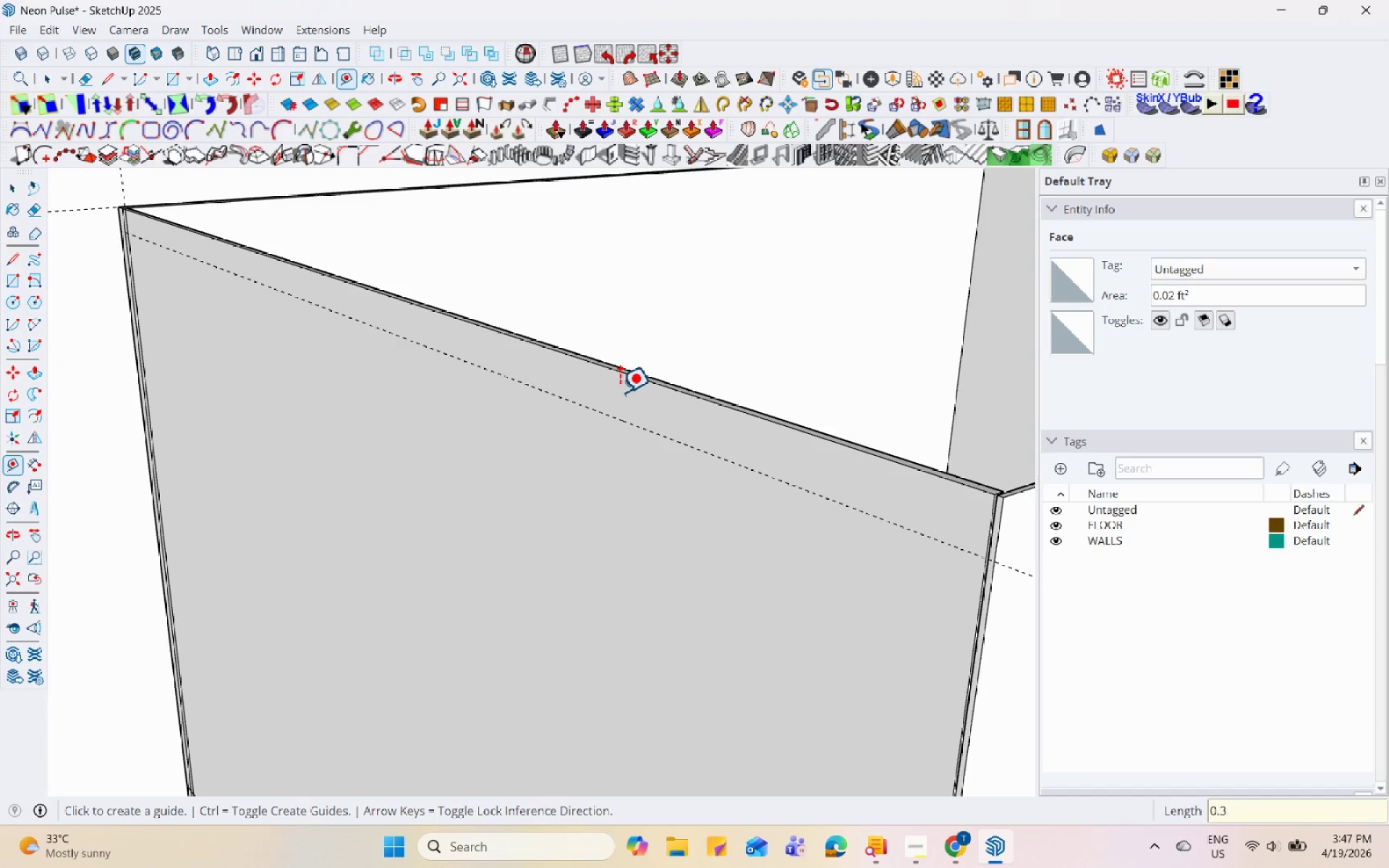 
scroll: coordinate [602, 414], scroll_direction: down, amount: 12.0
 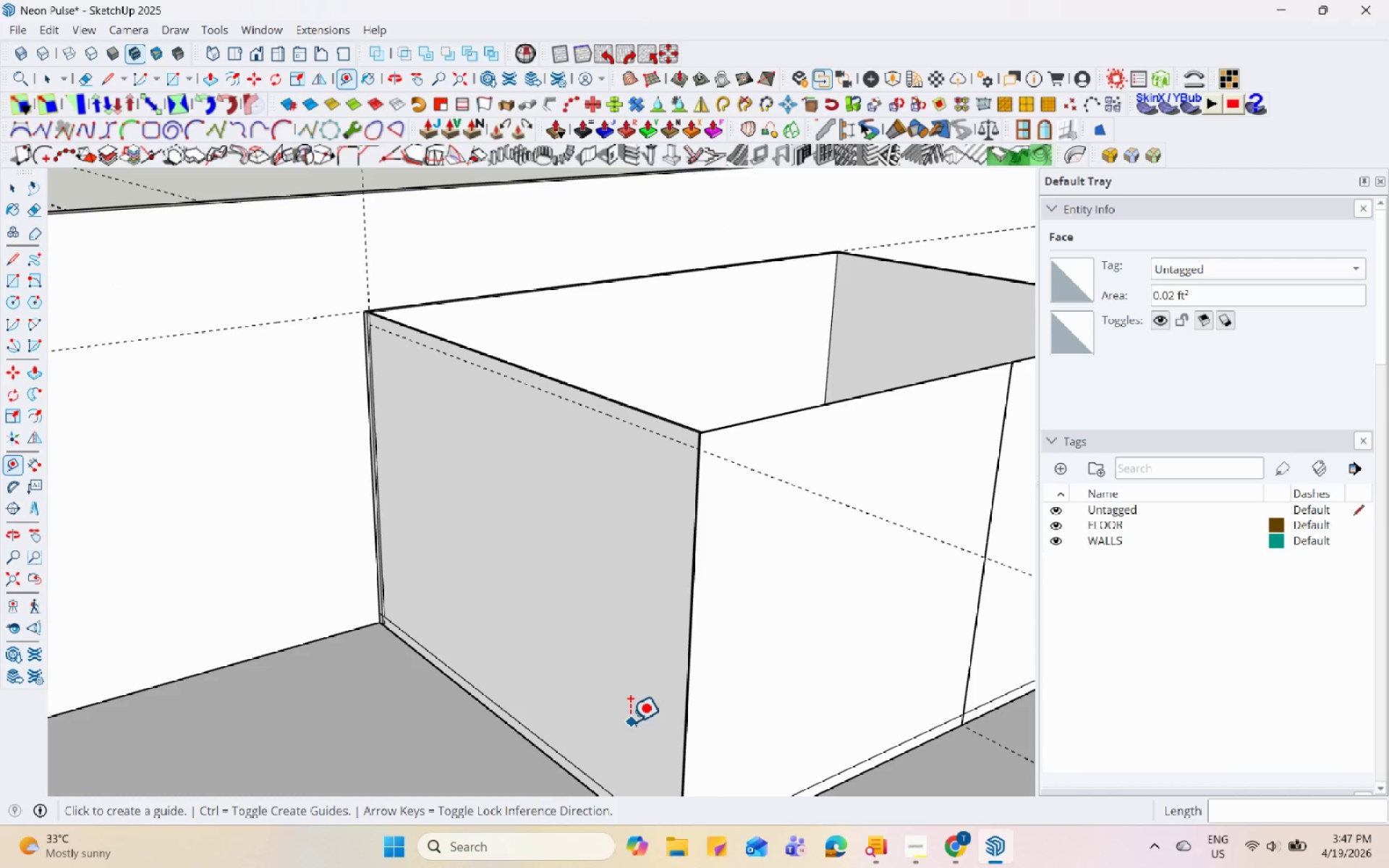 
scroll: coordinate [582, 717], scroll_direction: up, amount: 5.0
 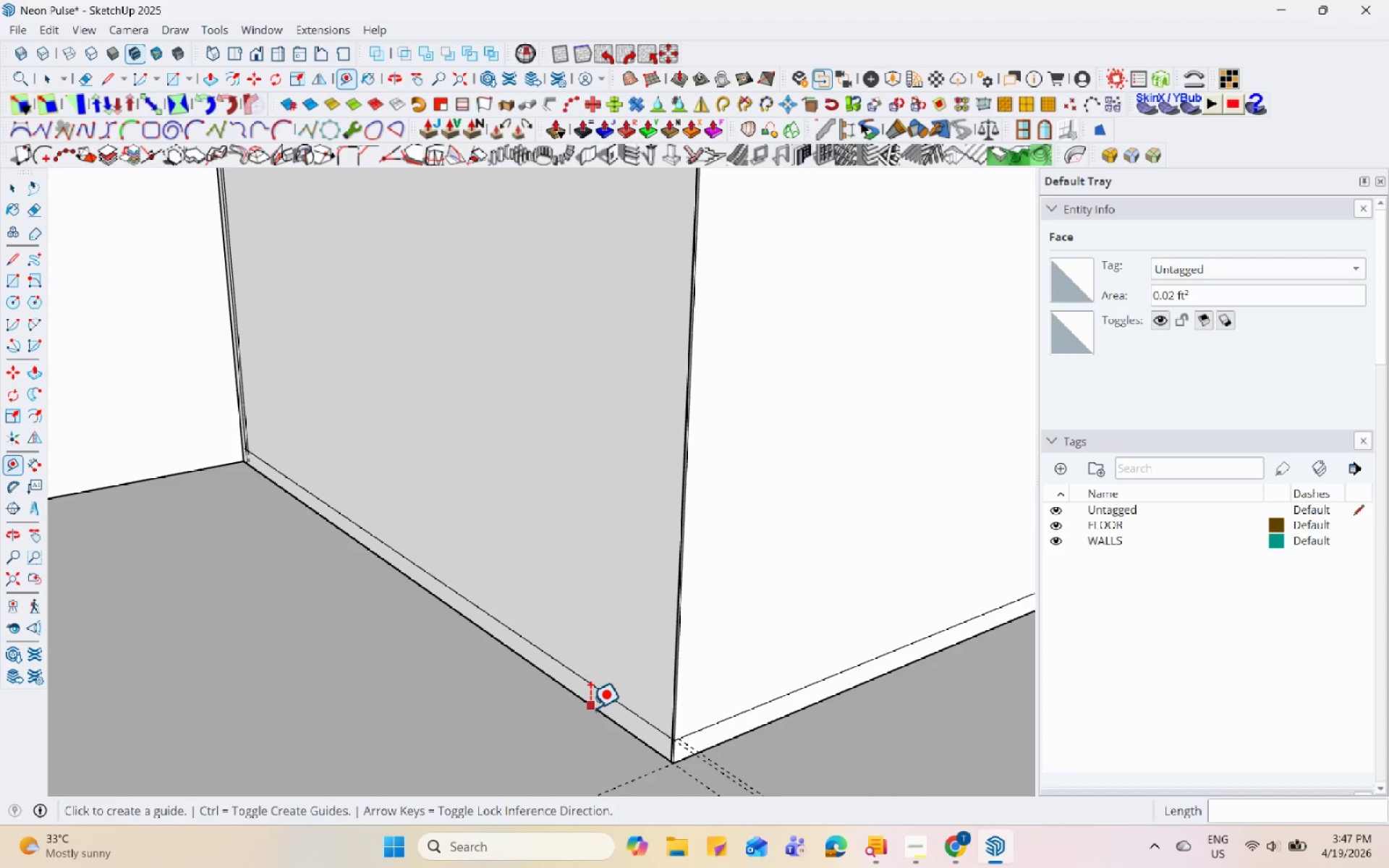 
left_click([588, 708])
 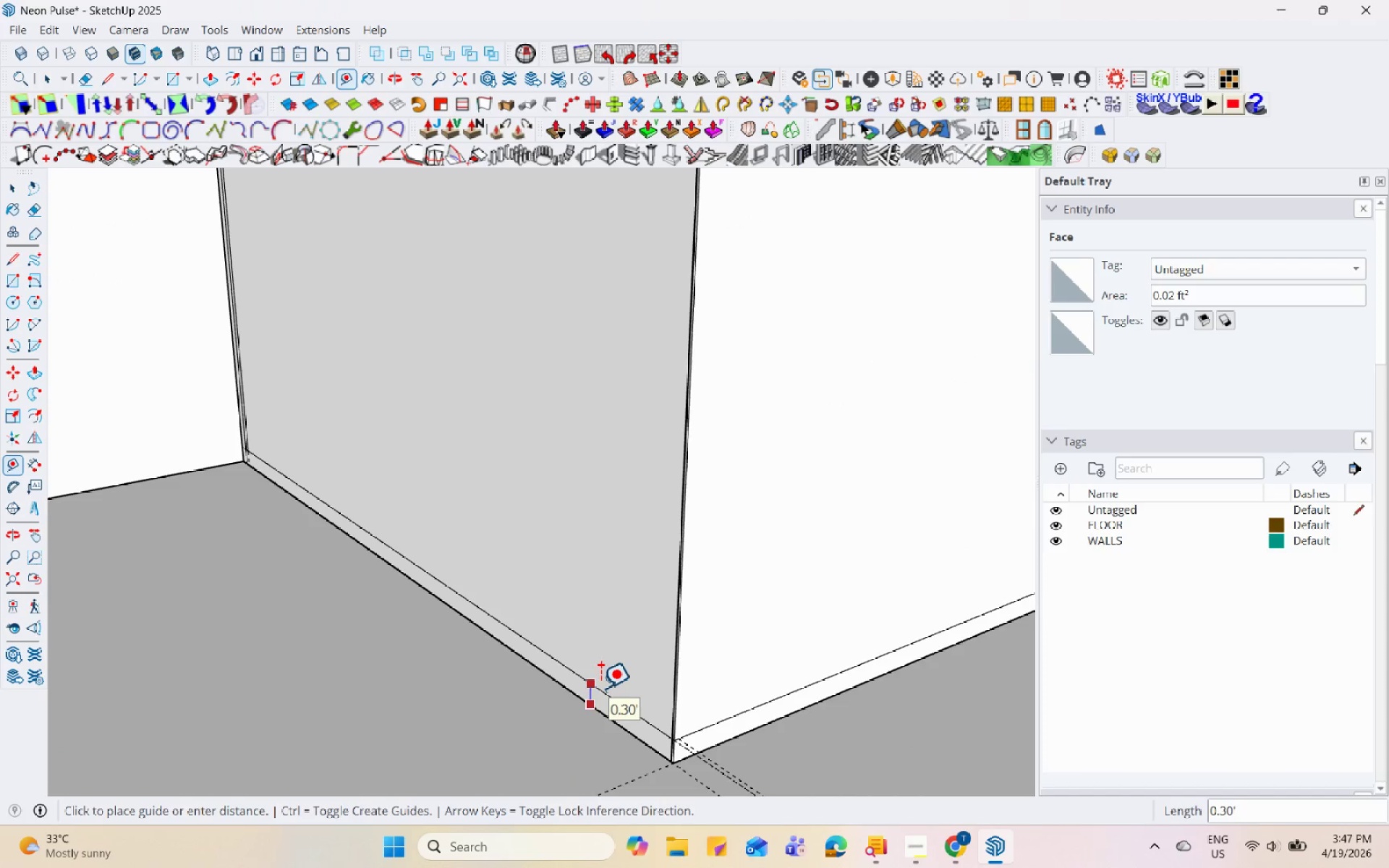 
key(Escape)
 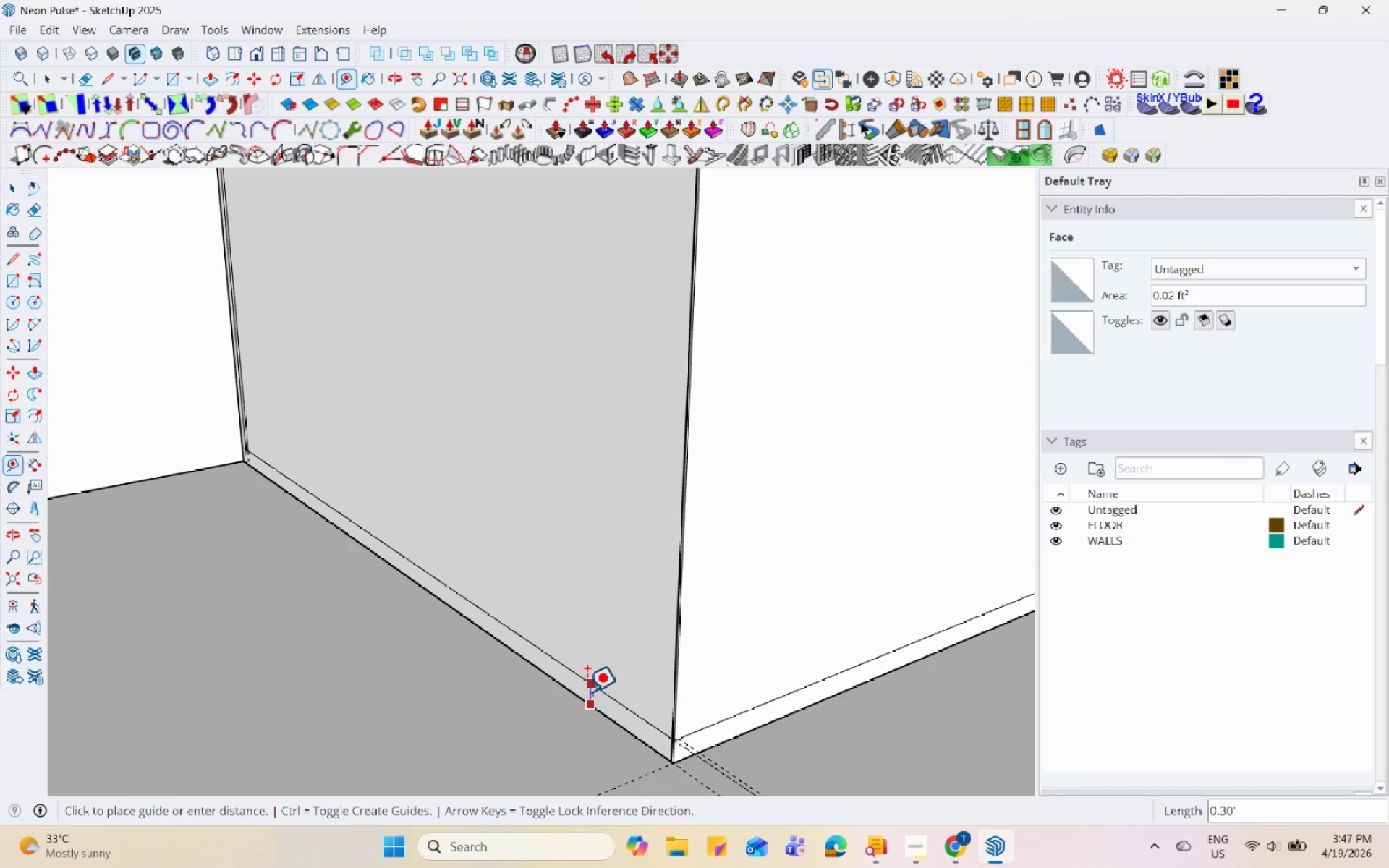 
scroll: coordinate [658, 428], scroll_direction: down, amount: 2.0
 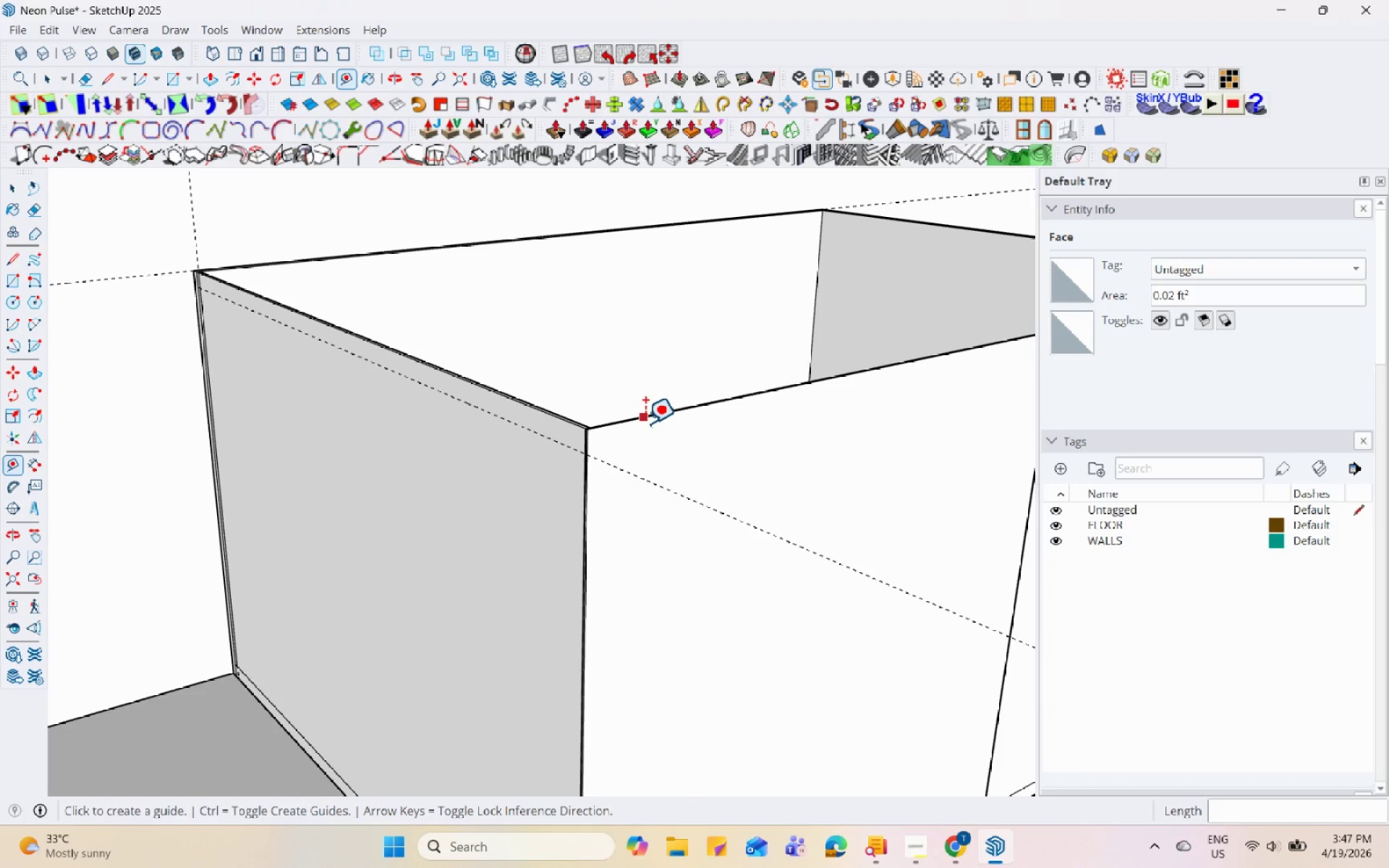 
left_click([645, 423])
 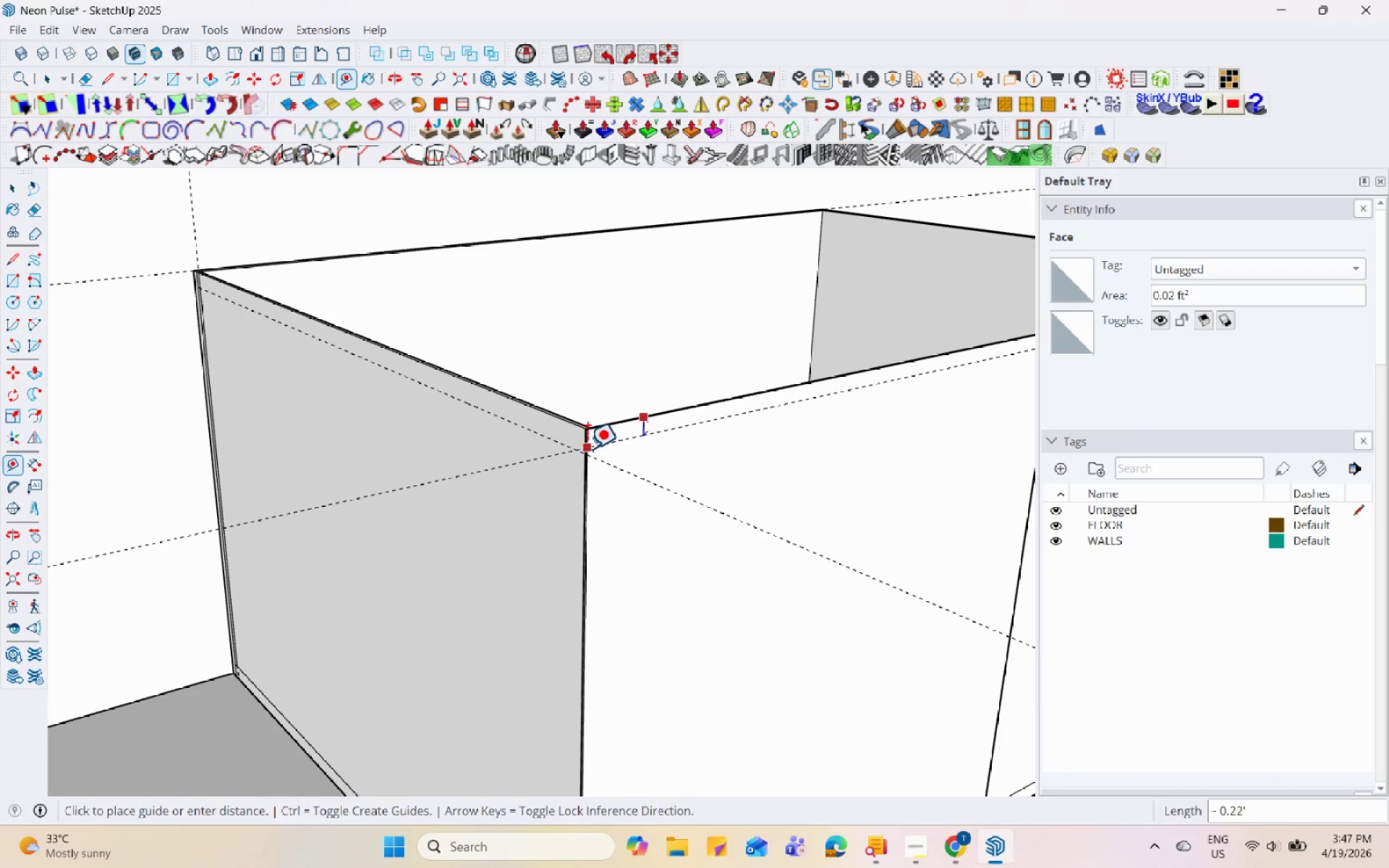 
scroll: coordinate [590, 481], scroll_direction: up, amount: 13.0
 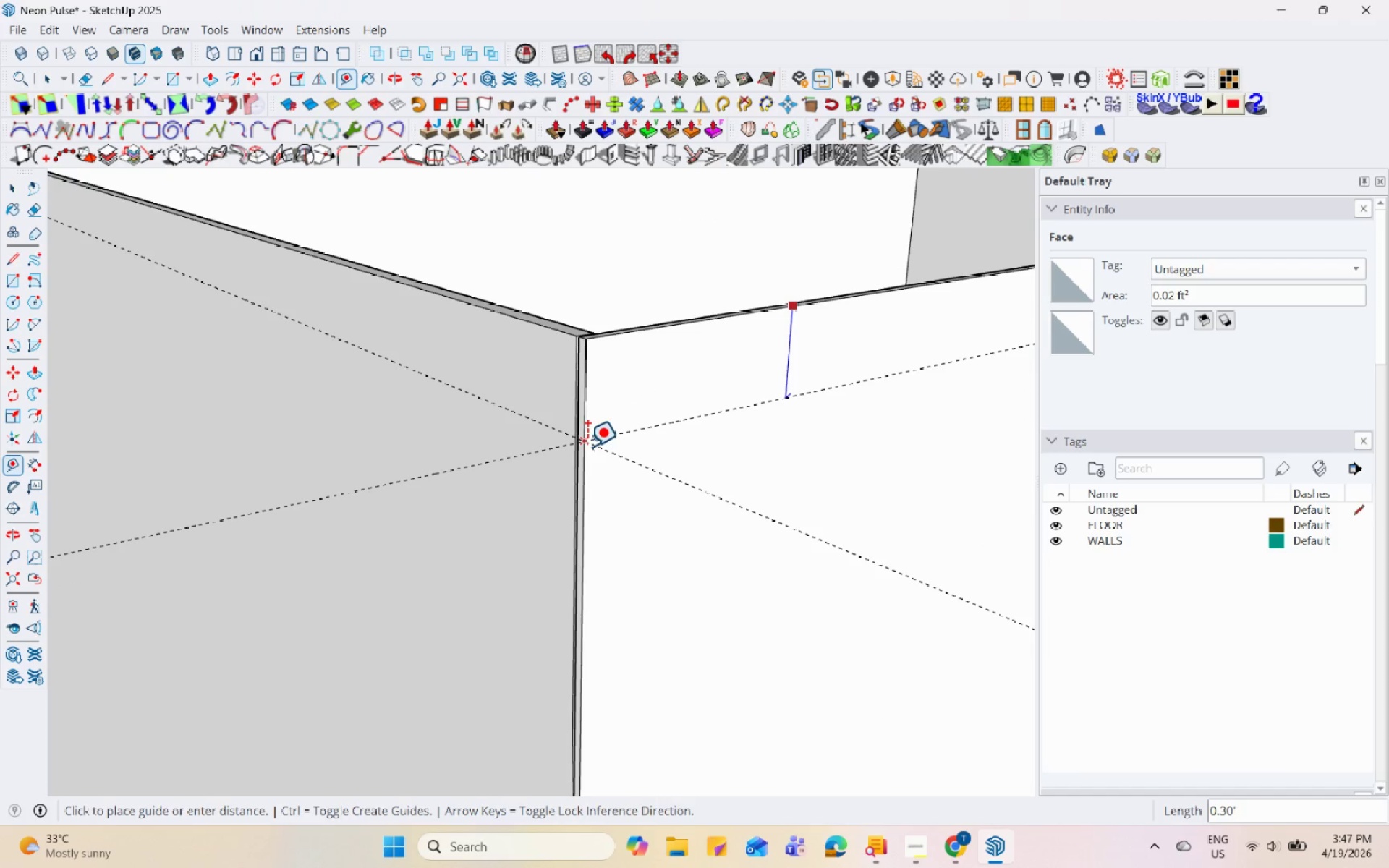 
left_click([587, 446])
 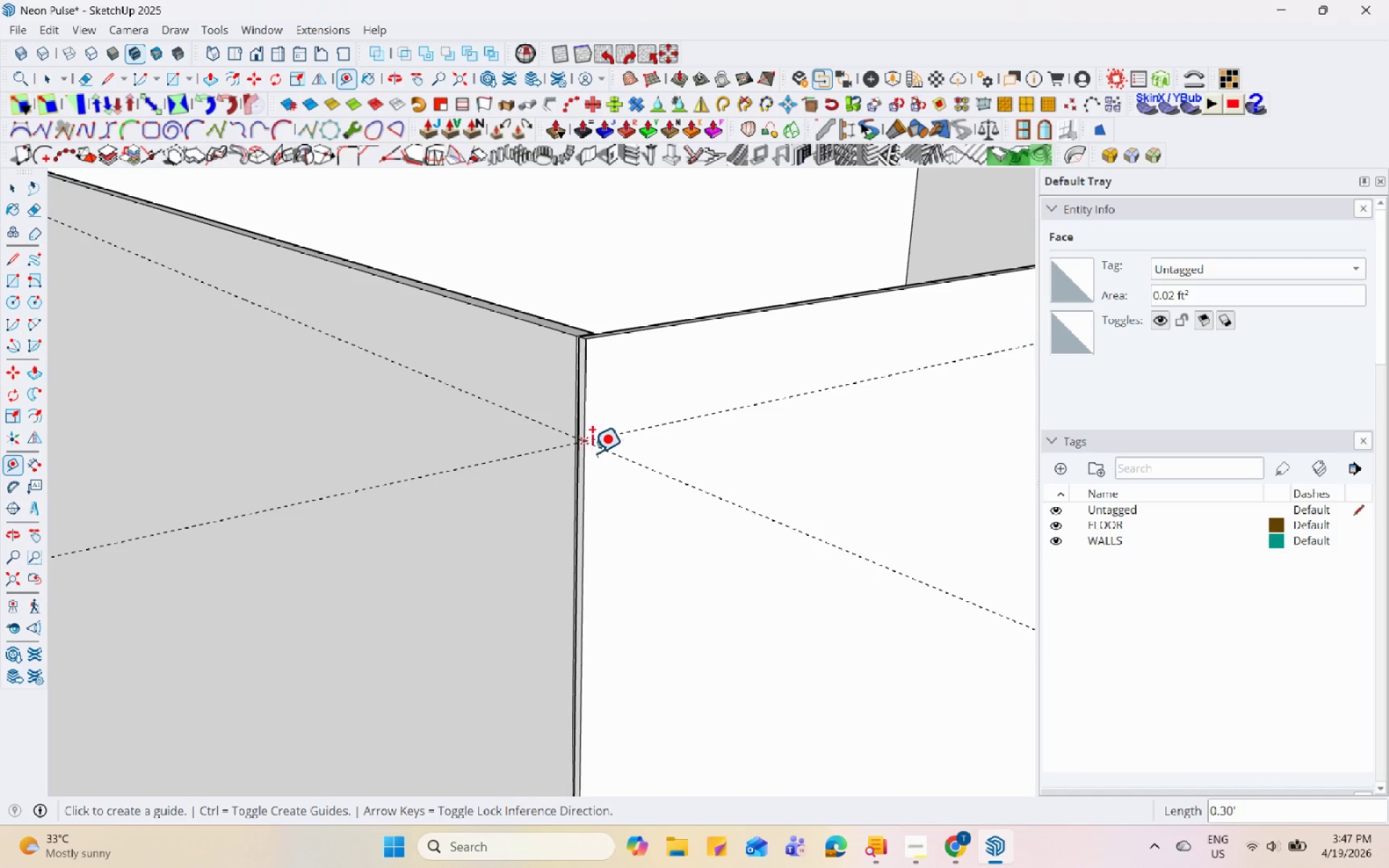 
key(L)
 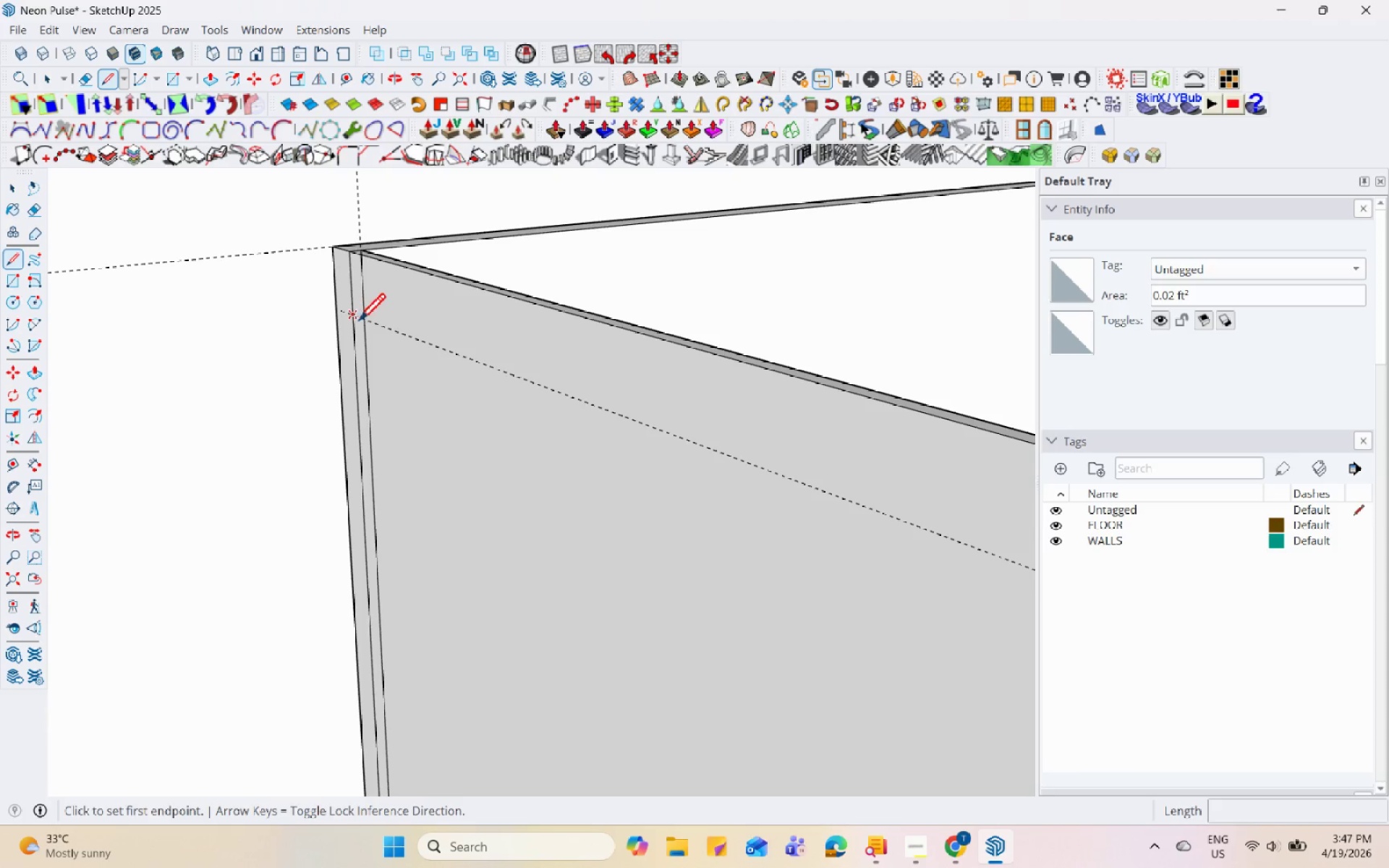 
scroll: coordinate [342, 337], scroll_direction: down, amount: 4.0
 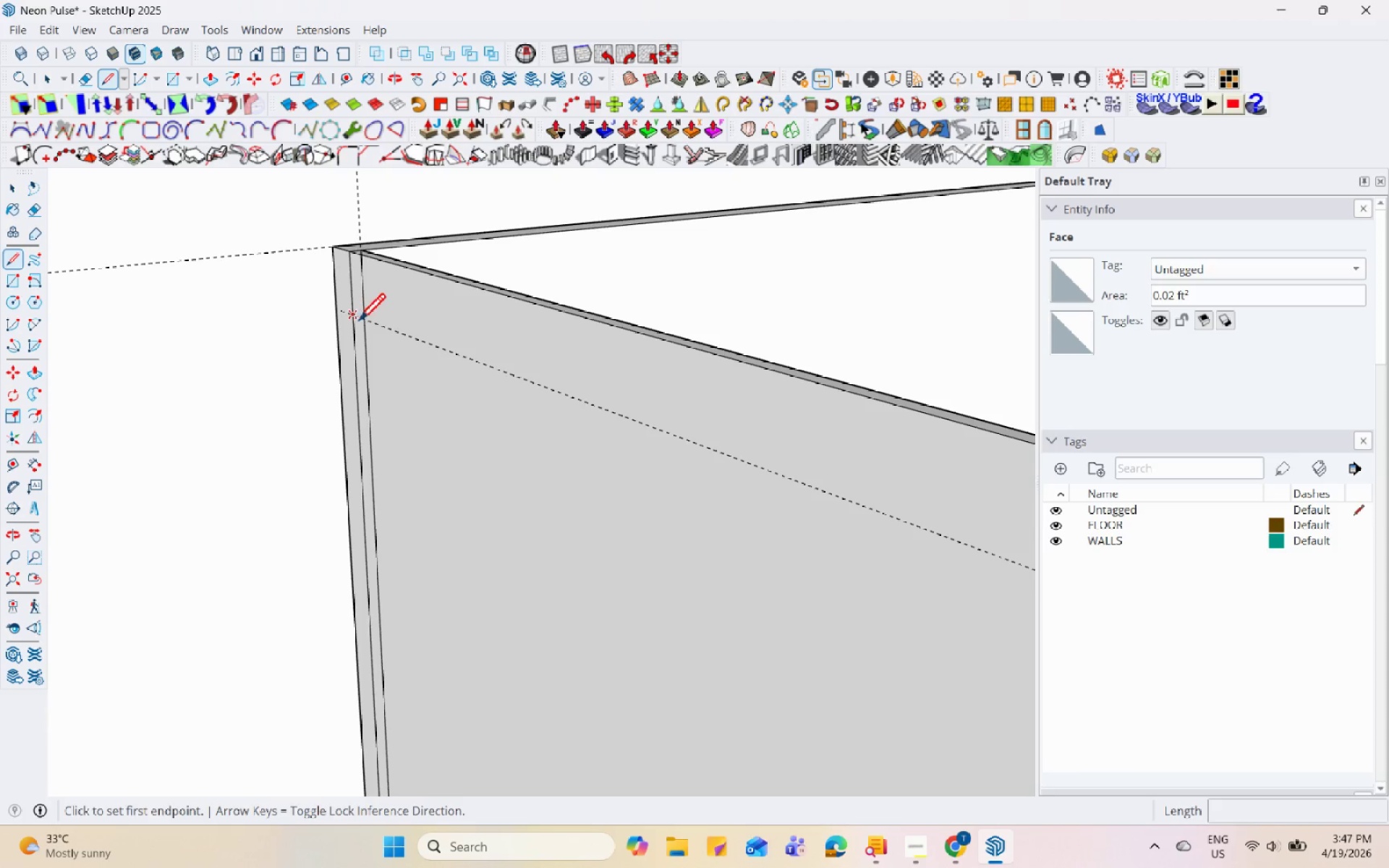 
left_click([366, 325])
 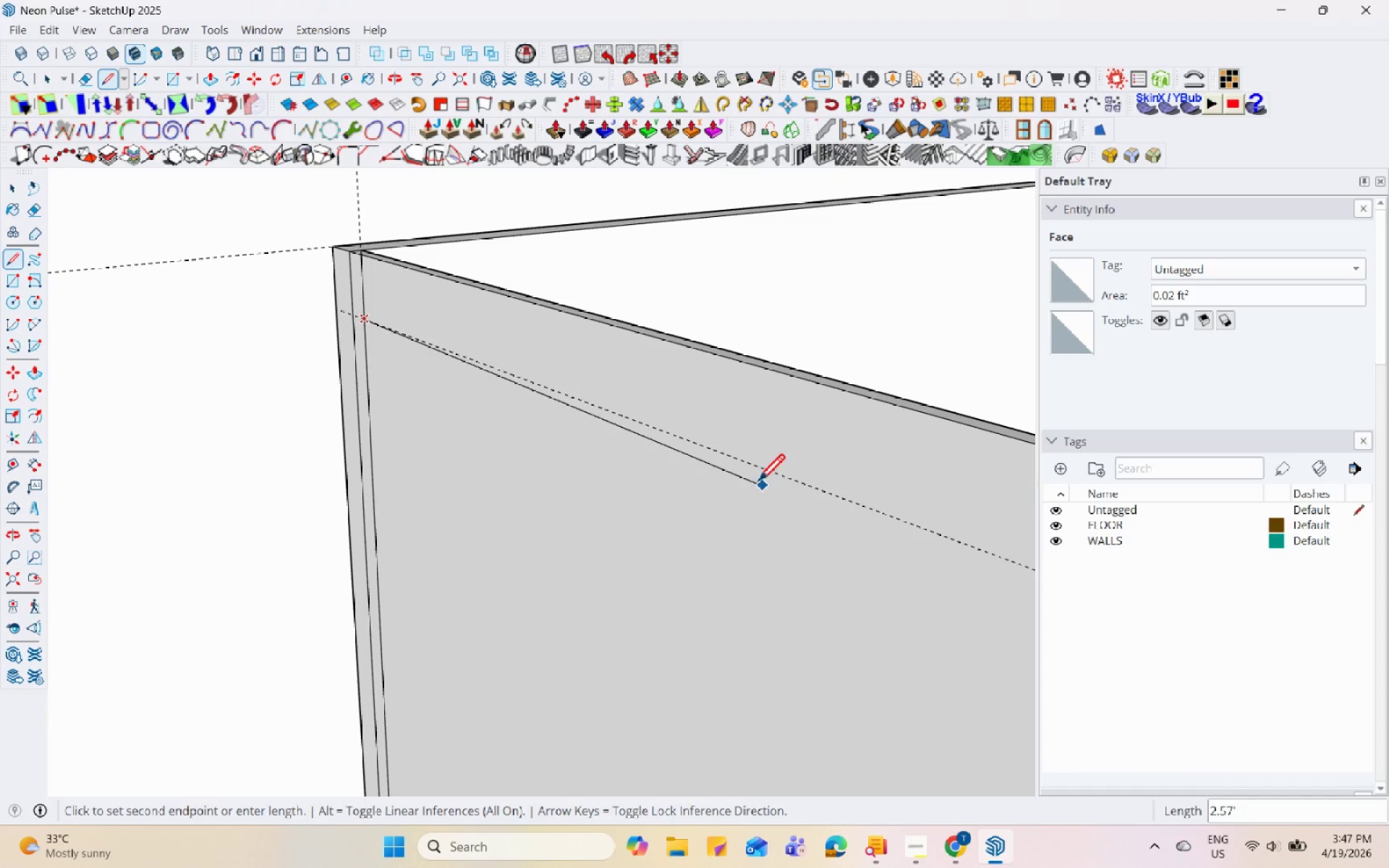 
scroll: coordinate [689, 493], scroll_direction: down, amount: 1.0
 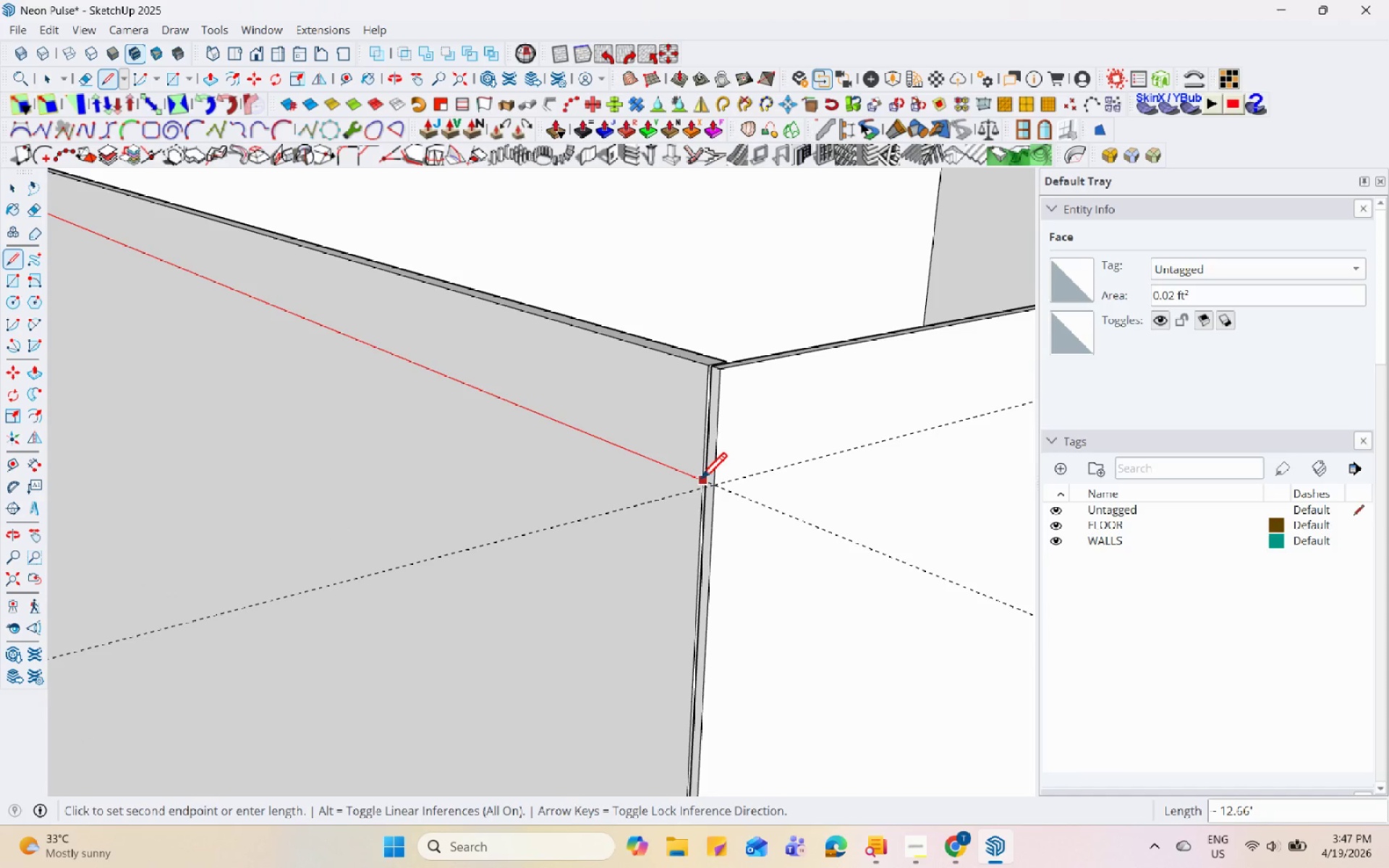 
left_click([700, 482])
 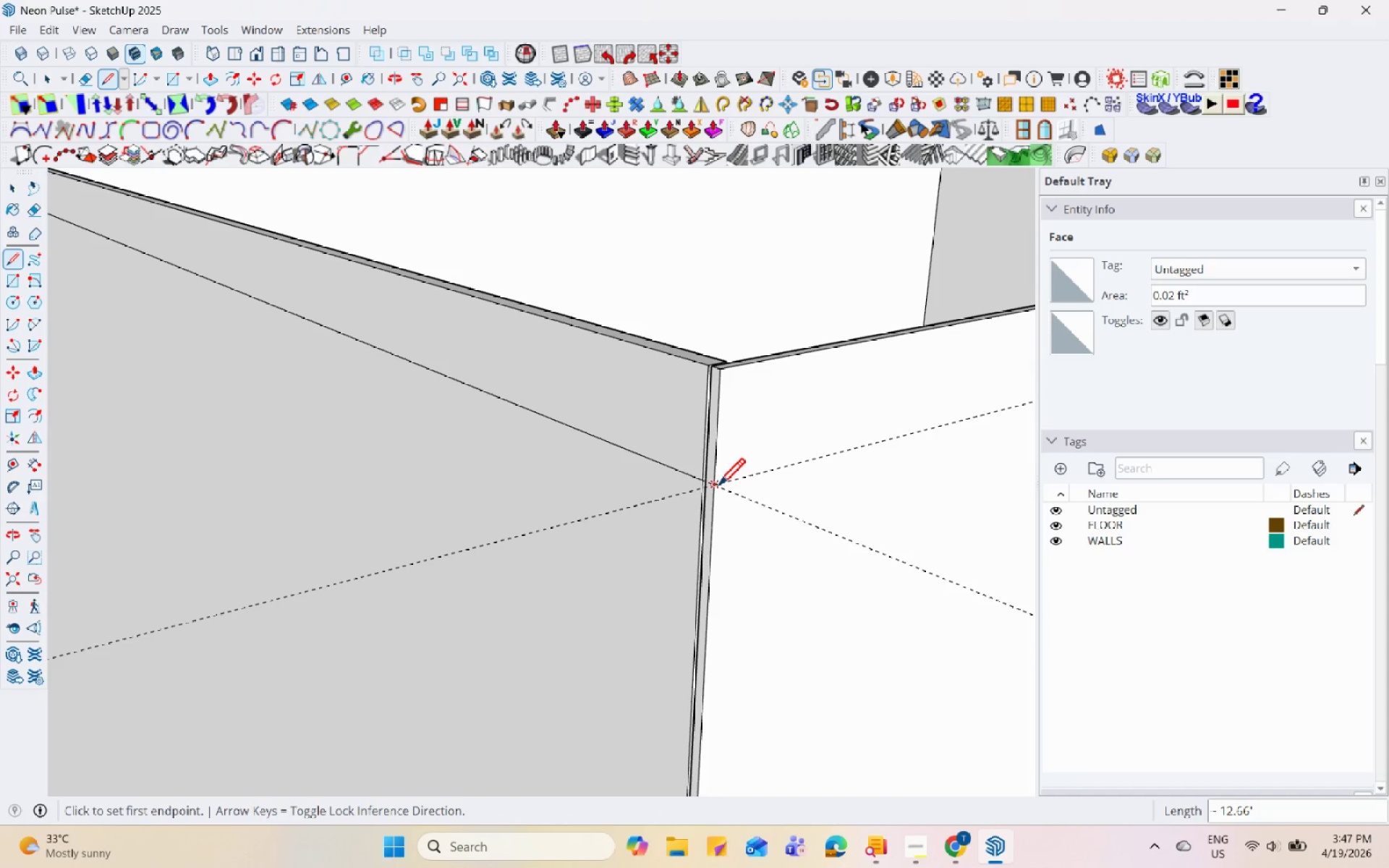 
left_click([718, 485])
 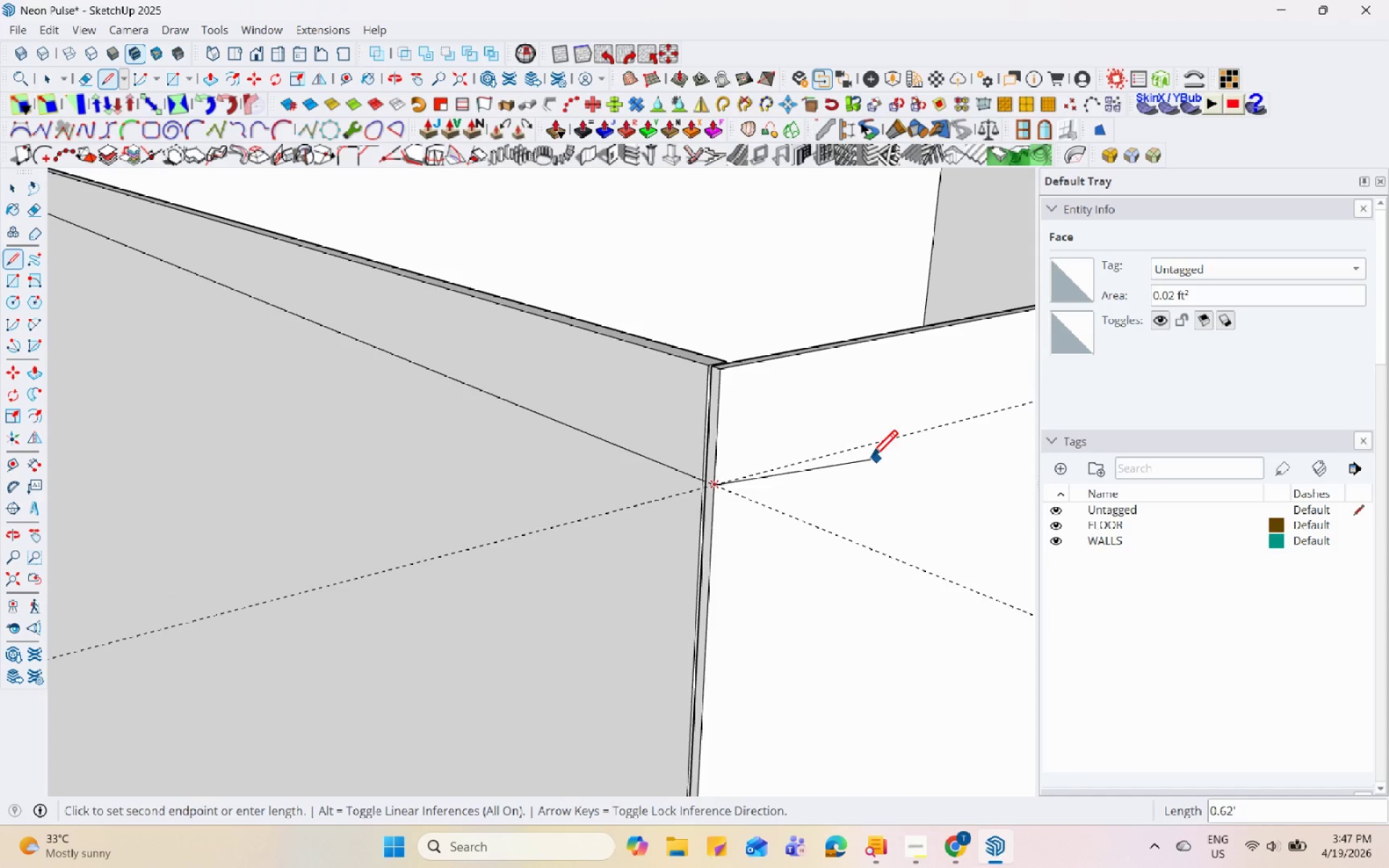 
scroll: coordinate [422, 505], scroll_direction: down, amount: 13.0
 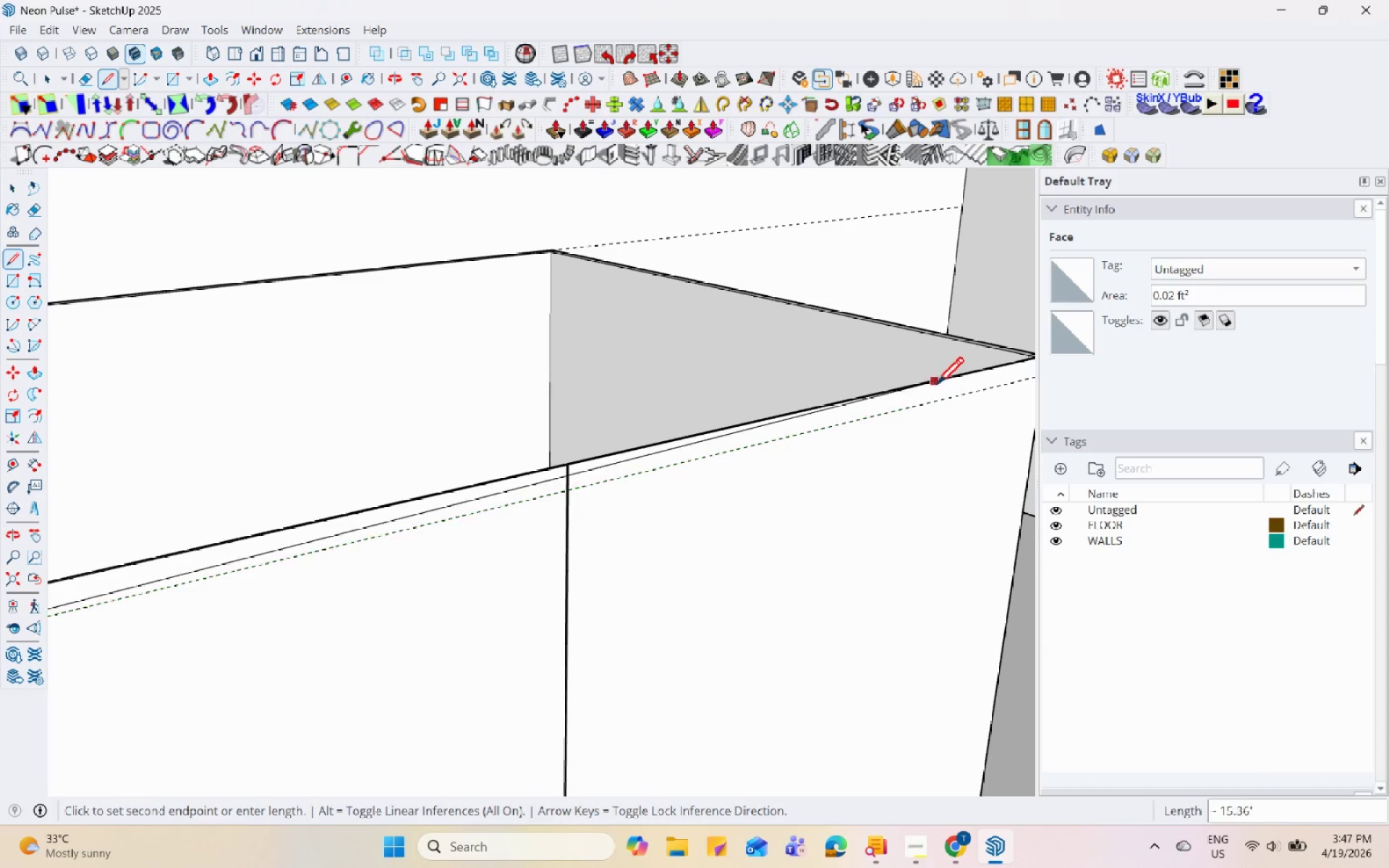 
scroll: coordinate [650, 475], scroll_direction: up, amount: 3.0
 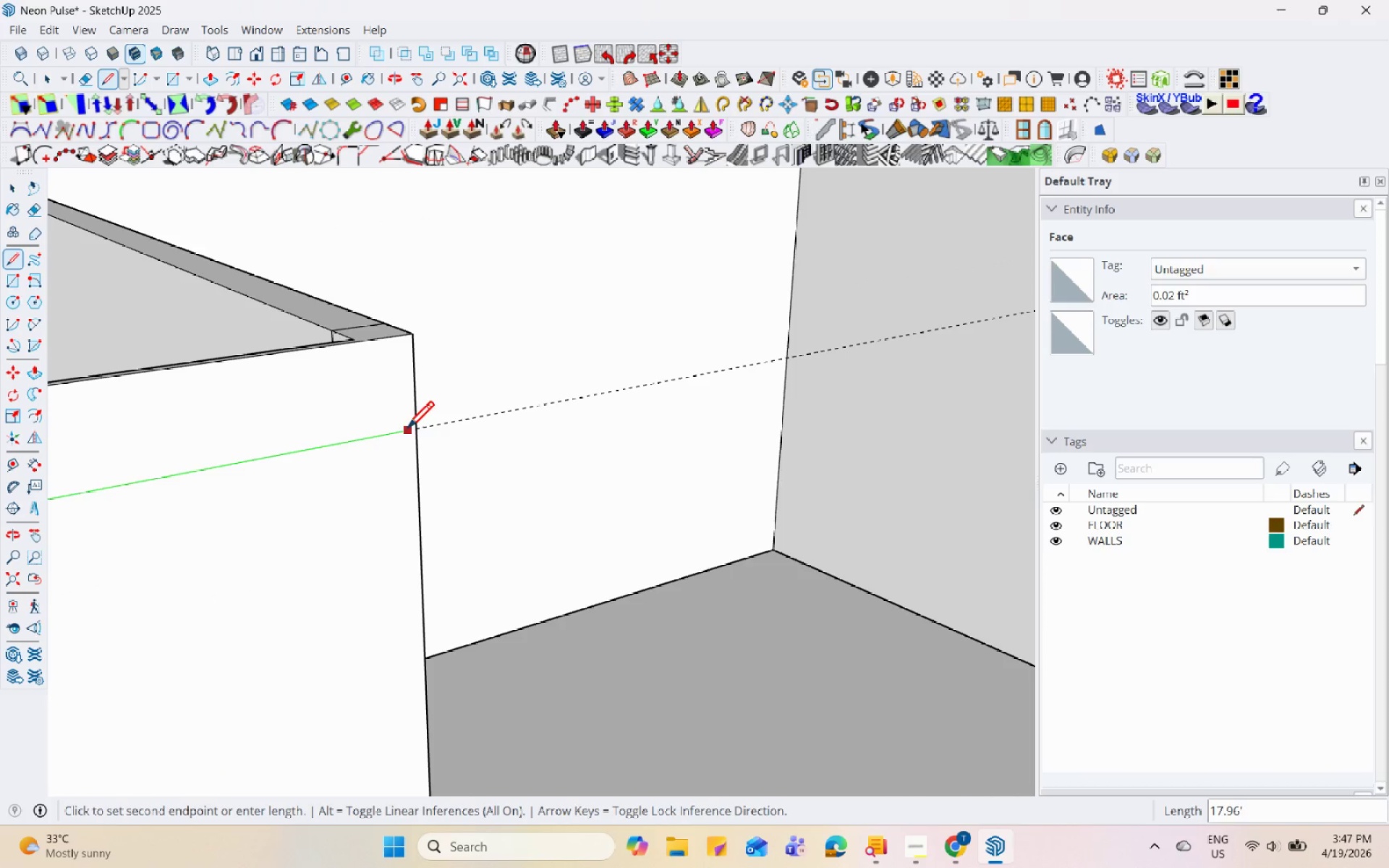 
left_click([416, 430])
 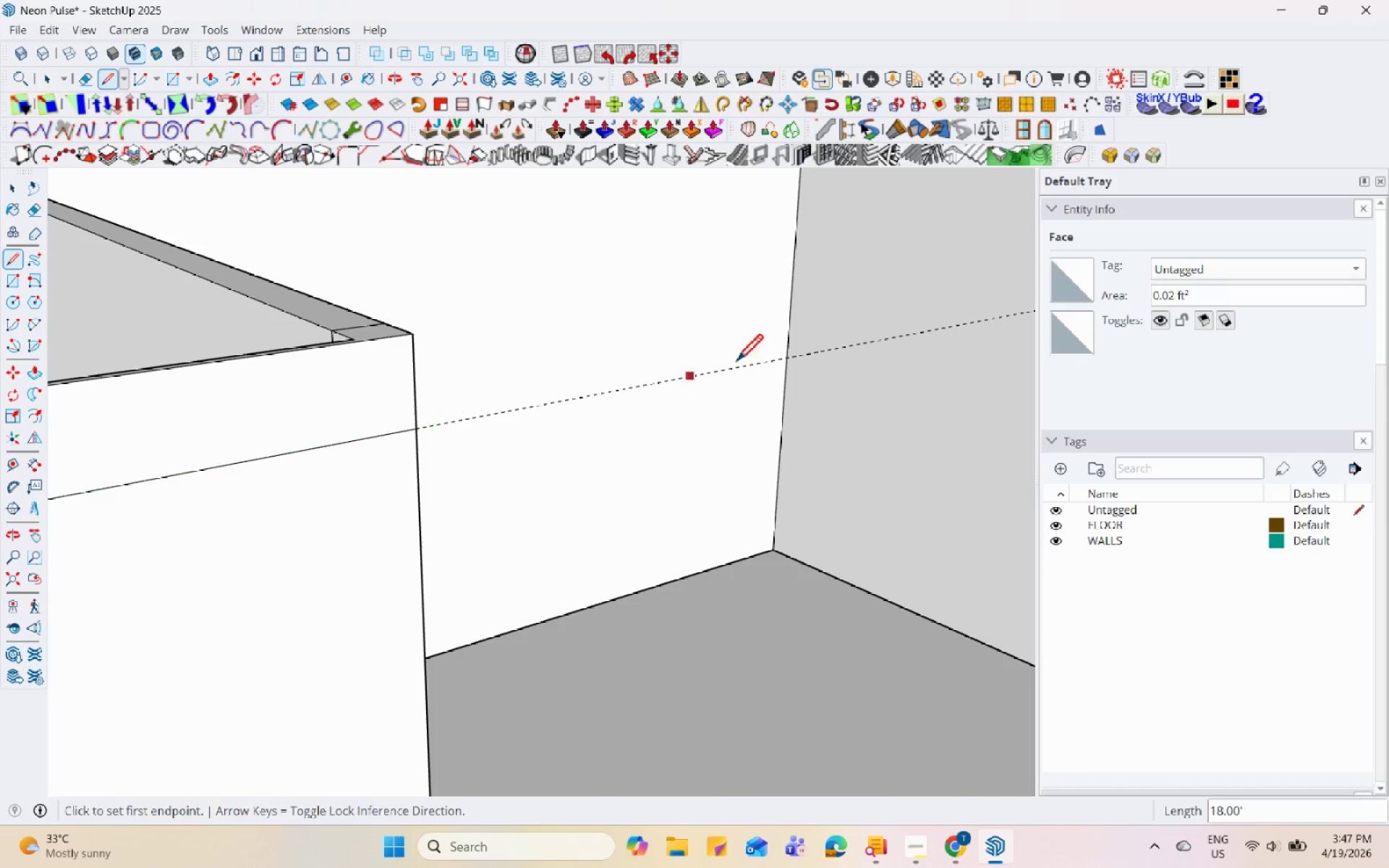 
key(Space)
 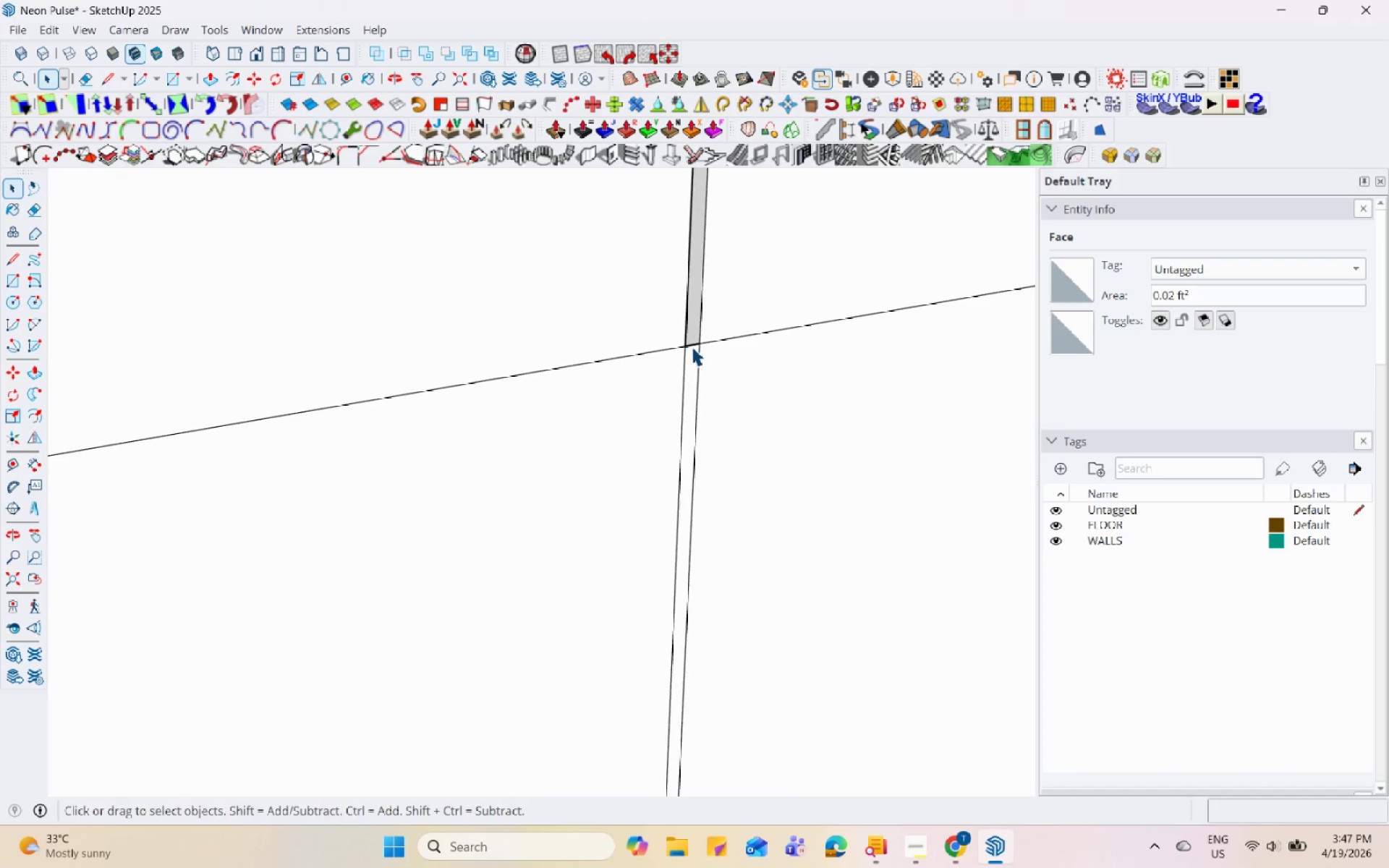 
left_click([692, 346])
 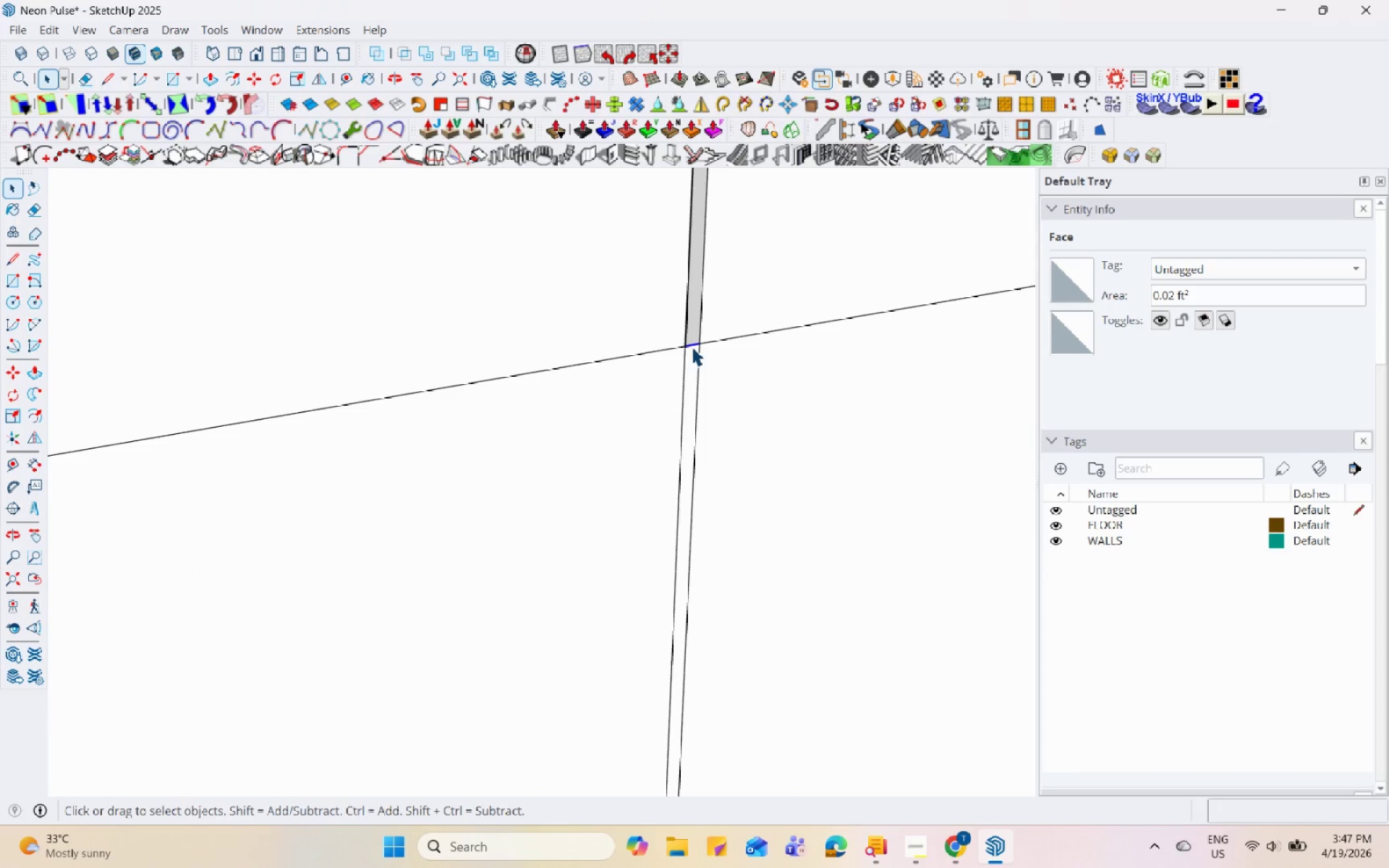 
scroll: coordinate [692, 346], scroll_direction: up, amount: 21.0
 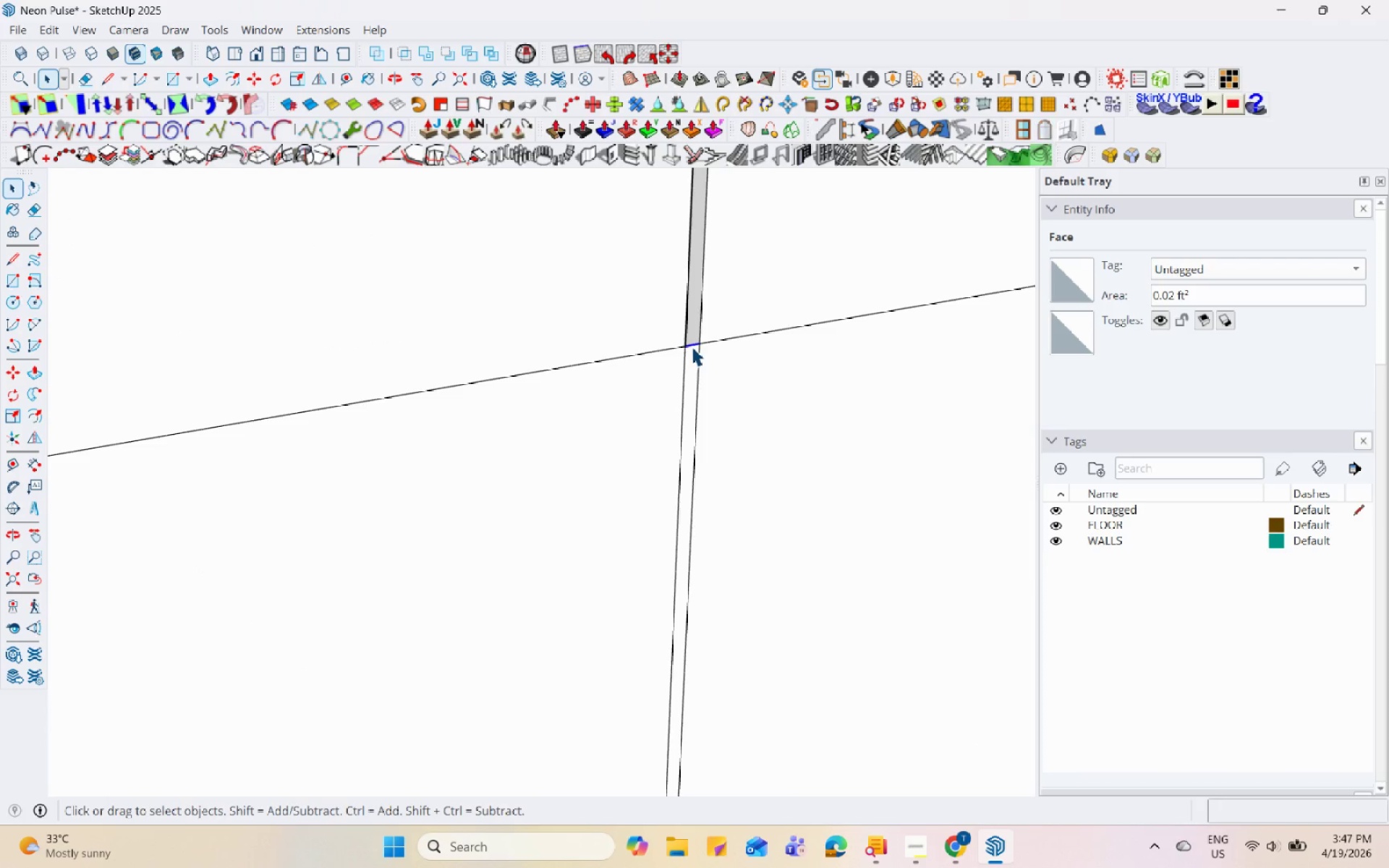 
right_click([692, 346])
 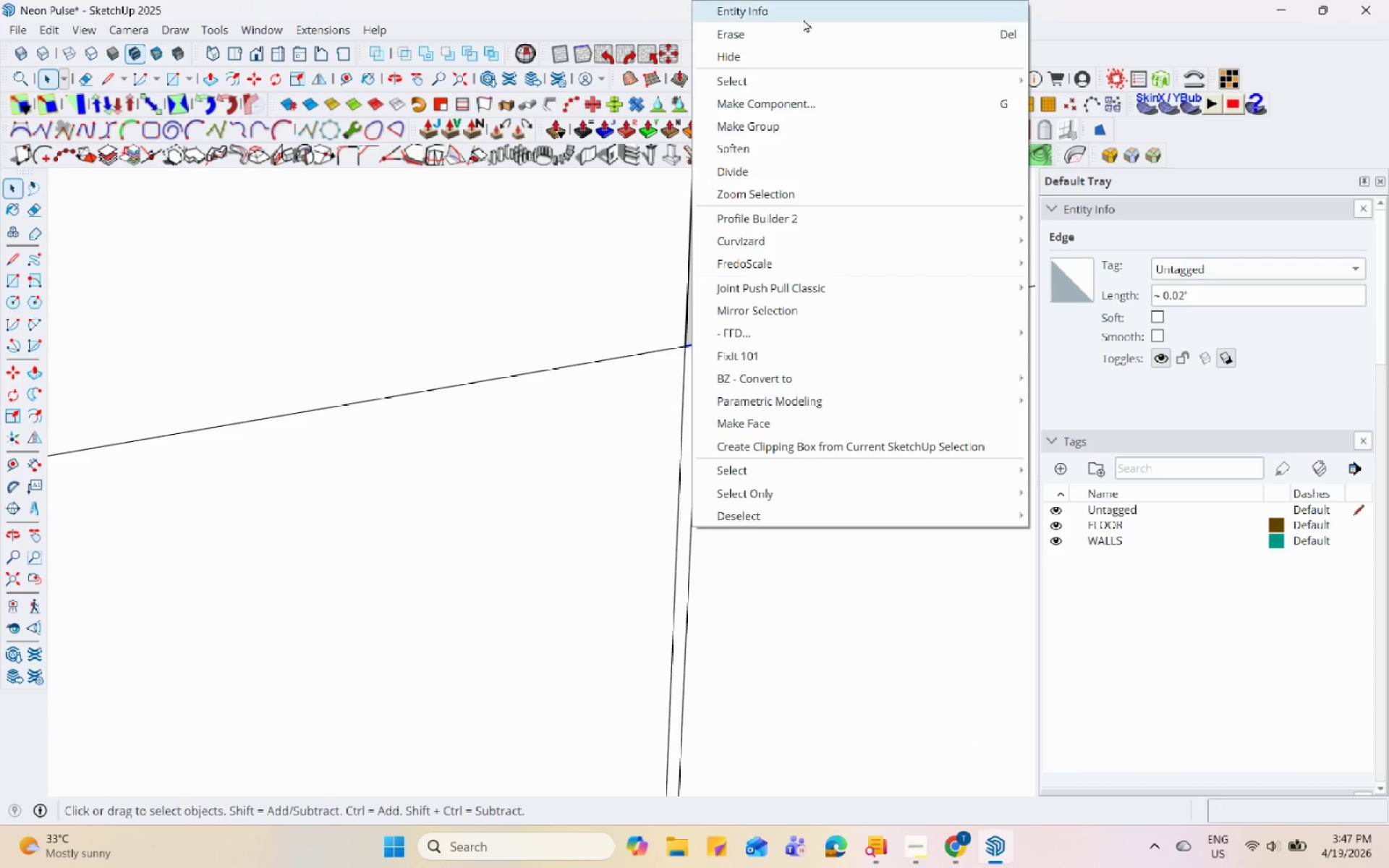 
left_click([802, 38])
 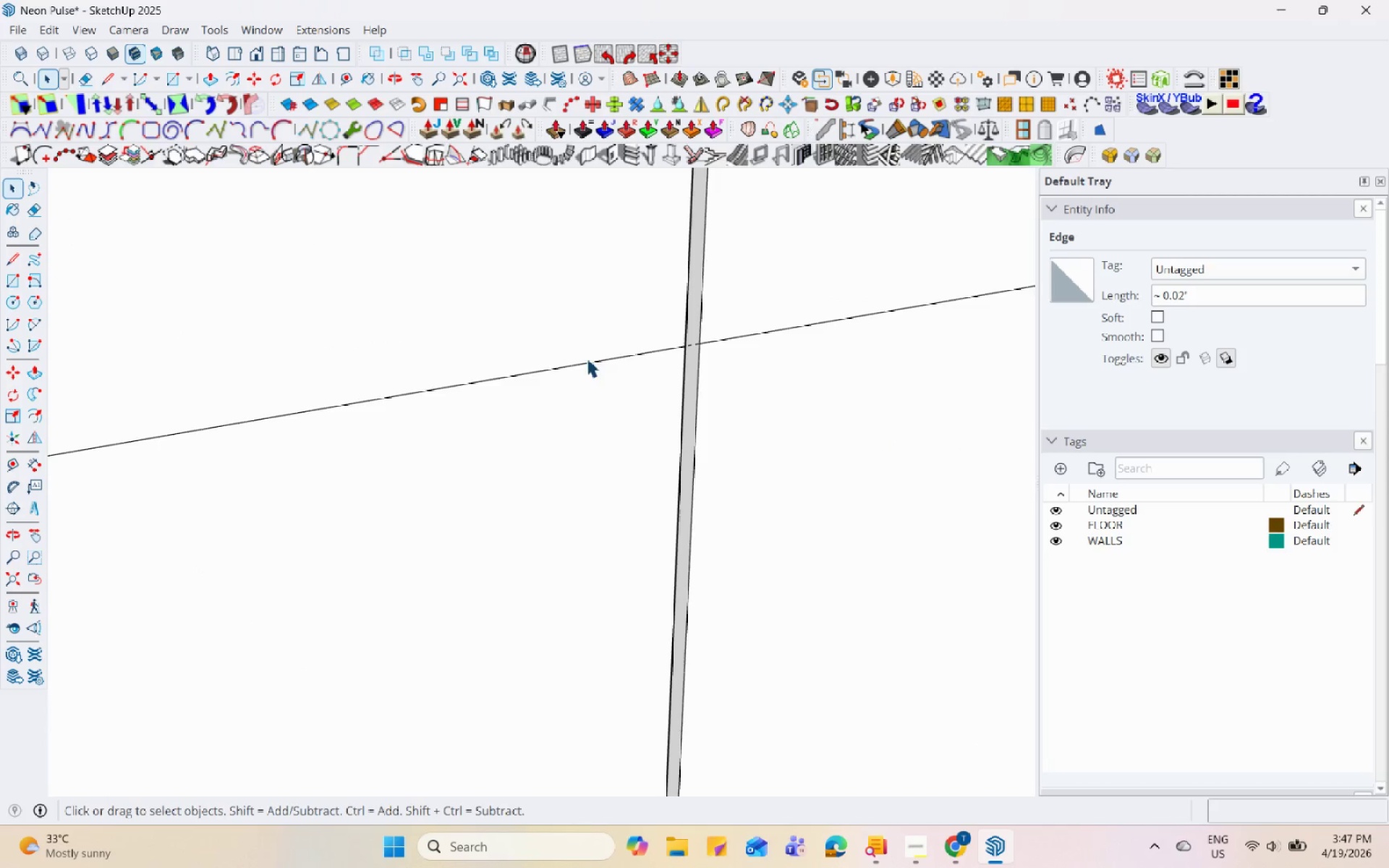 
scroll: coordinate [647, 328], scroll_direction: down, amount: 20.0
 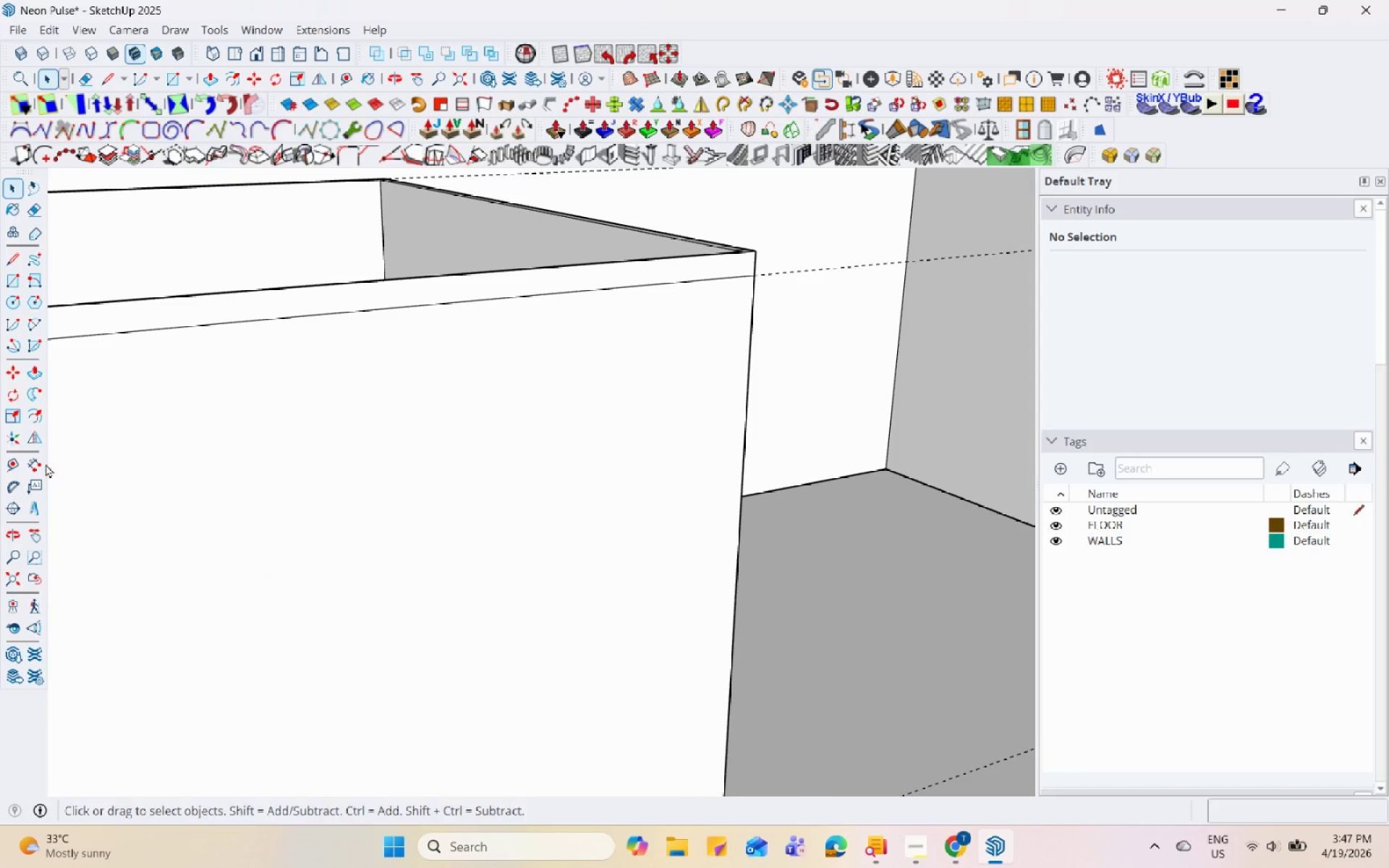 
left_click([16, 467])
 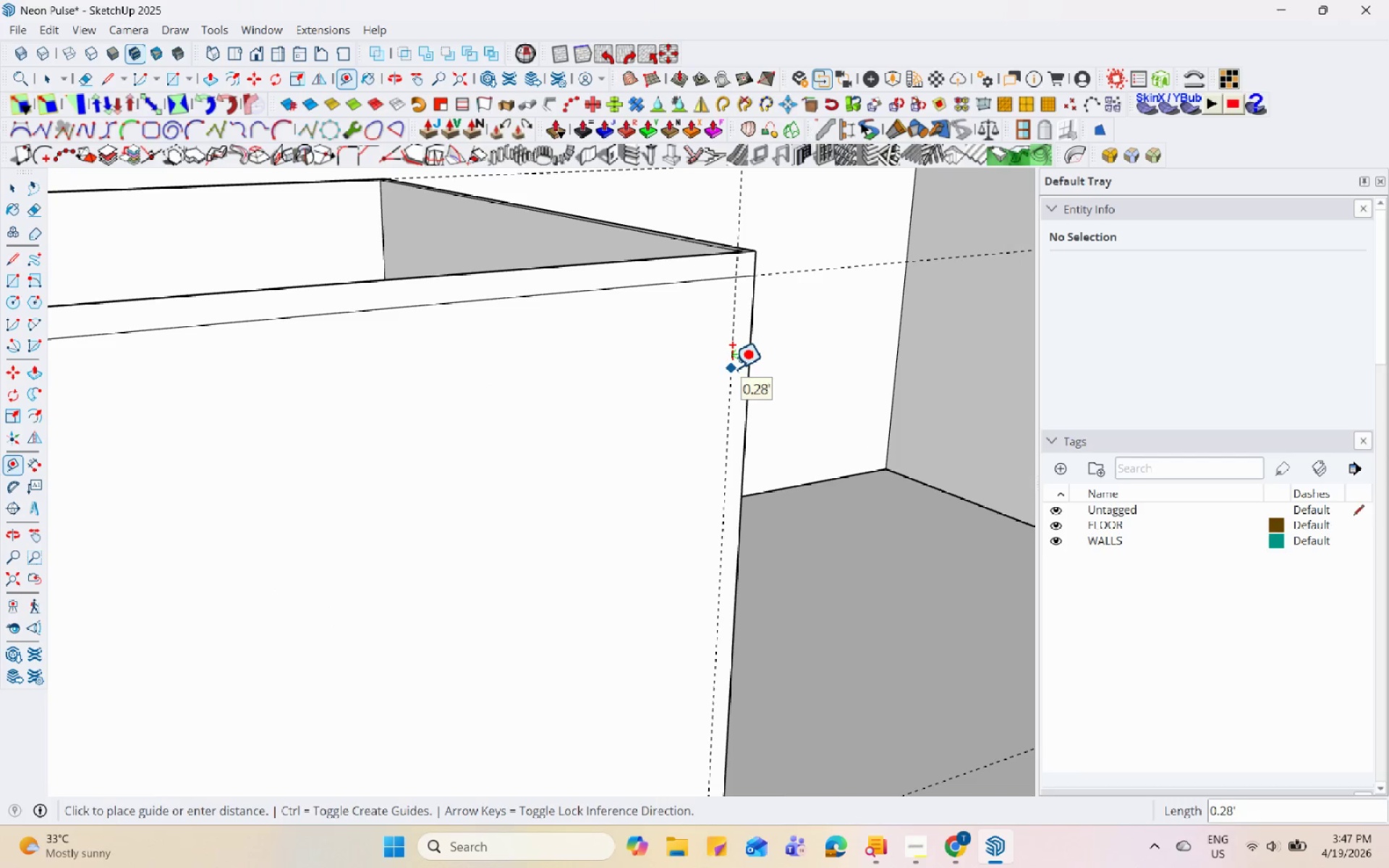 
key(Numpad0)
 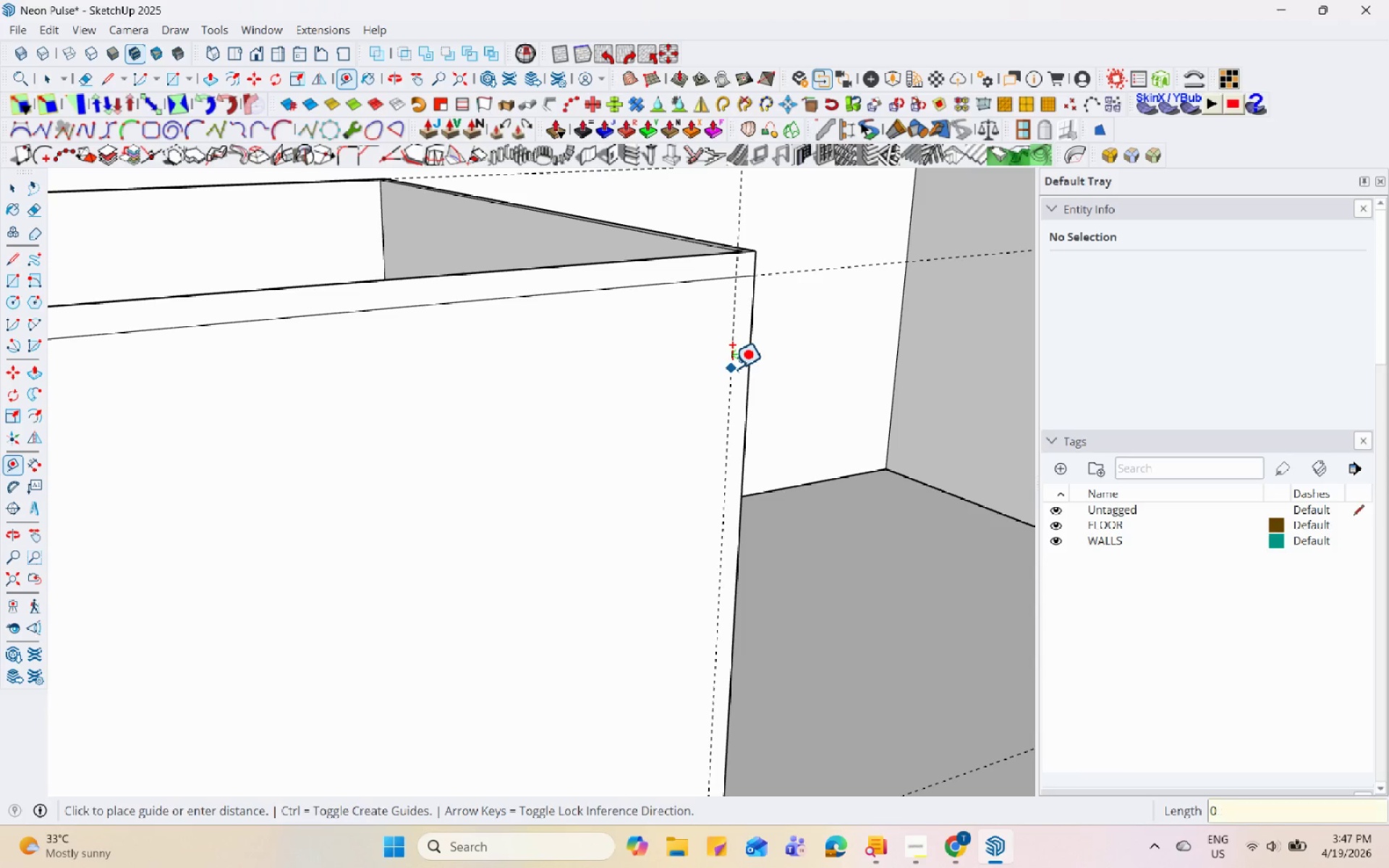 
key(NumpadDecimal)
 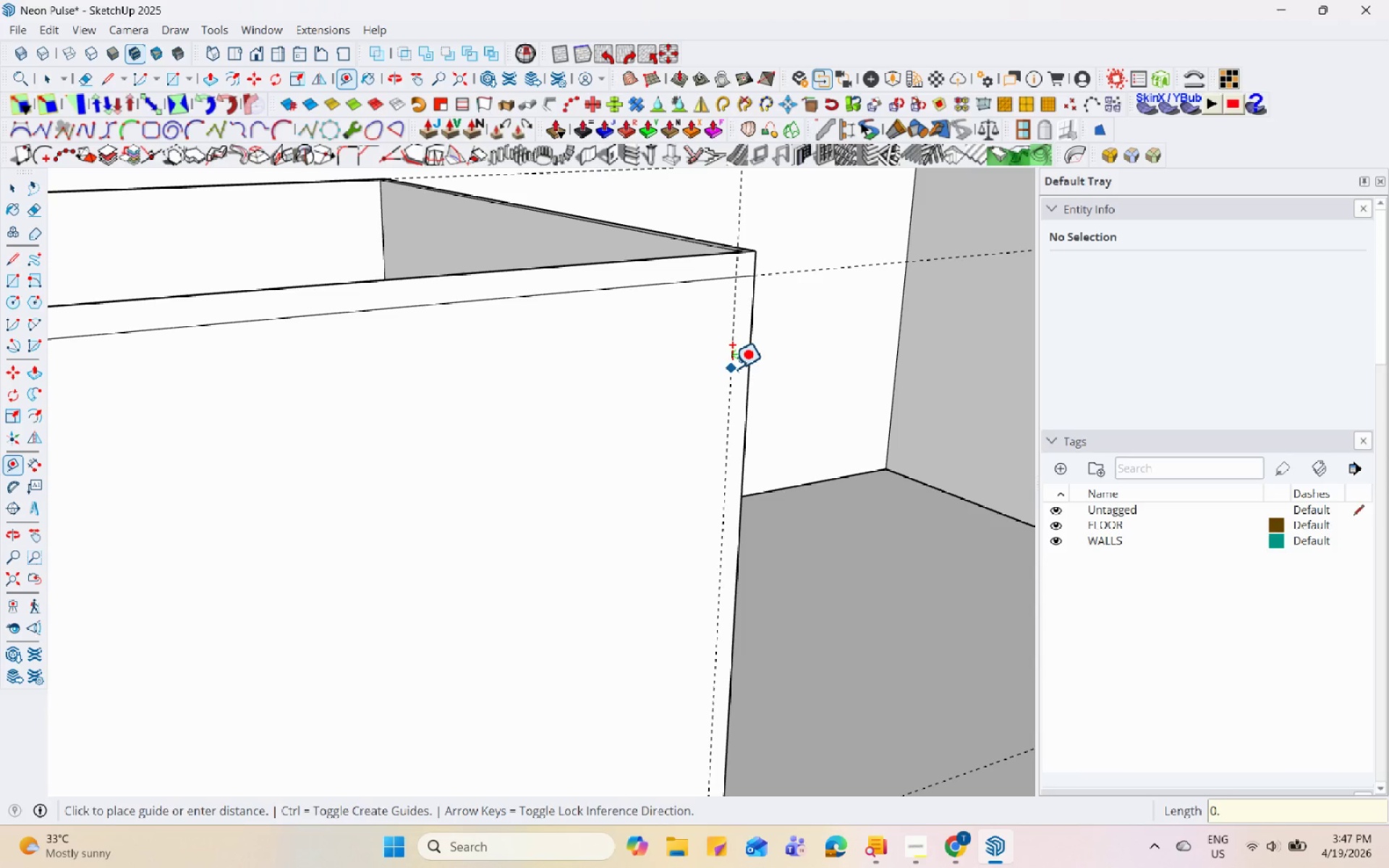 
key(Numpad3)
 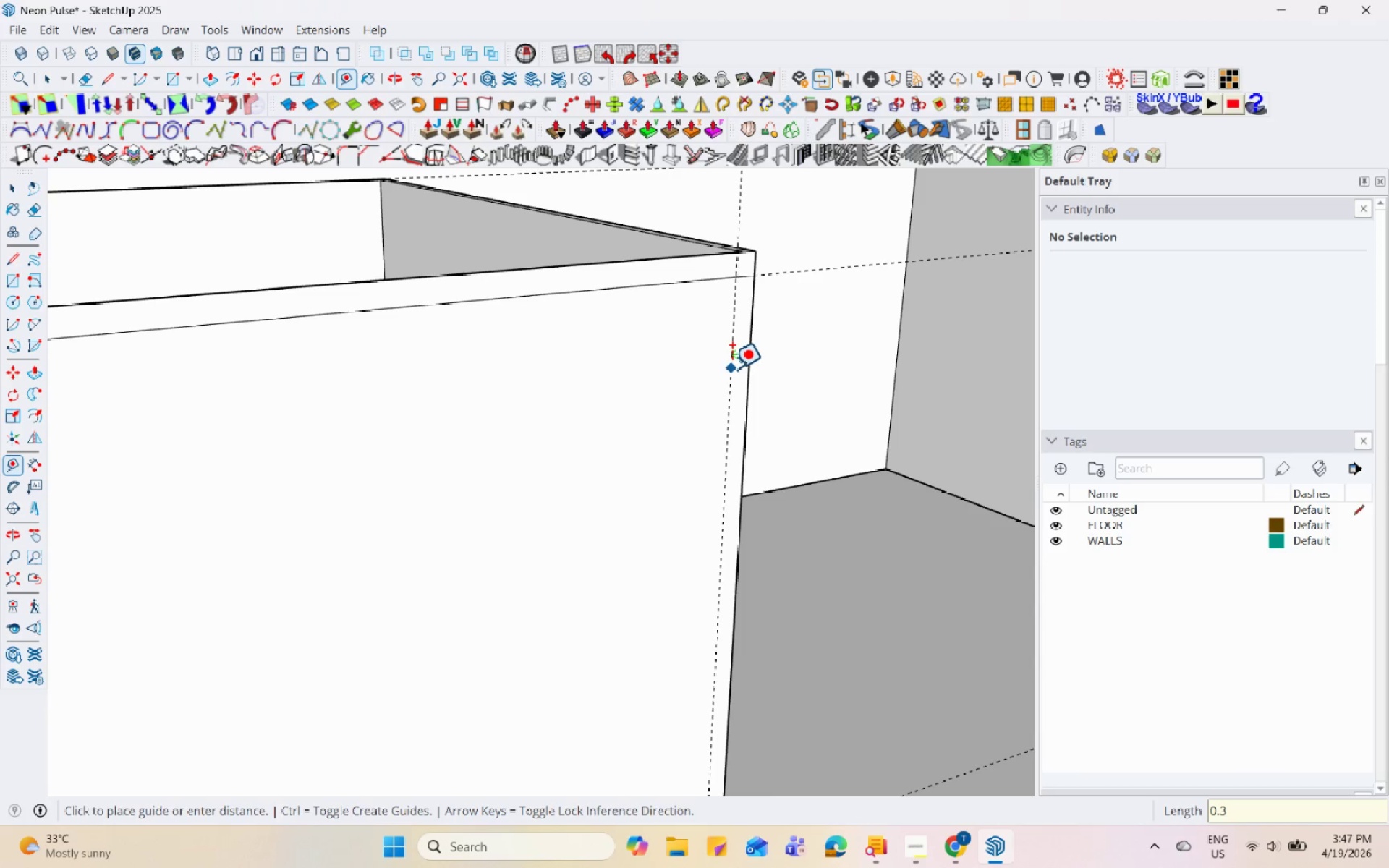 
key(Enter)
 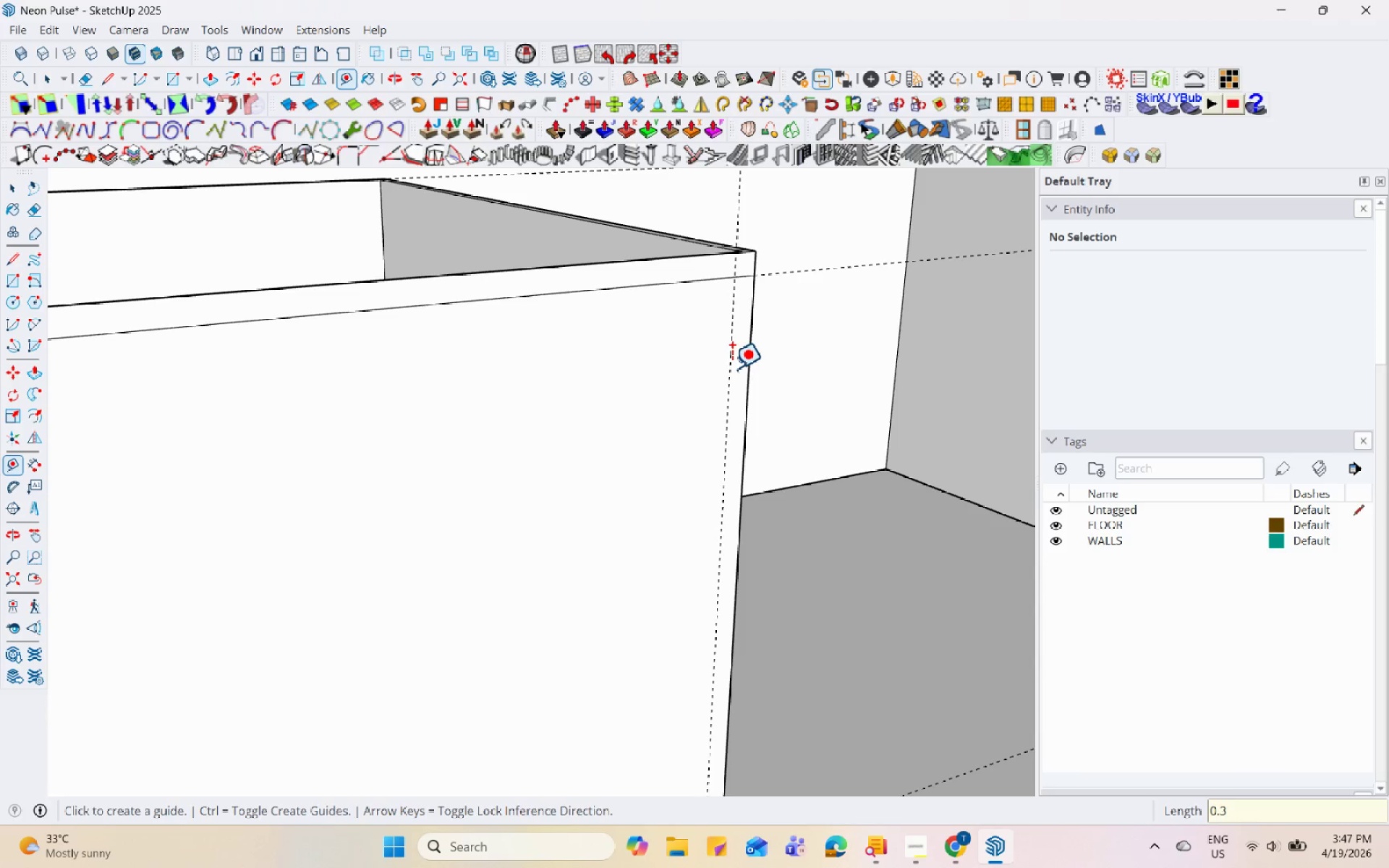 
key(Space)
 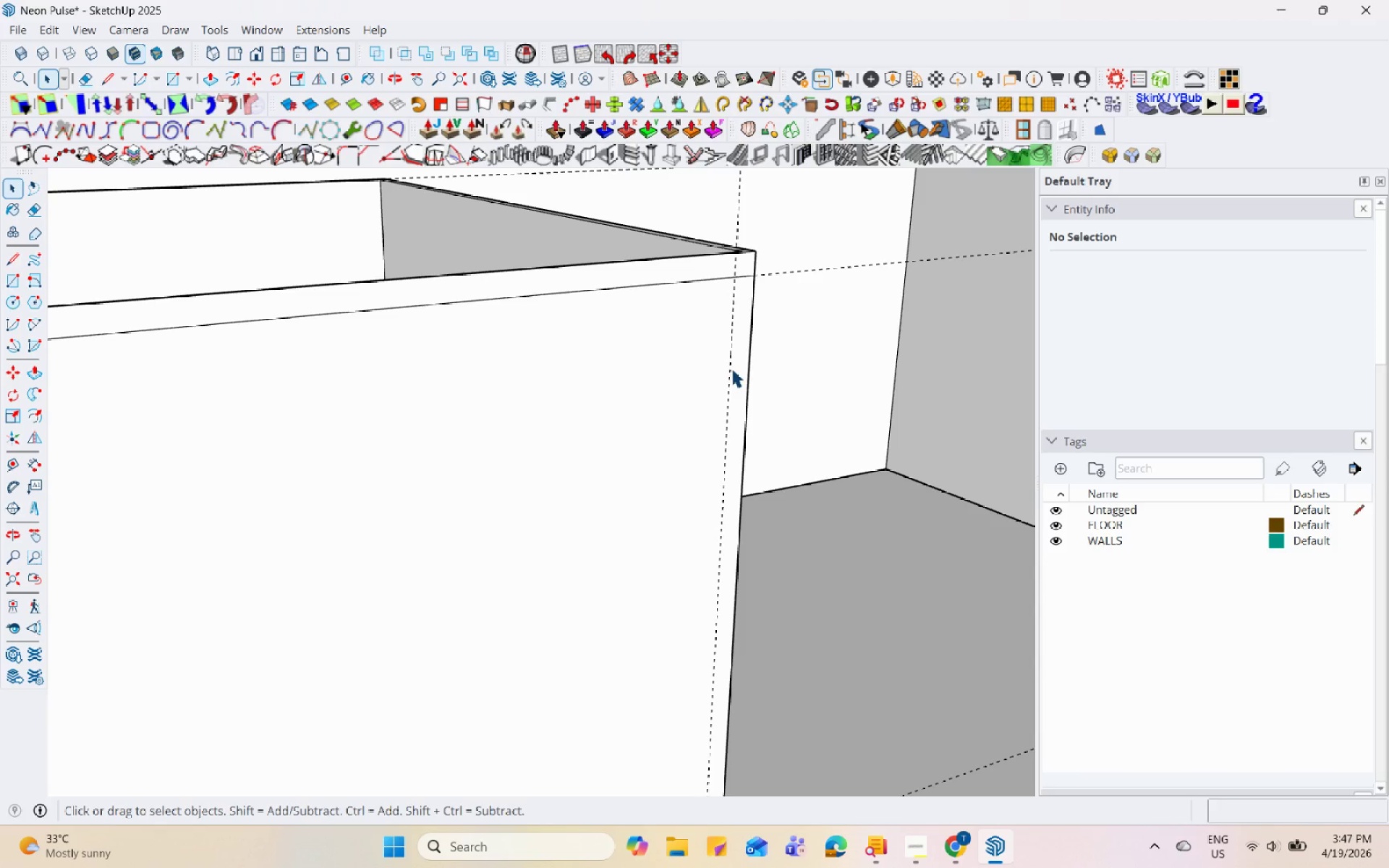 
key(L)
 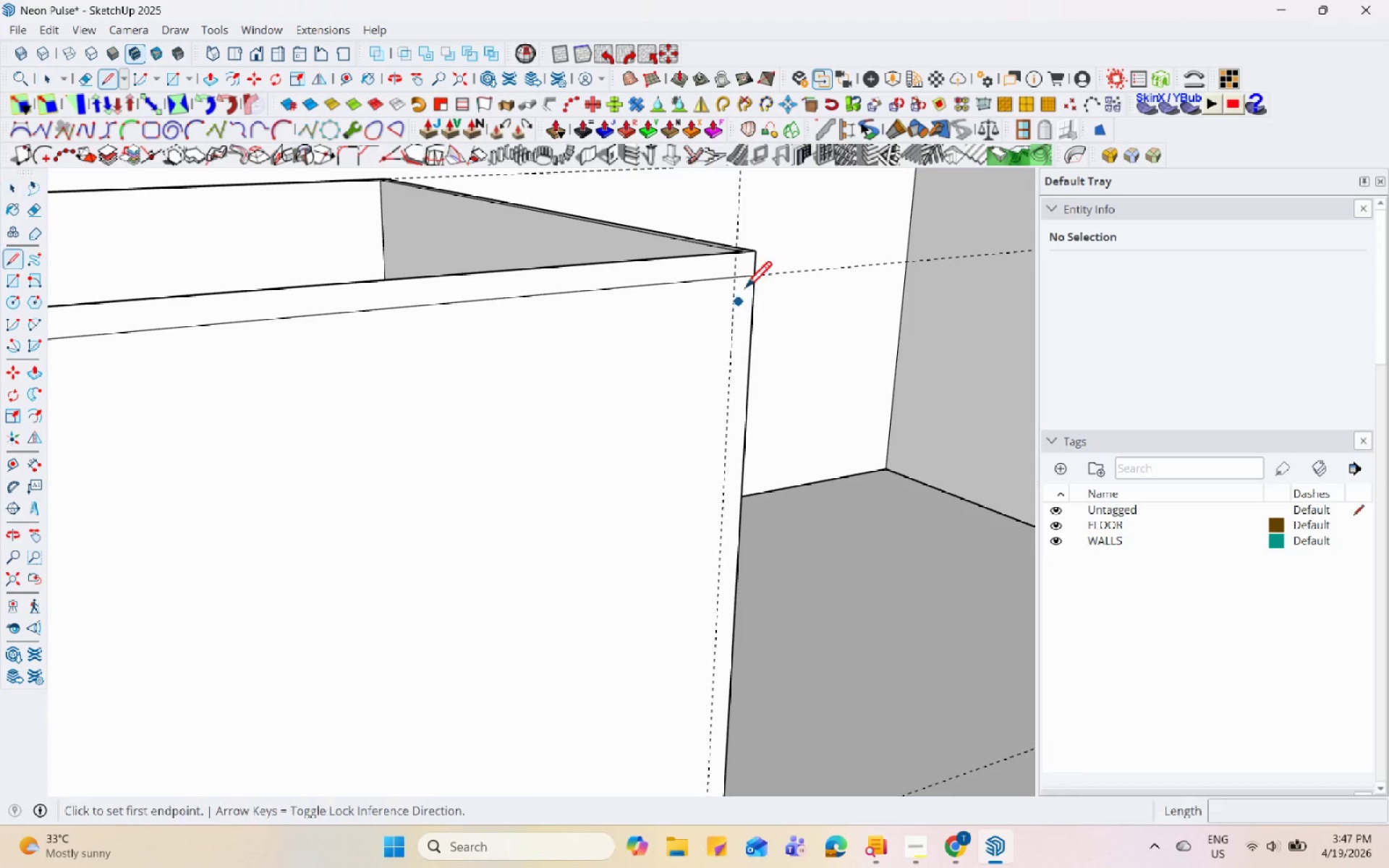 
scroll: coordinate [713, 195], scroll_direction: up, amount: 20.0
 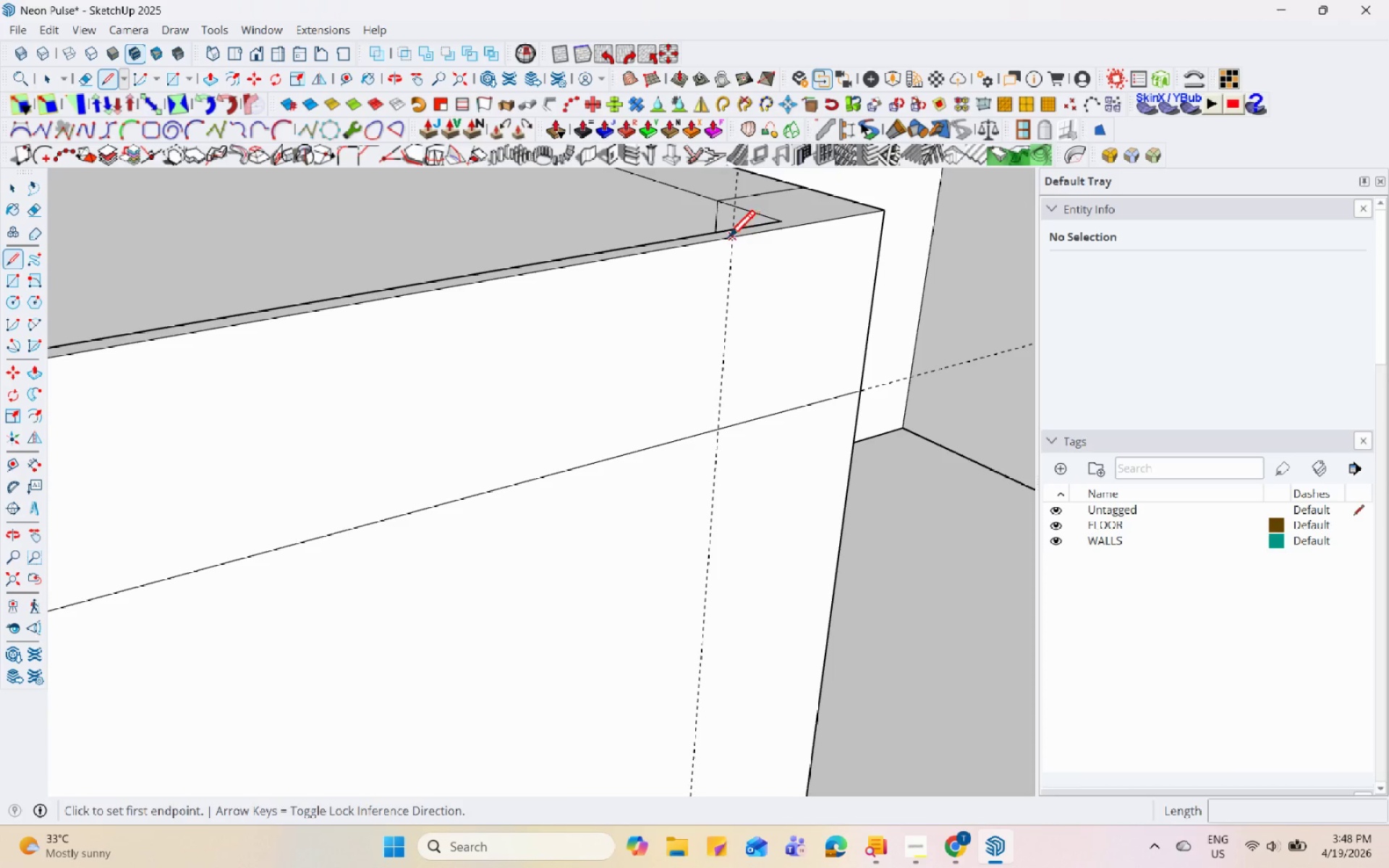 
left_click([736, 238])
 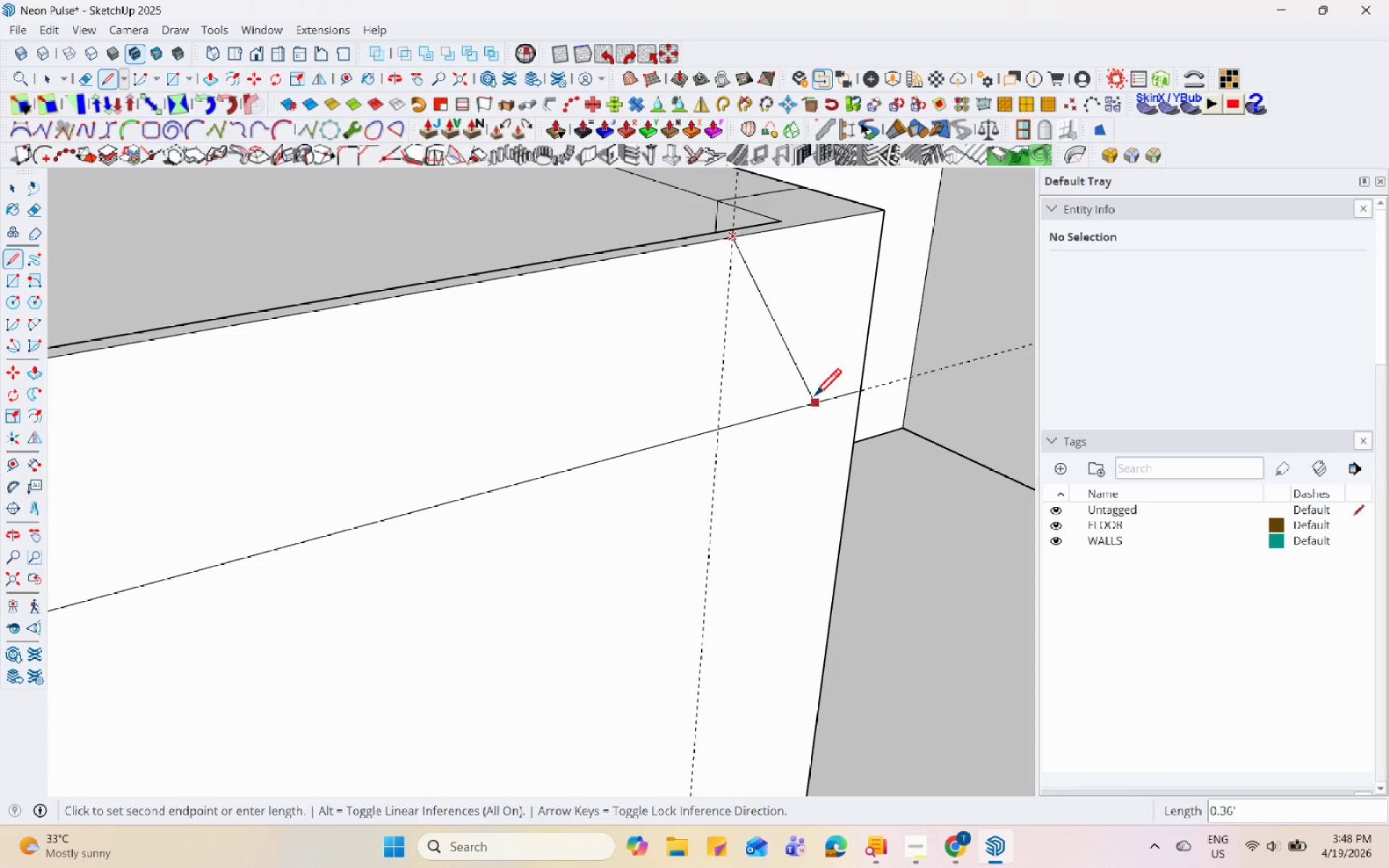 
scroll: coordinate [753, 495], scroll_direction: down, amount: 14.0
 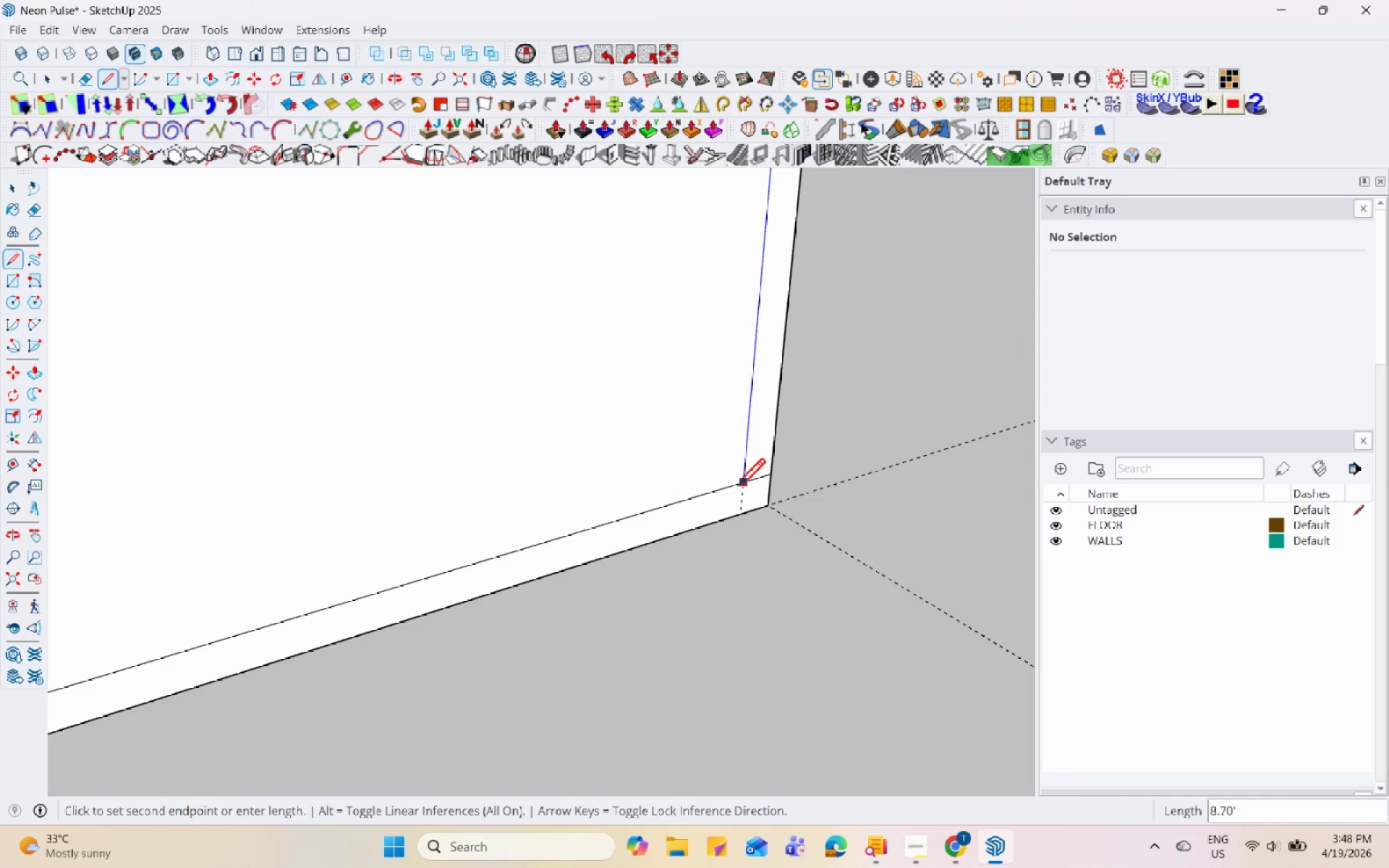 
left_click([739, 487])
 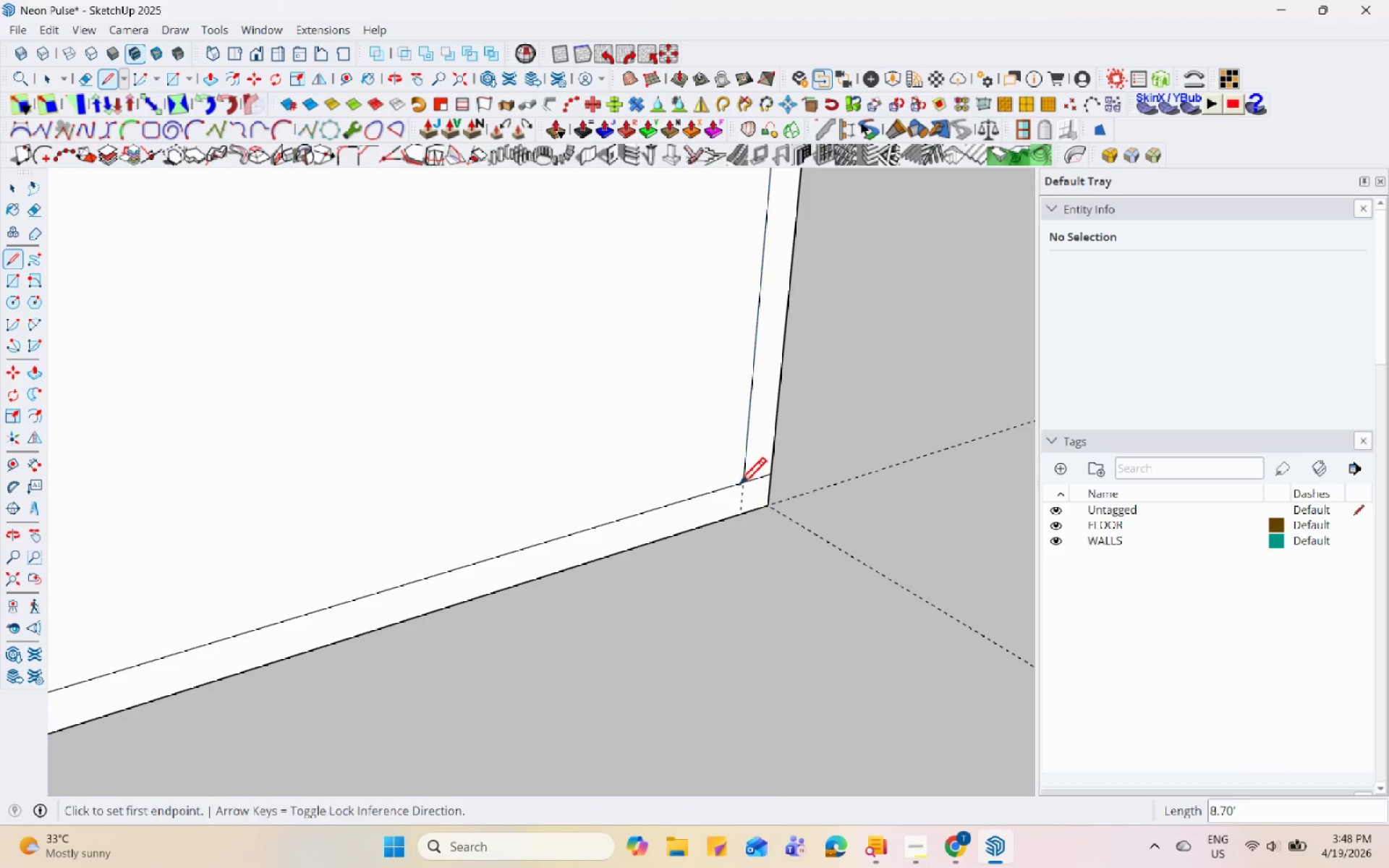 
key(Space)
 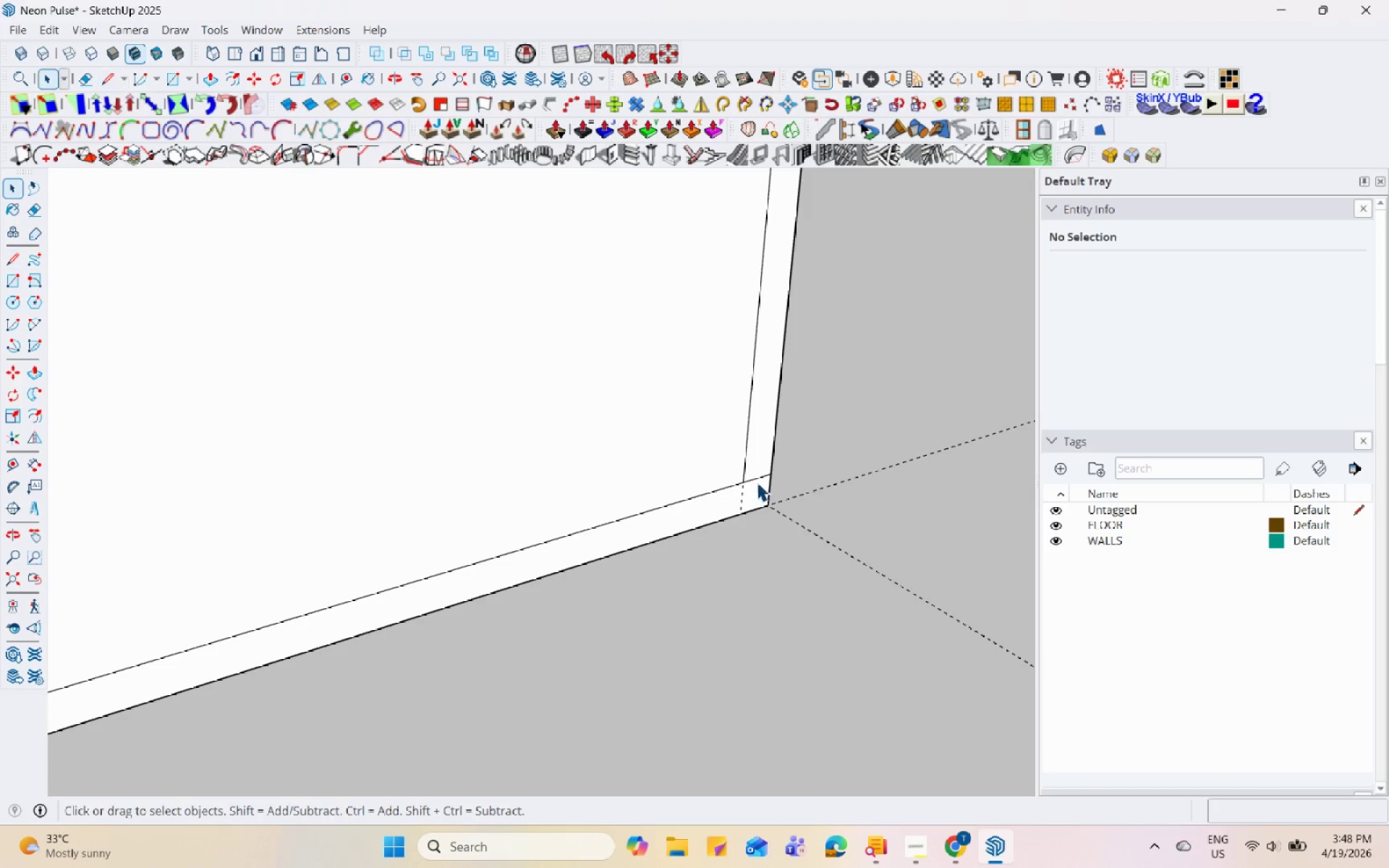 
left_click([756, 479])
 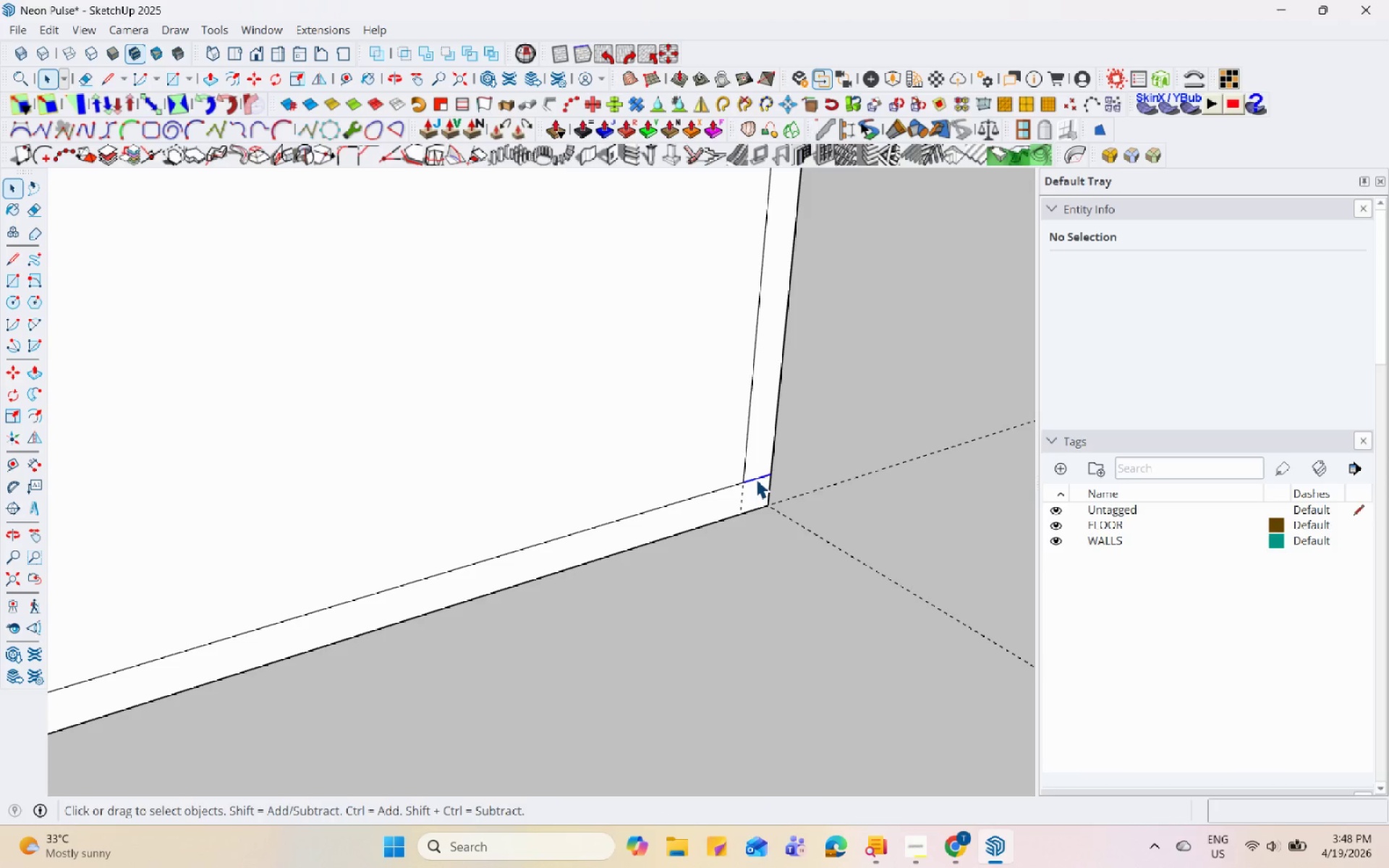 
right_click([756, 479])
 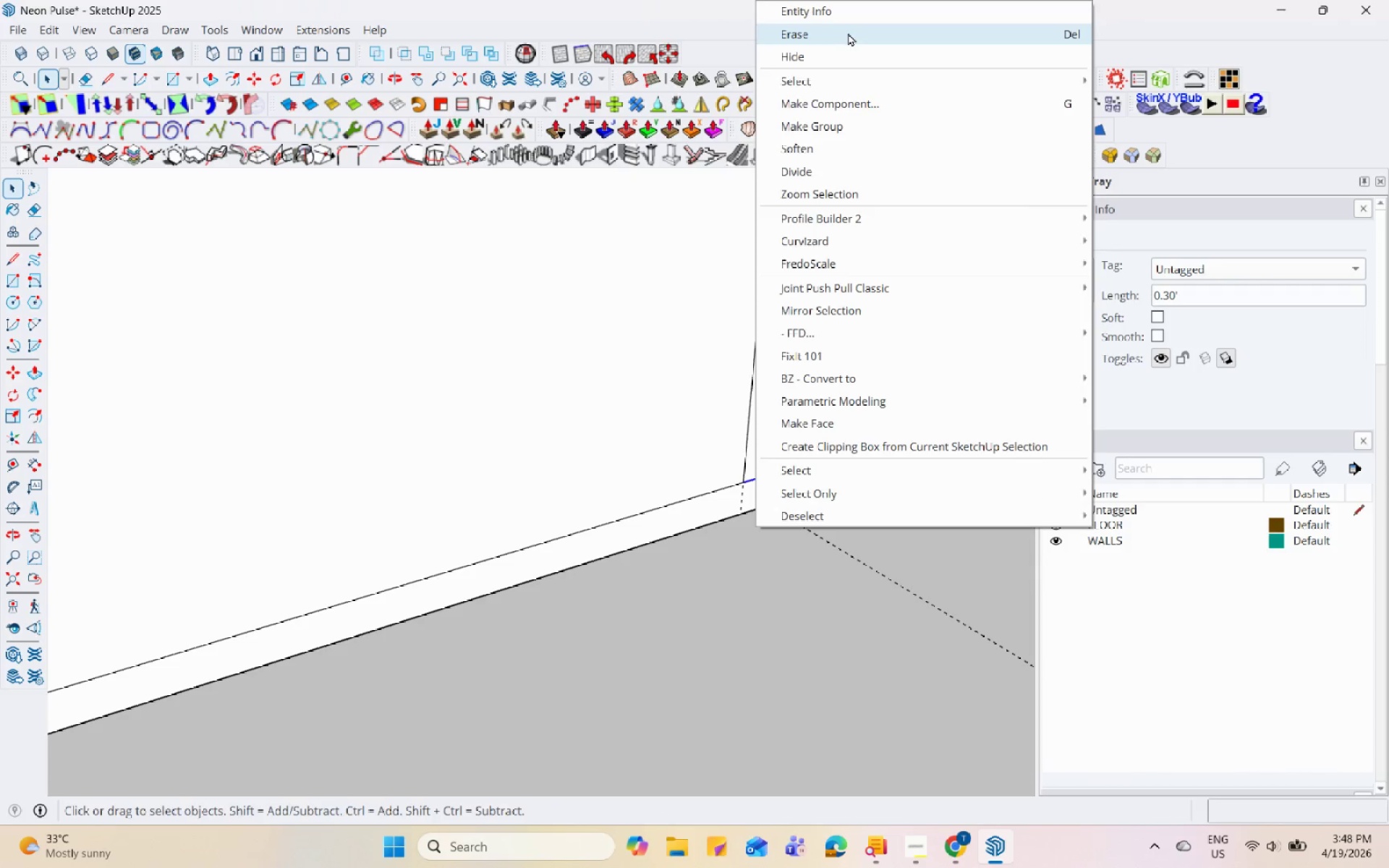 
scroll: coordinate [721, 615], scroll_direction: down, amount: 21.0
 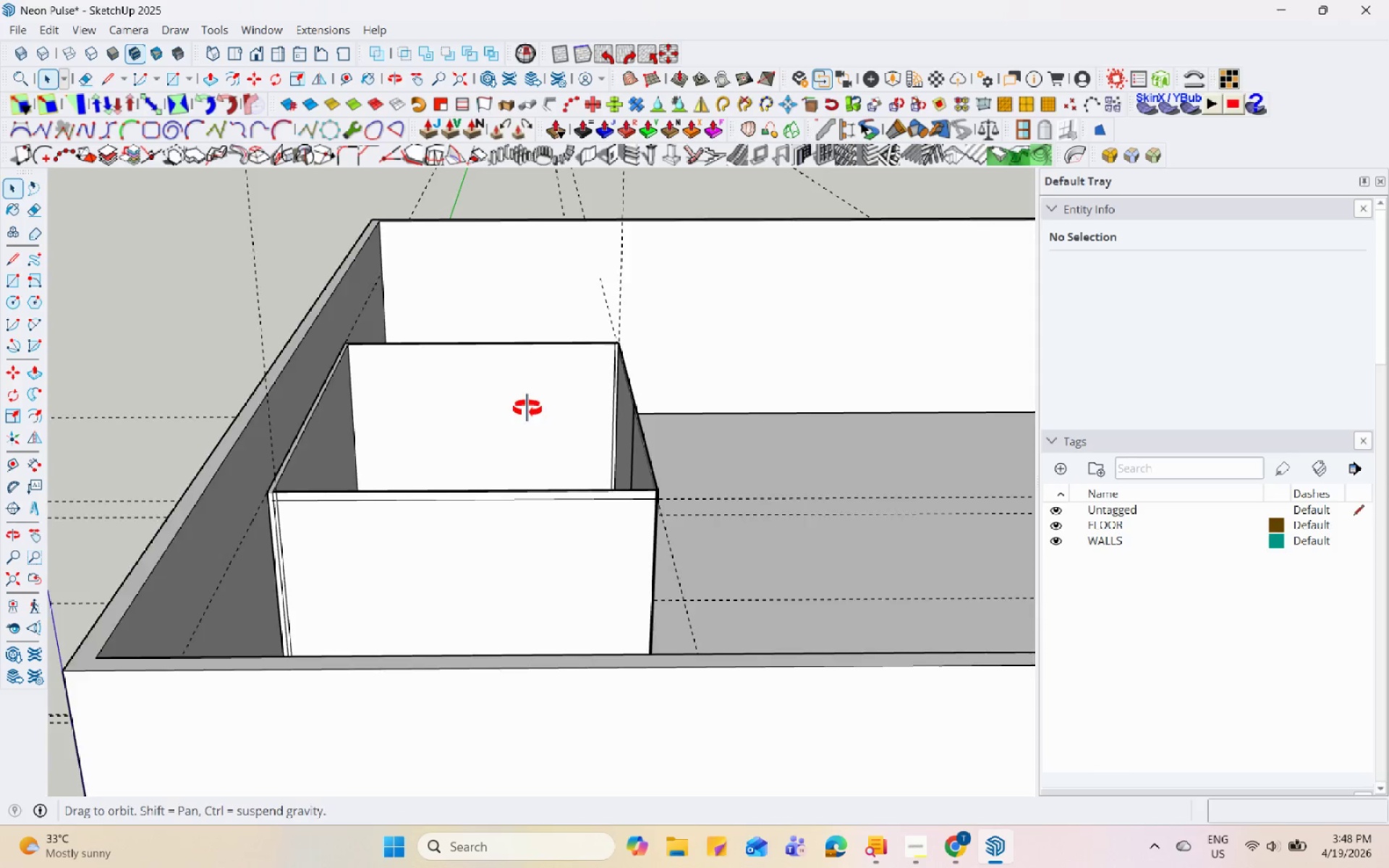 
scroll: coordinate [475, 344], scroll_direction: up, amount: 11.0
 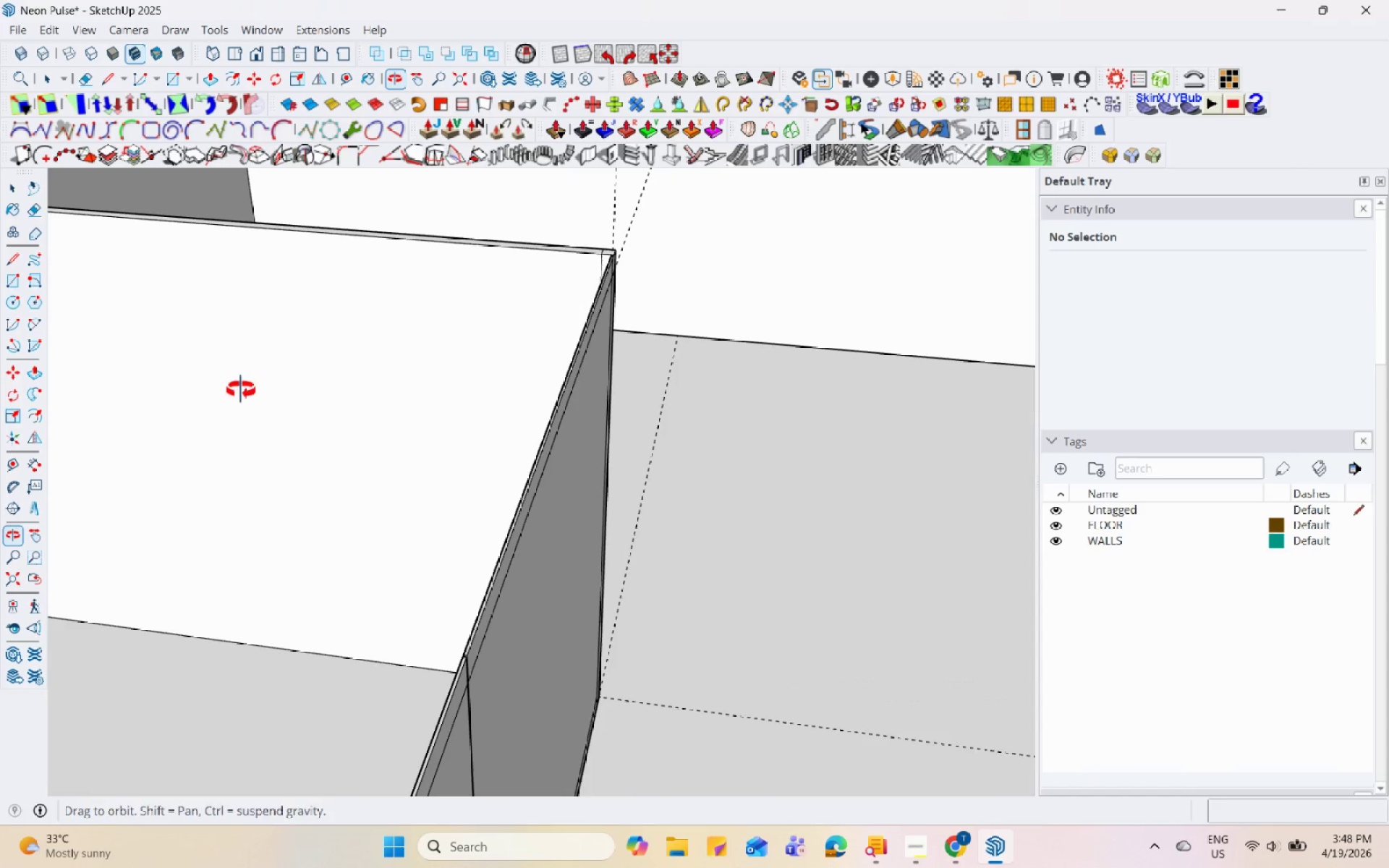 
triple_click([1008, 406])
 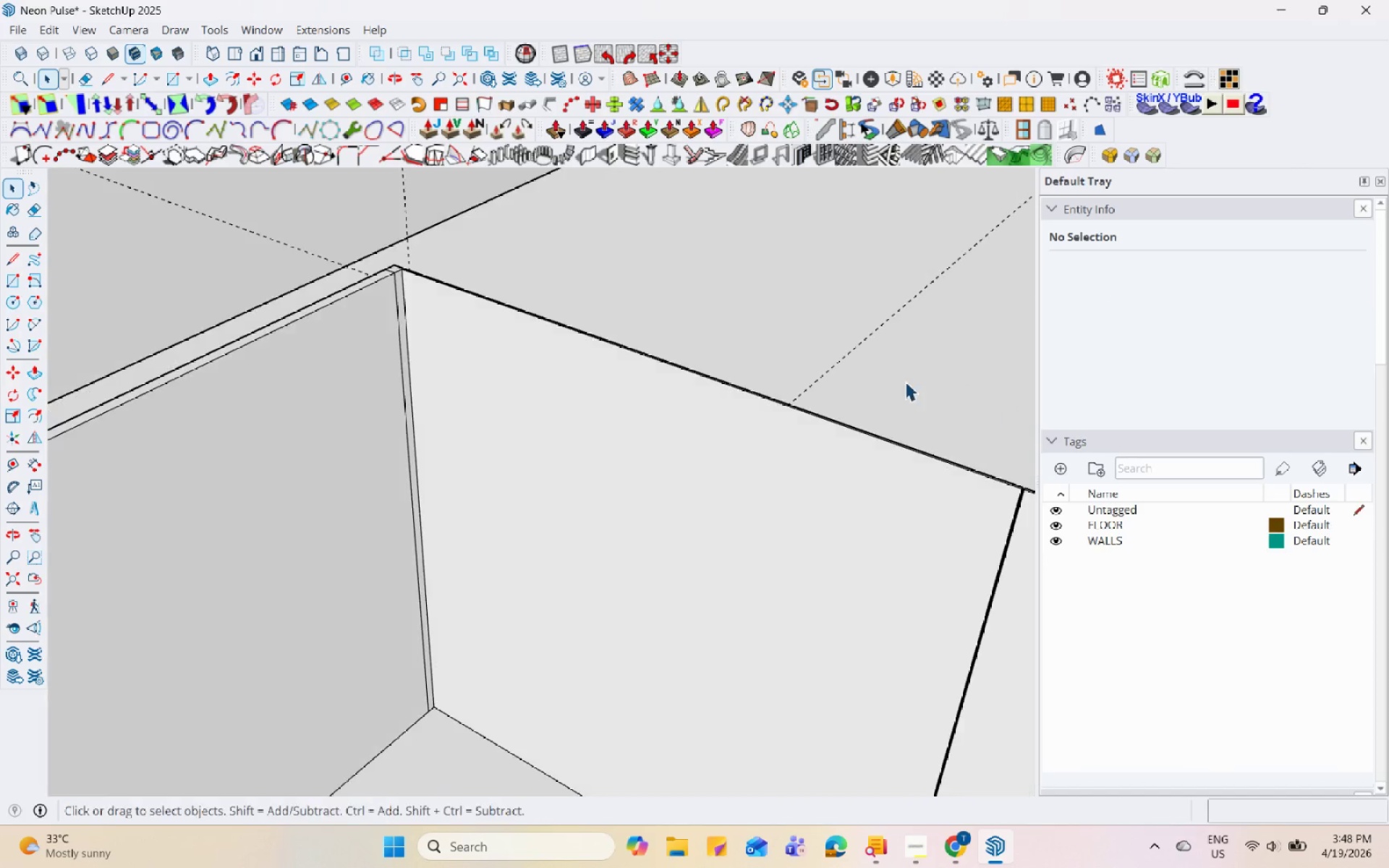 
scroll: coordinate [781, 393], scroll_direction: down, amount: 9.0
 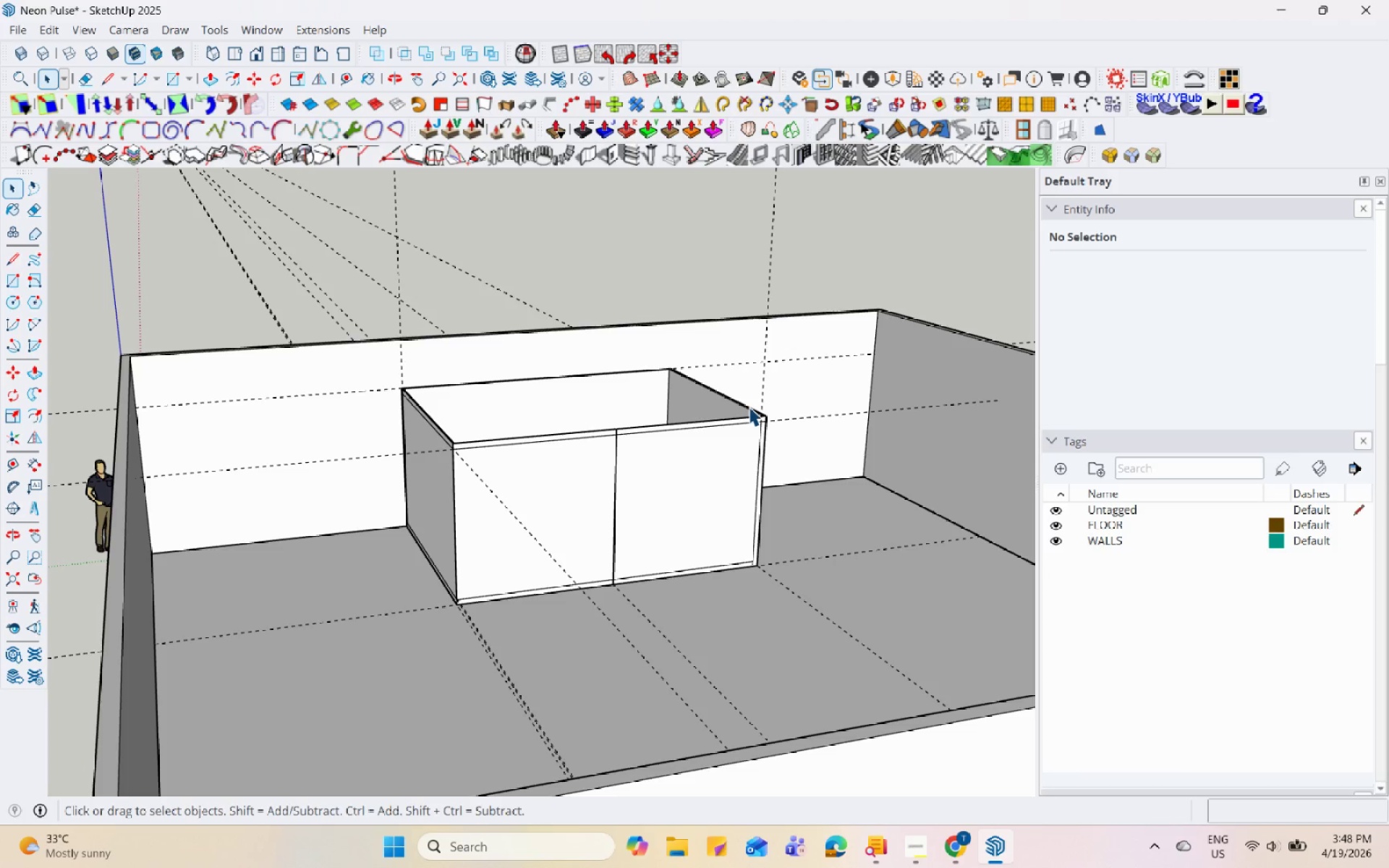 
wait(9.91)
 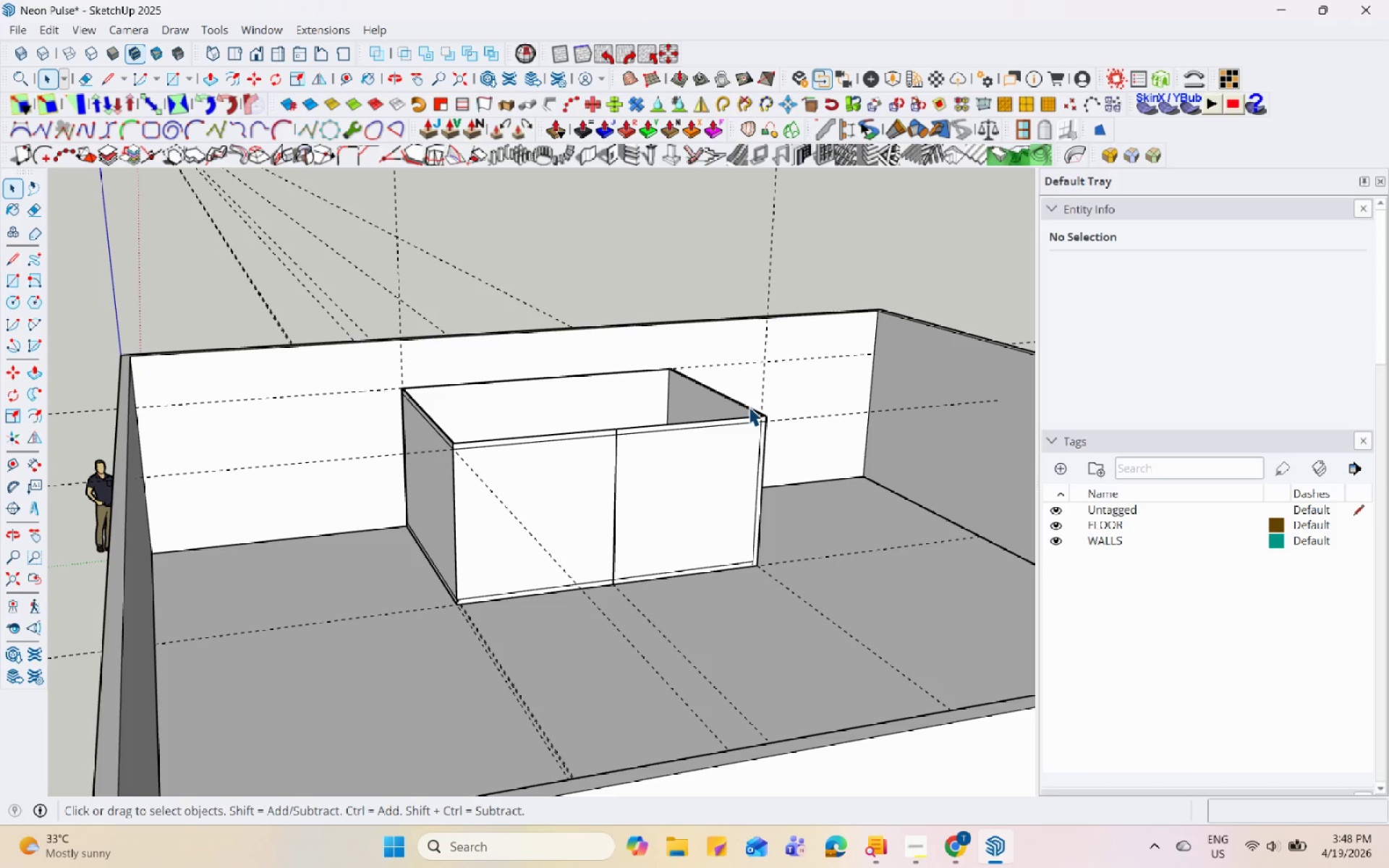 
scroll: coordinate [288, 478], scroll_direction: up, amount: 12.0
 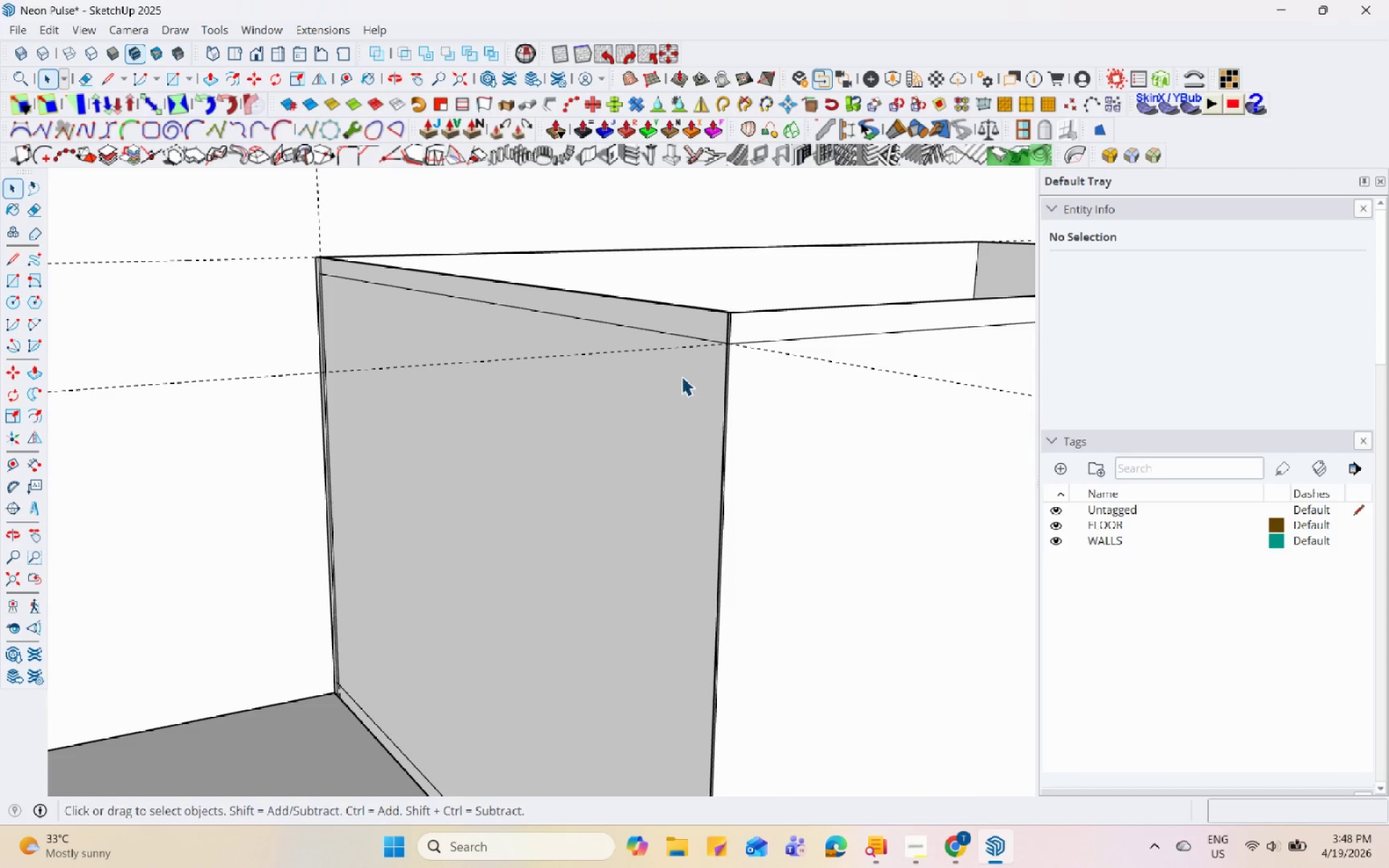 
scroll: coordinate [462, 365], scroll_direction: none, amount: 0.0
 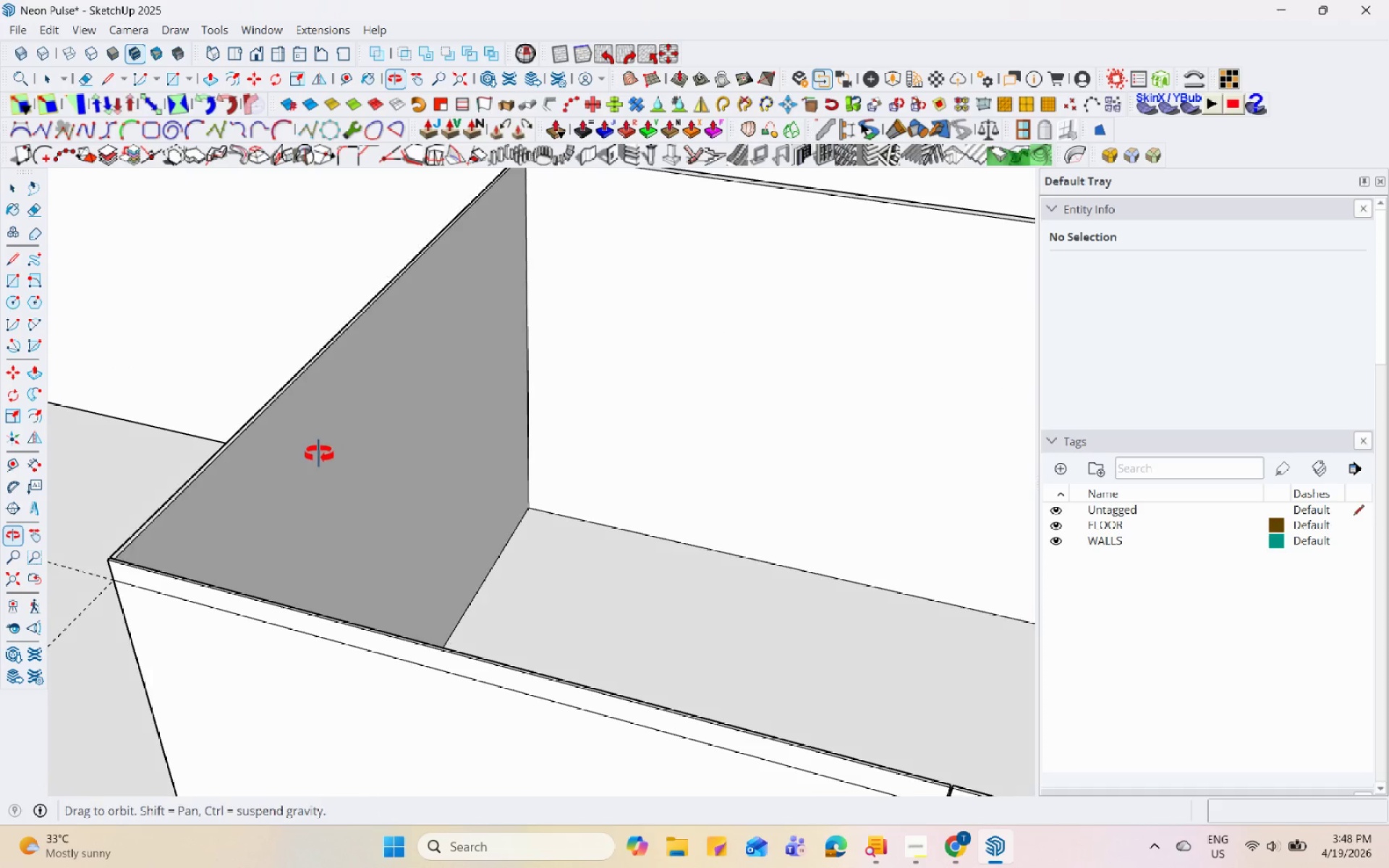 
scroll: coordinate [388, 439], scroll_direction: down, amount: 6.0
 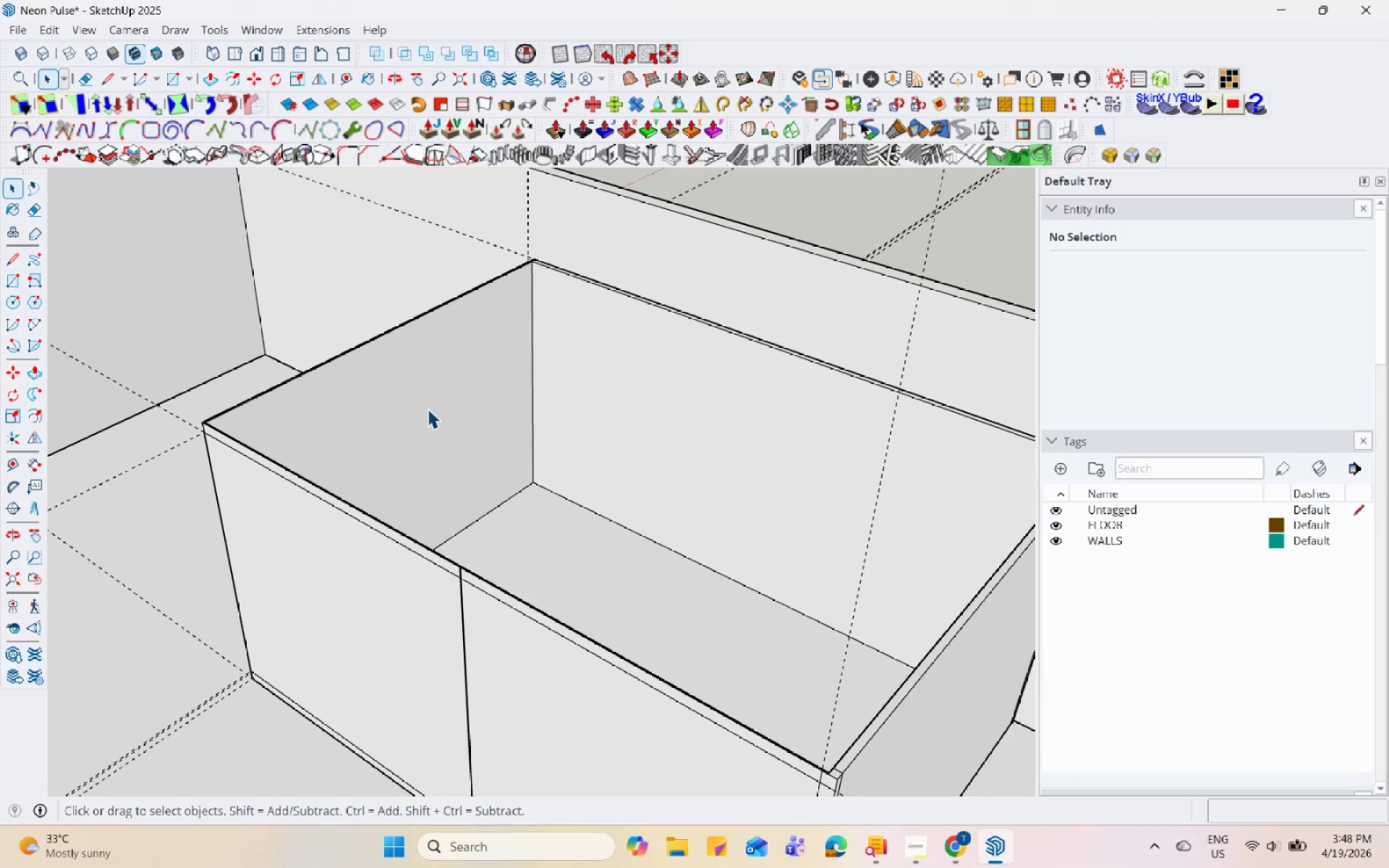 
scroll: coordinate [553, 322], scroll_direction: up, amount: 9.0
 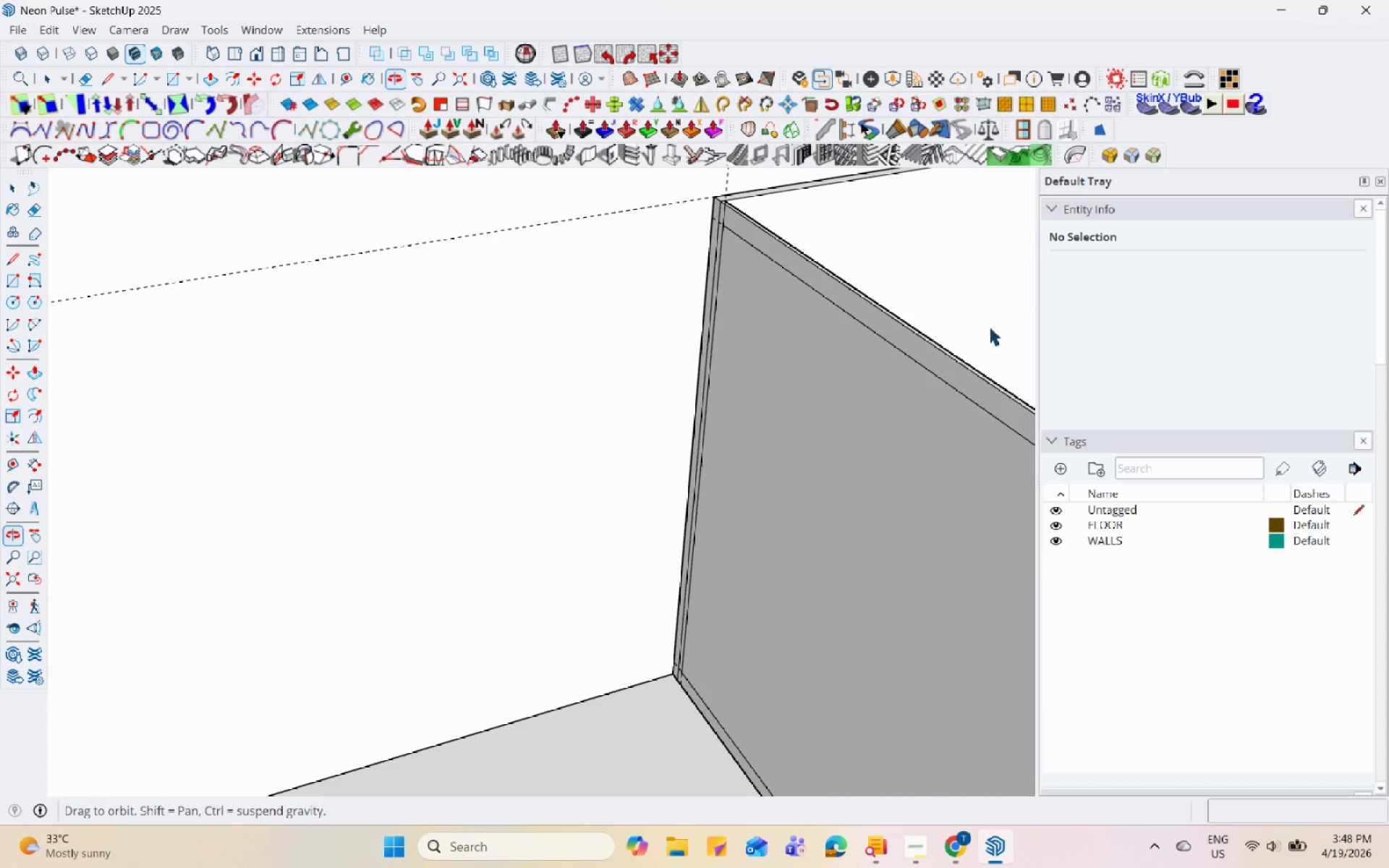 
key(L)
 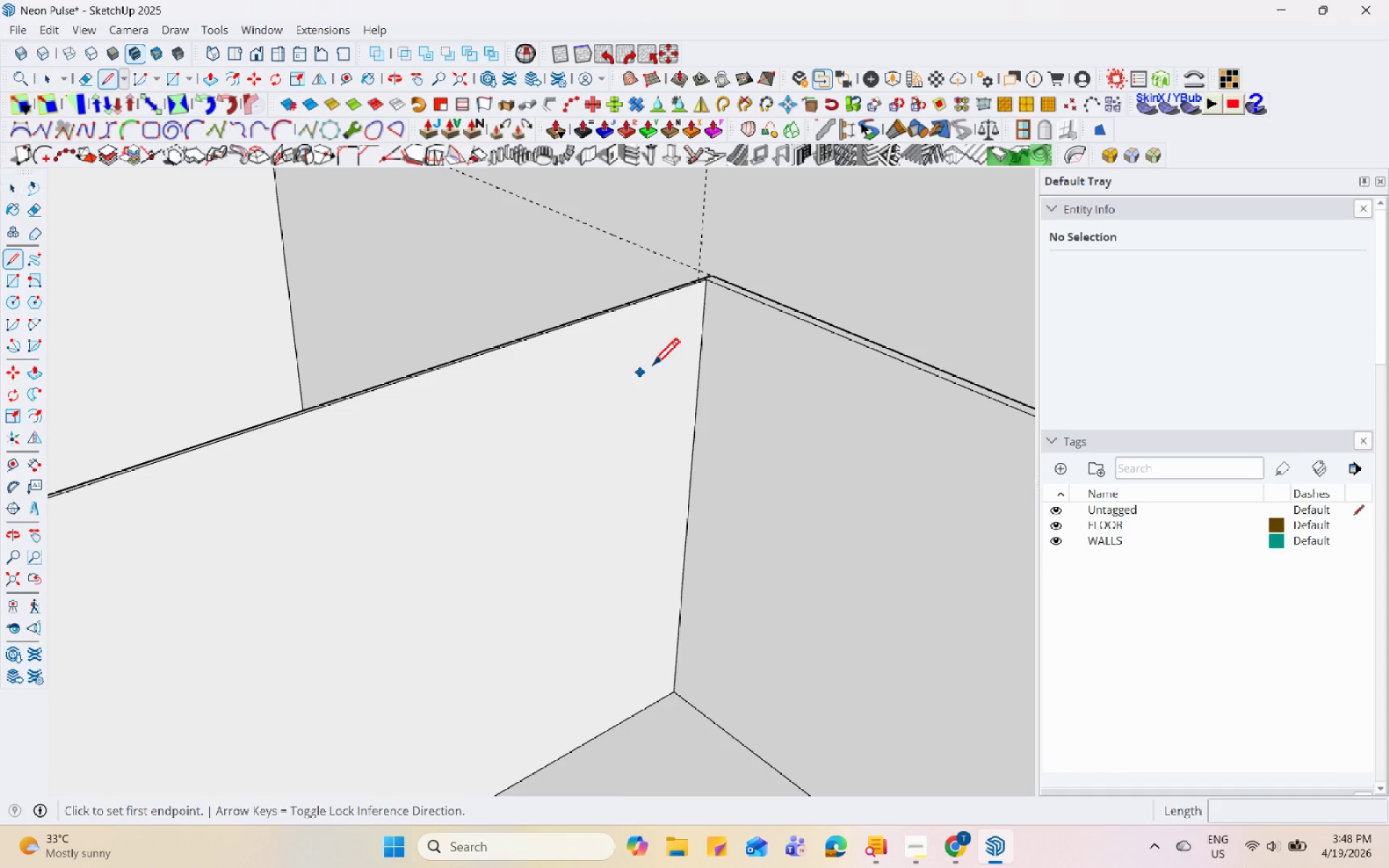 
scroll: coordinate [799, 310], scroll_direction: down, amount: 4.0
 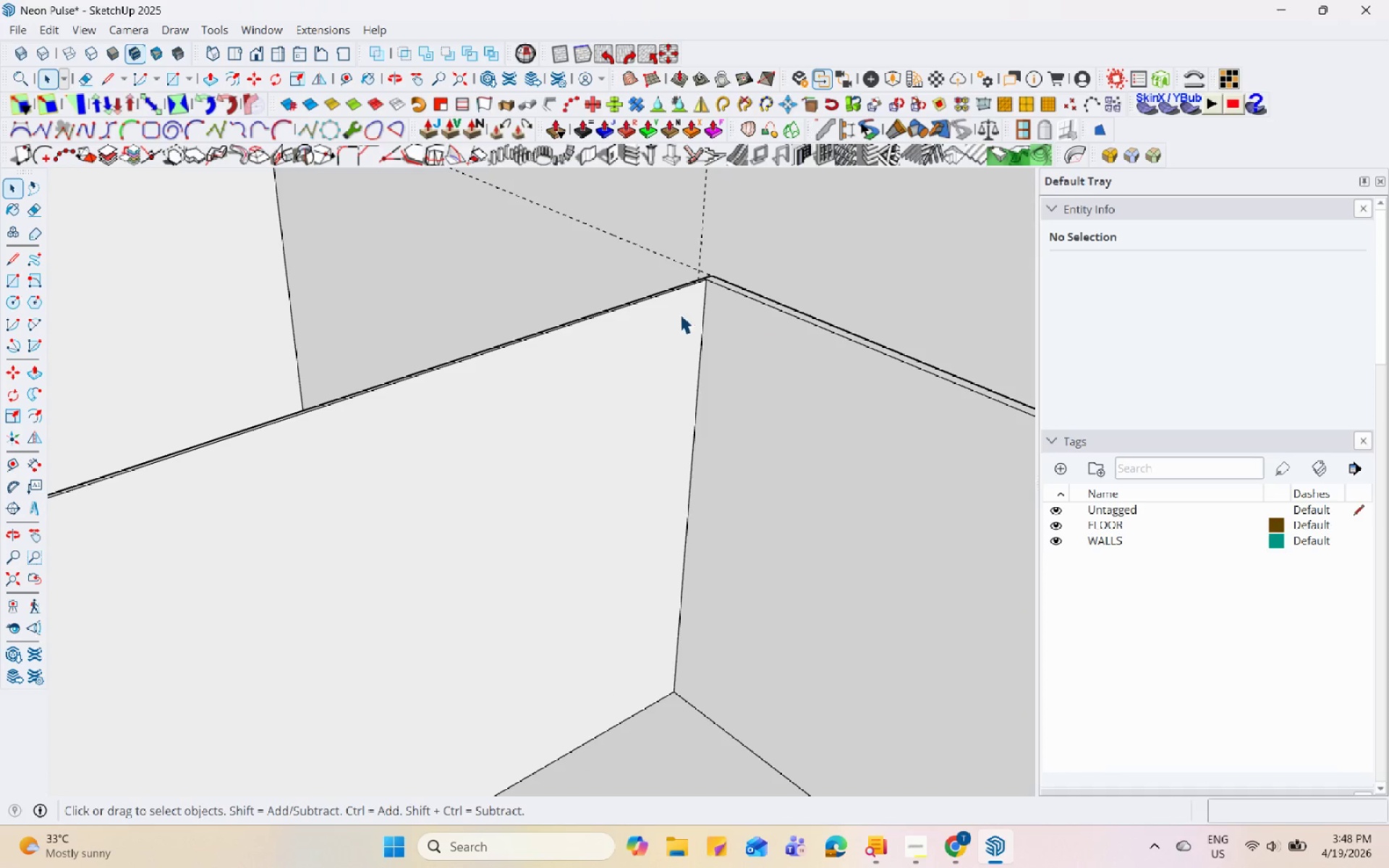 
scroll: coordinate [530, 273], scroll_direction: up, amount: 10.0
 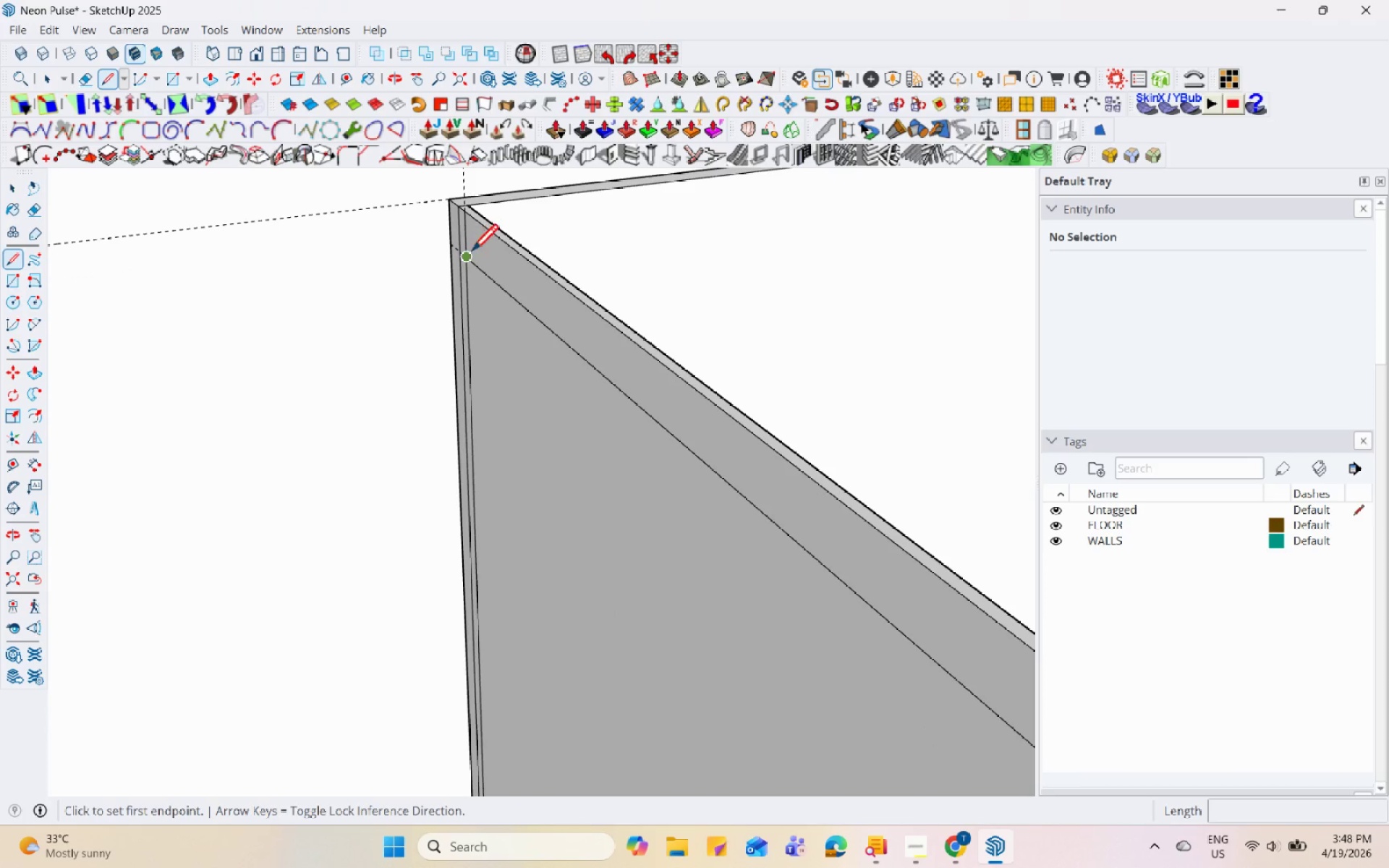 
left_click([471, 253])
 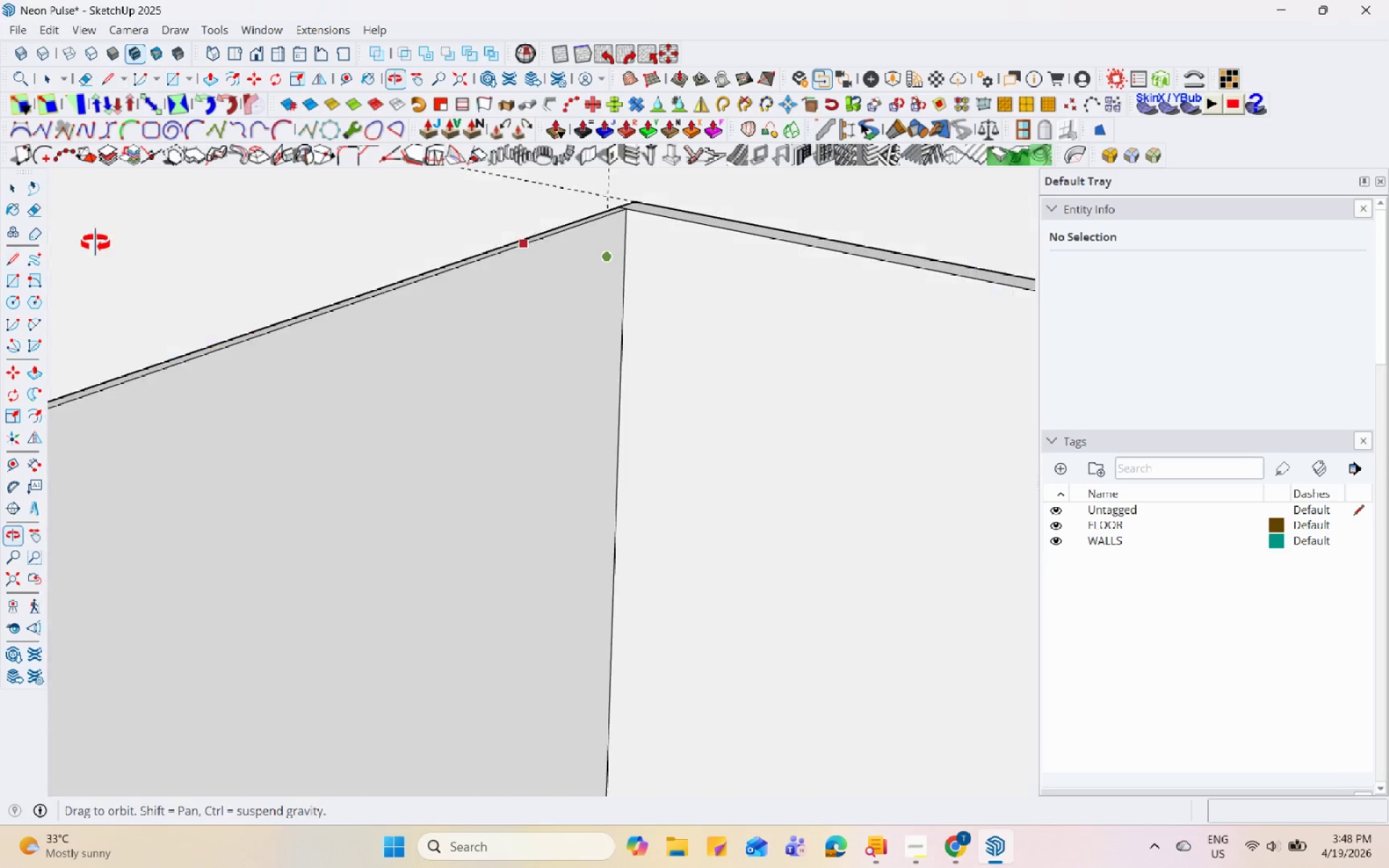 
scroll: coordinate [570, 237], scroll_direction: up, amount: 4.0
 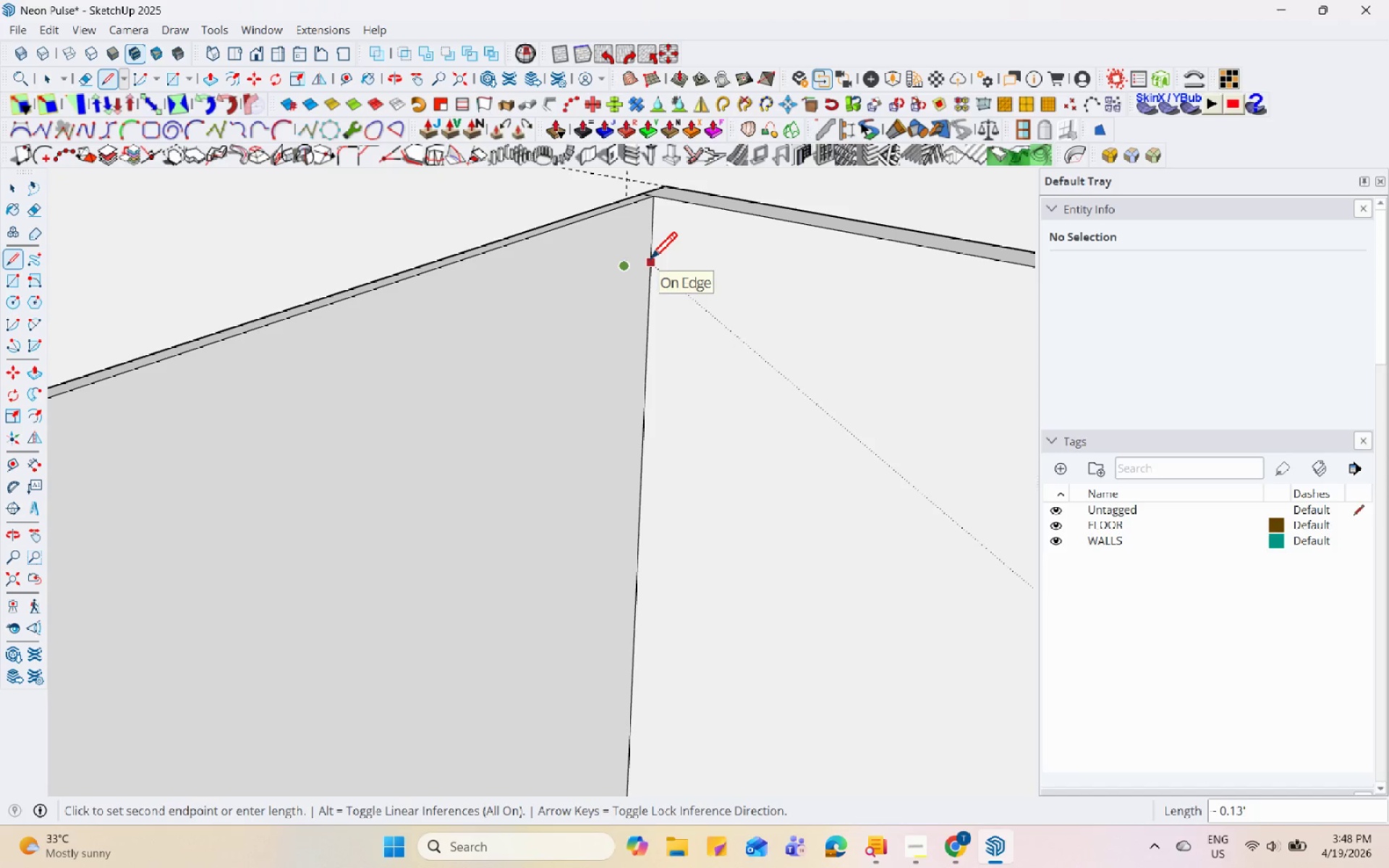 
wait(7.69)
 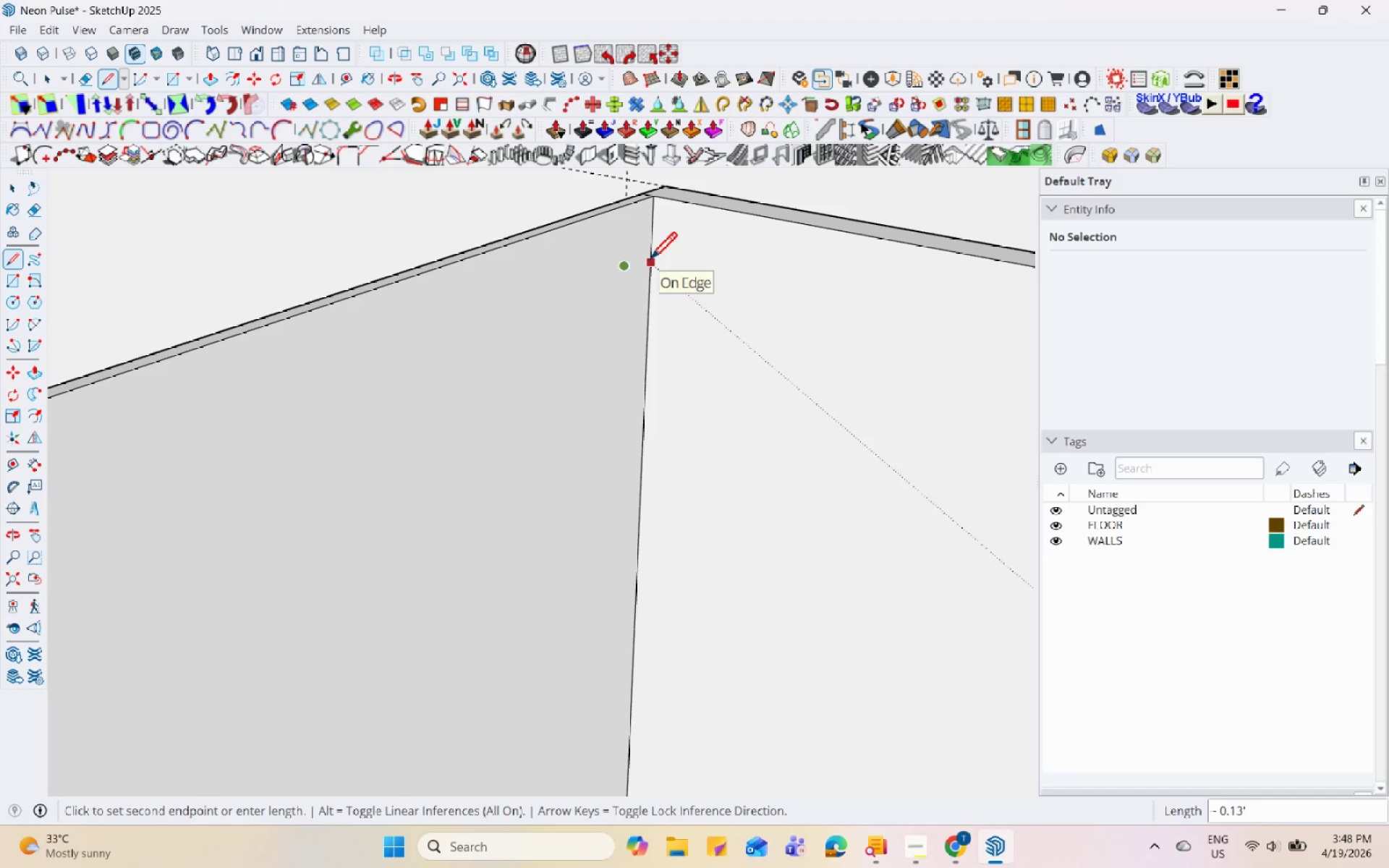 
scroll: coordinate [643, 281], scroll_direction: down, amount: 1.0
 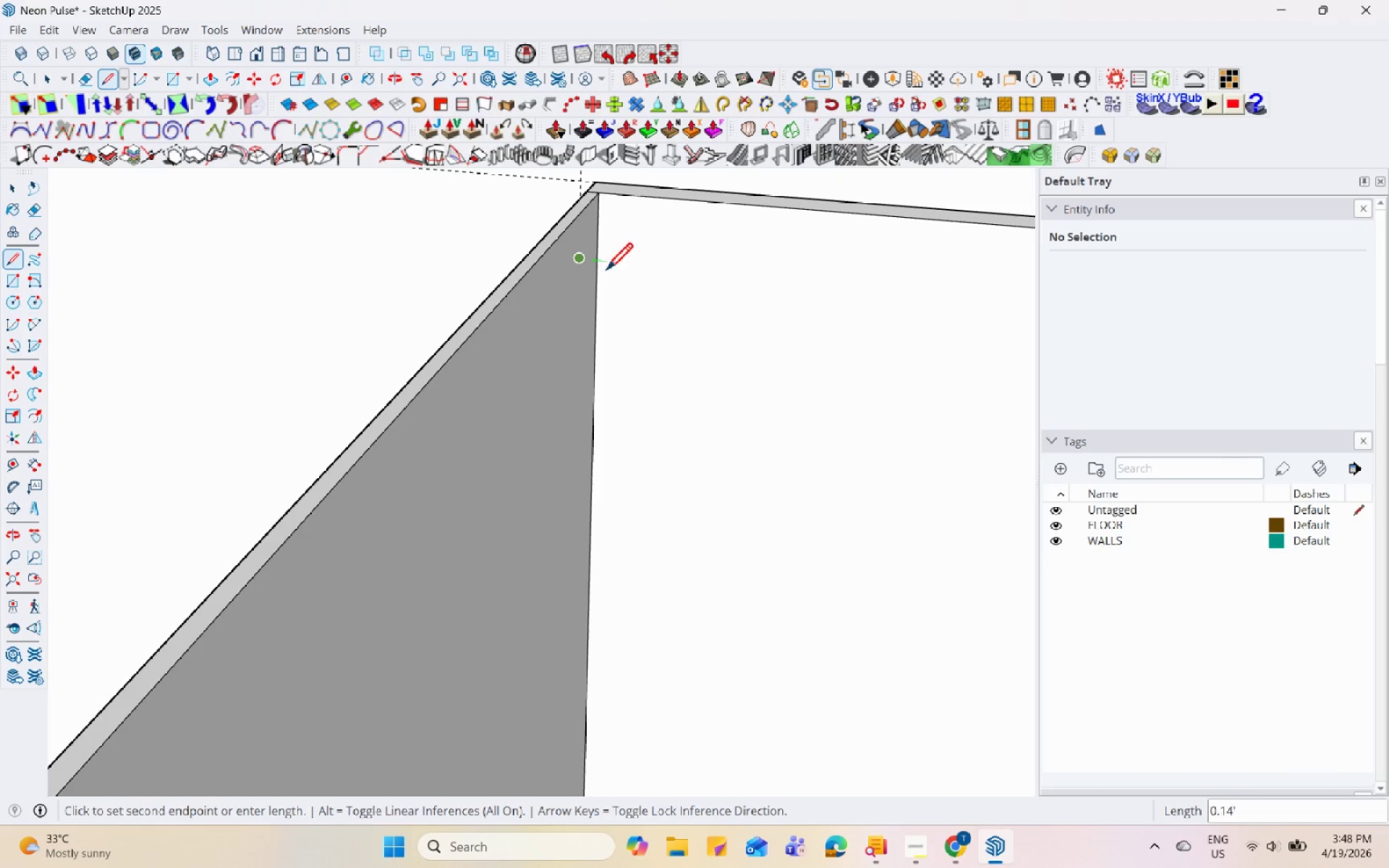 
left_click([597, 262])
 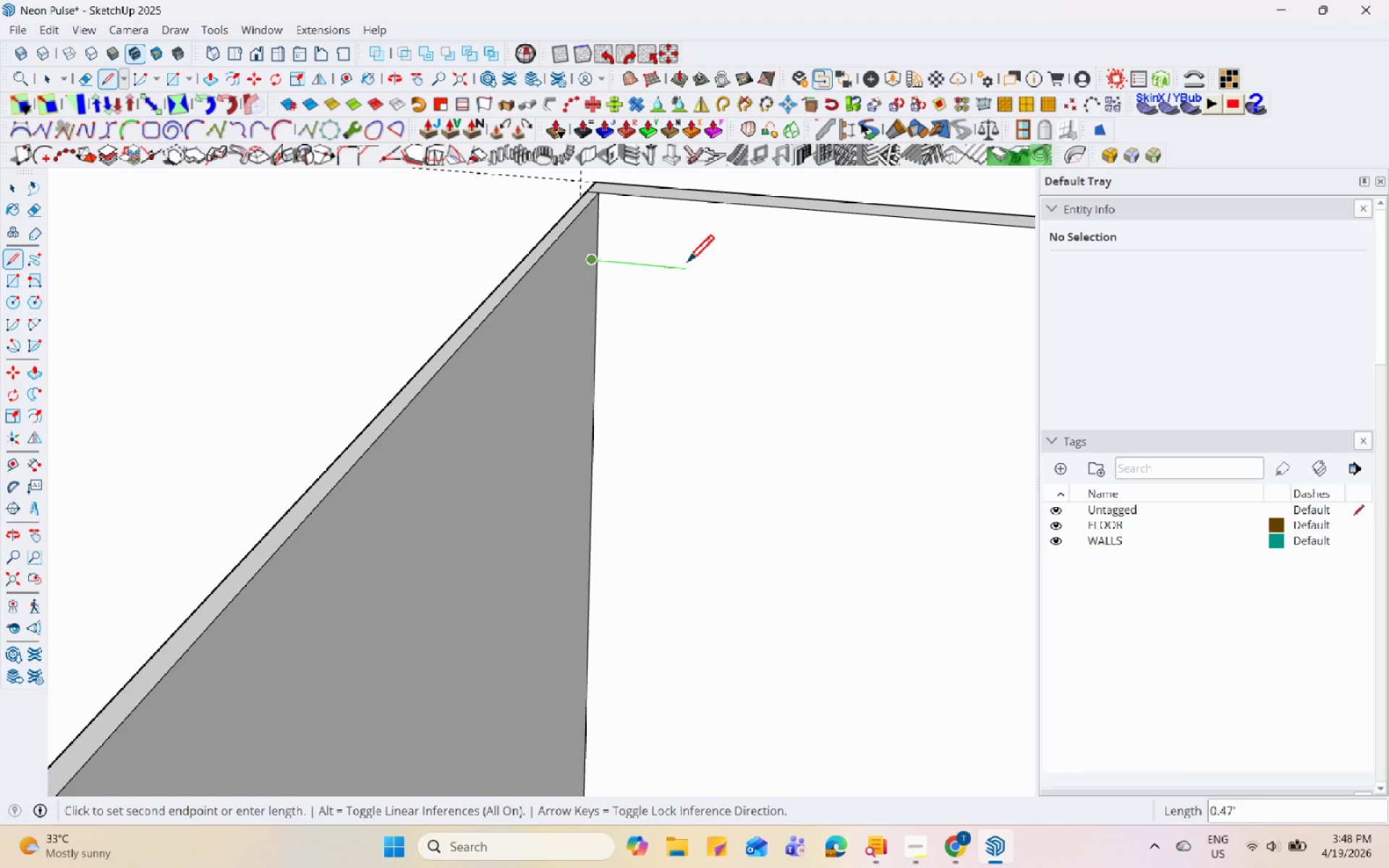 
scroll: coordinate [538, 298], scroll_direction: down, amount: 3.0
 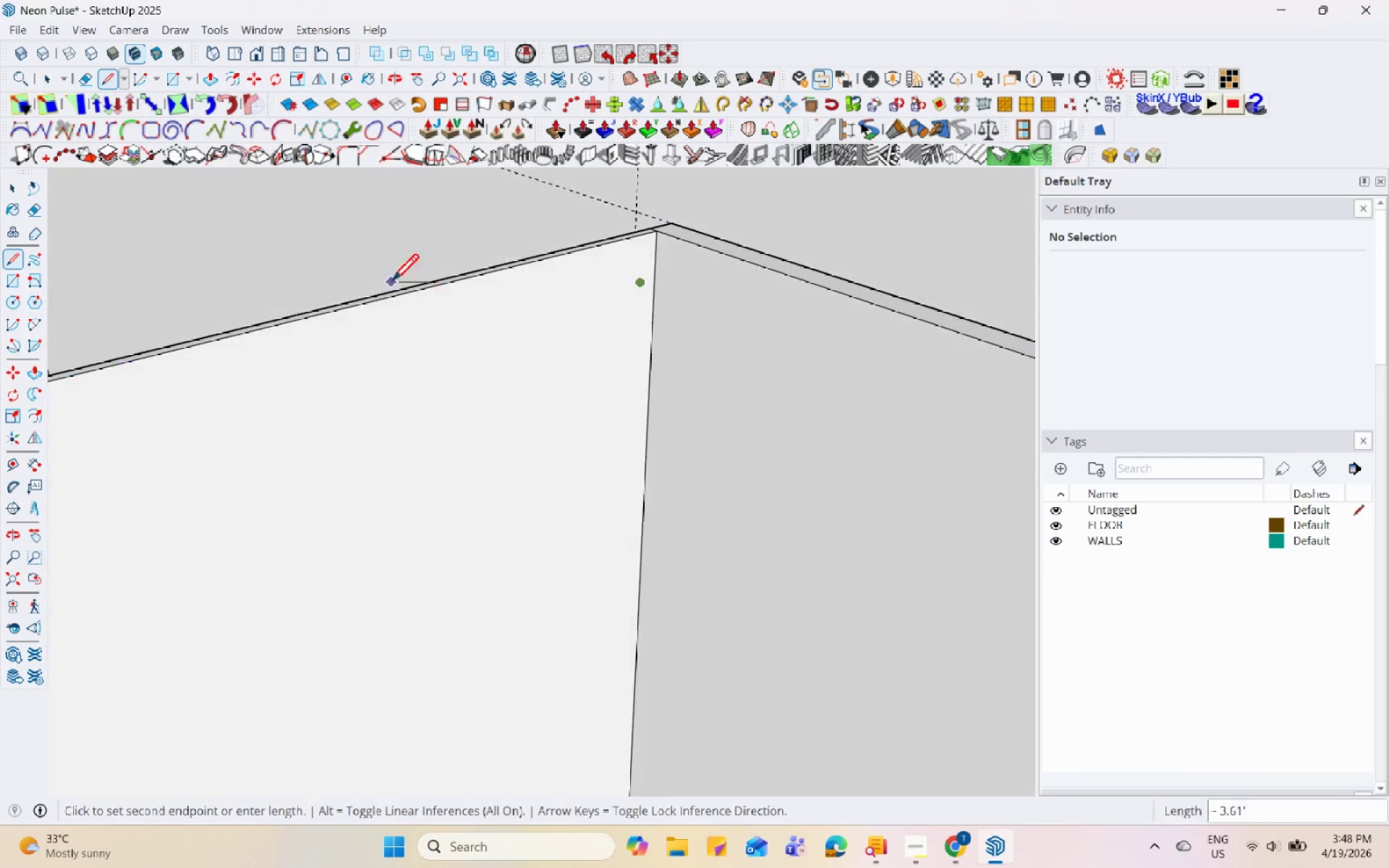 
scroll: coordinate [689, 280], scroll_direction: up, amount: 8.0
 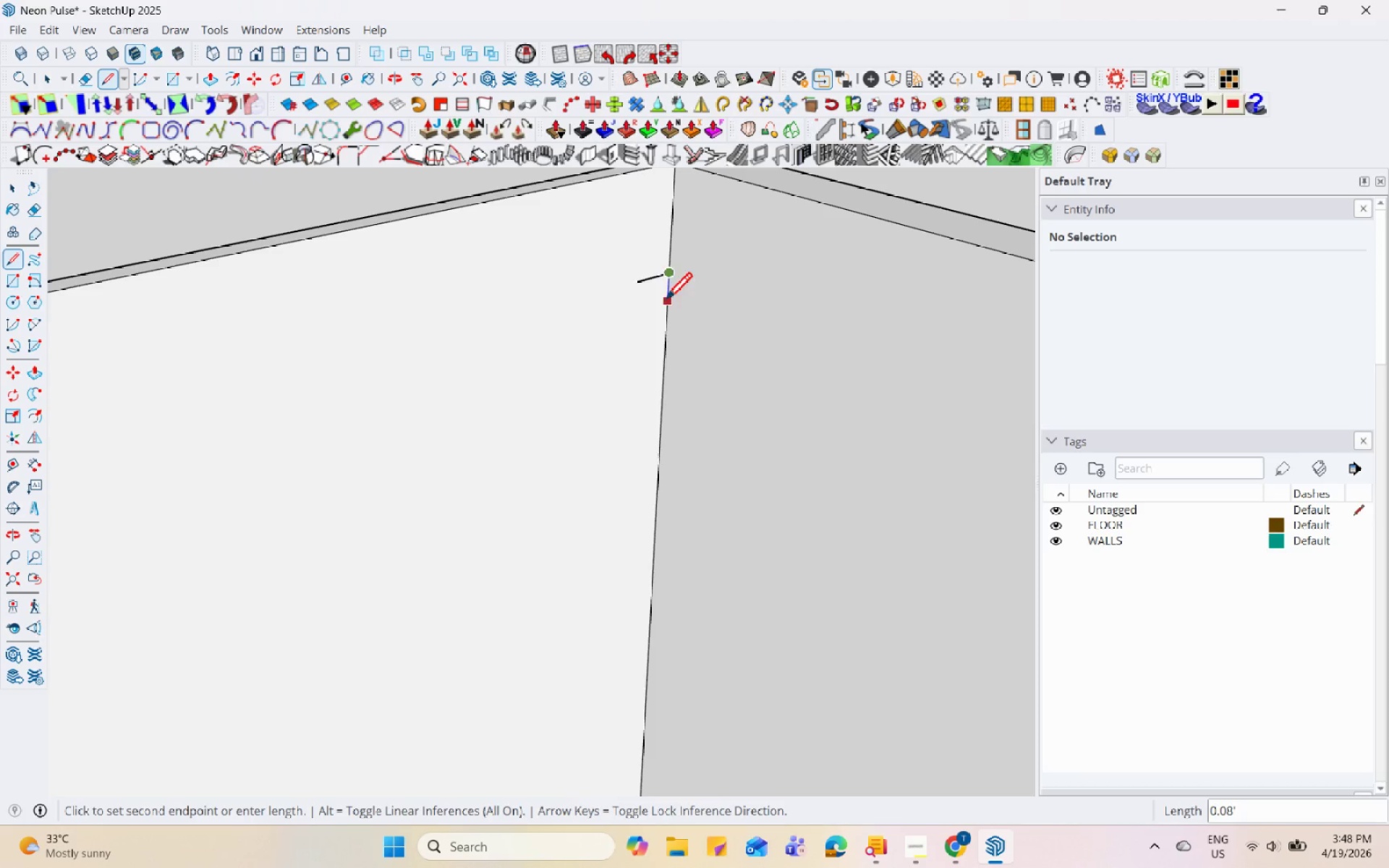 
key(Escape)
 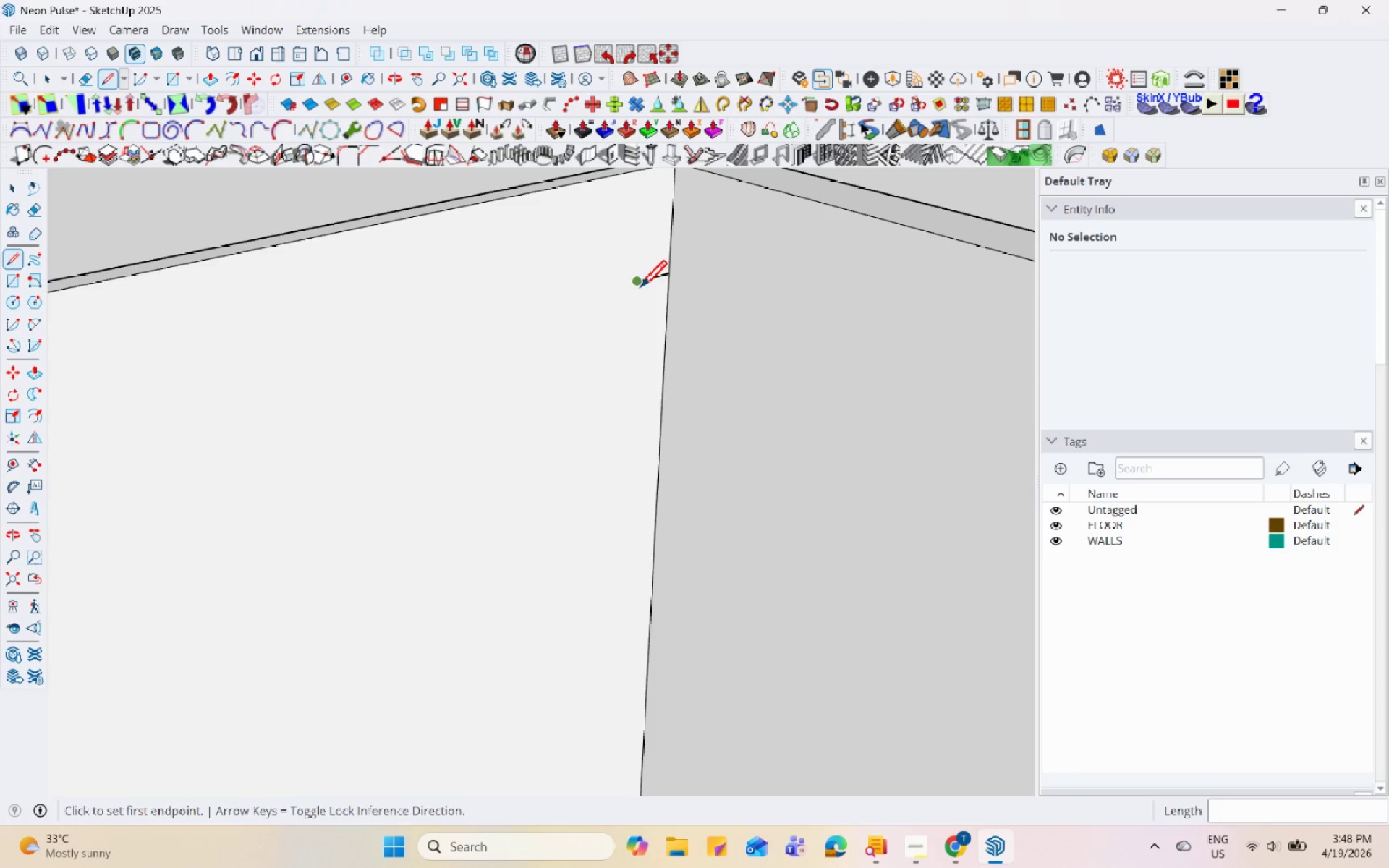 
left_click_drag(start_coordinate=[640, 289], to_coordinate=[632, 289])
 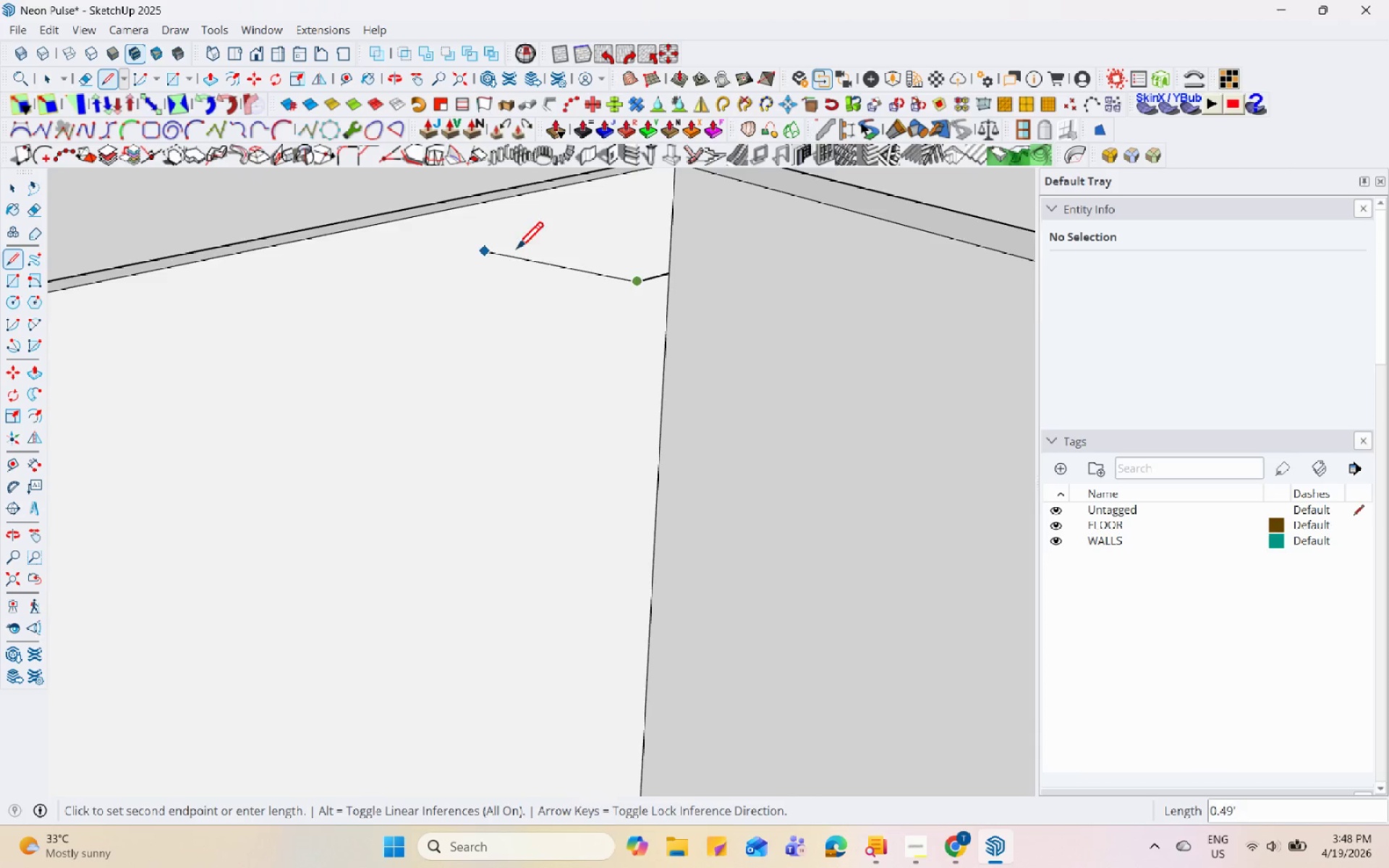 
scroll: coordinate [776, 305], scroll_direction: down, amount: 21.0
 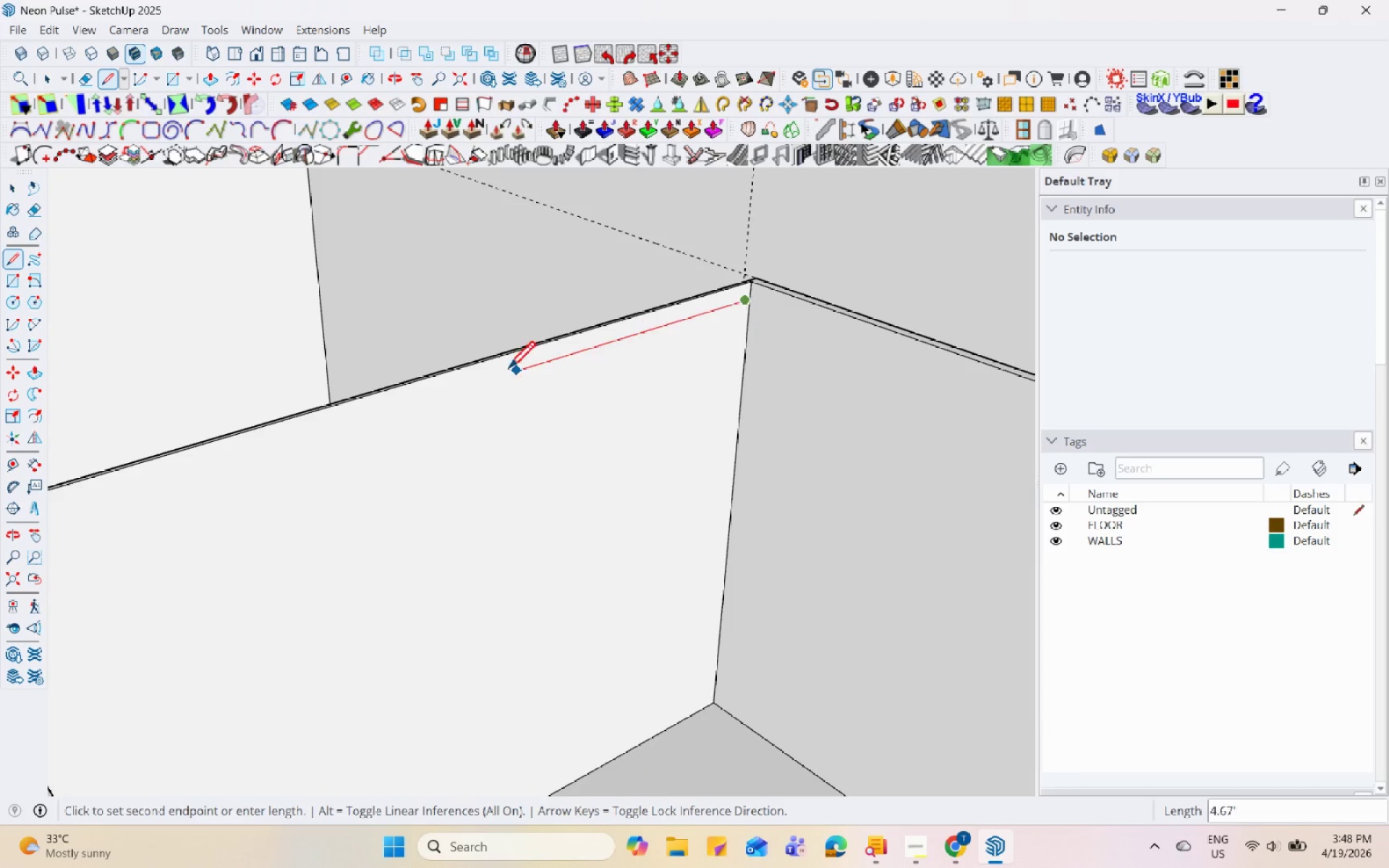 
scroll: coordinate [222, 320], scroll_direction: up, amount: 4.0
 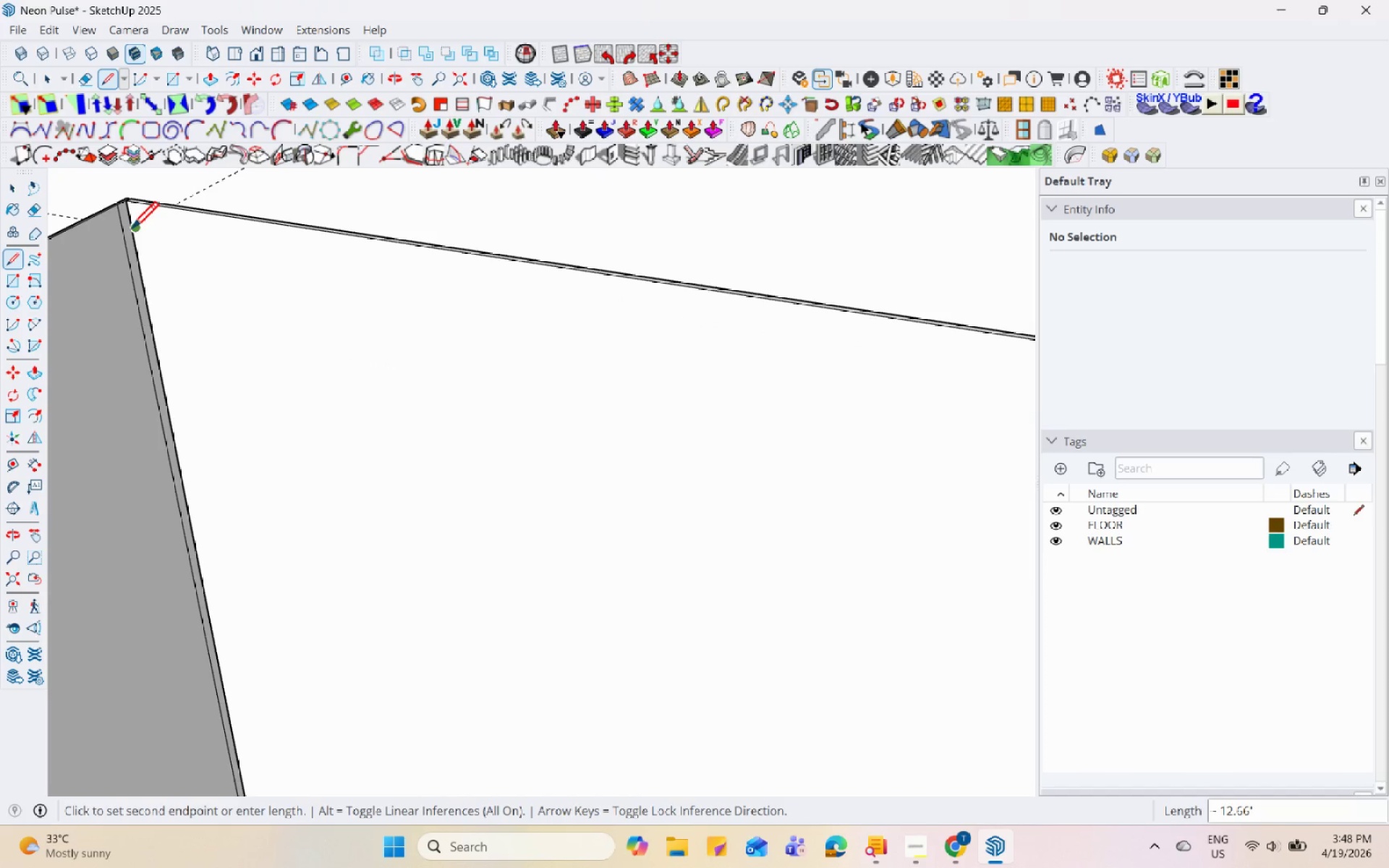 
left_click([129, 230])
 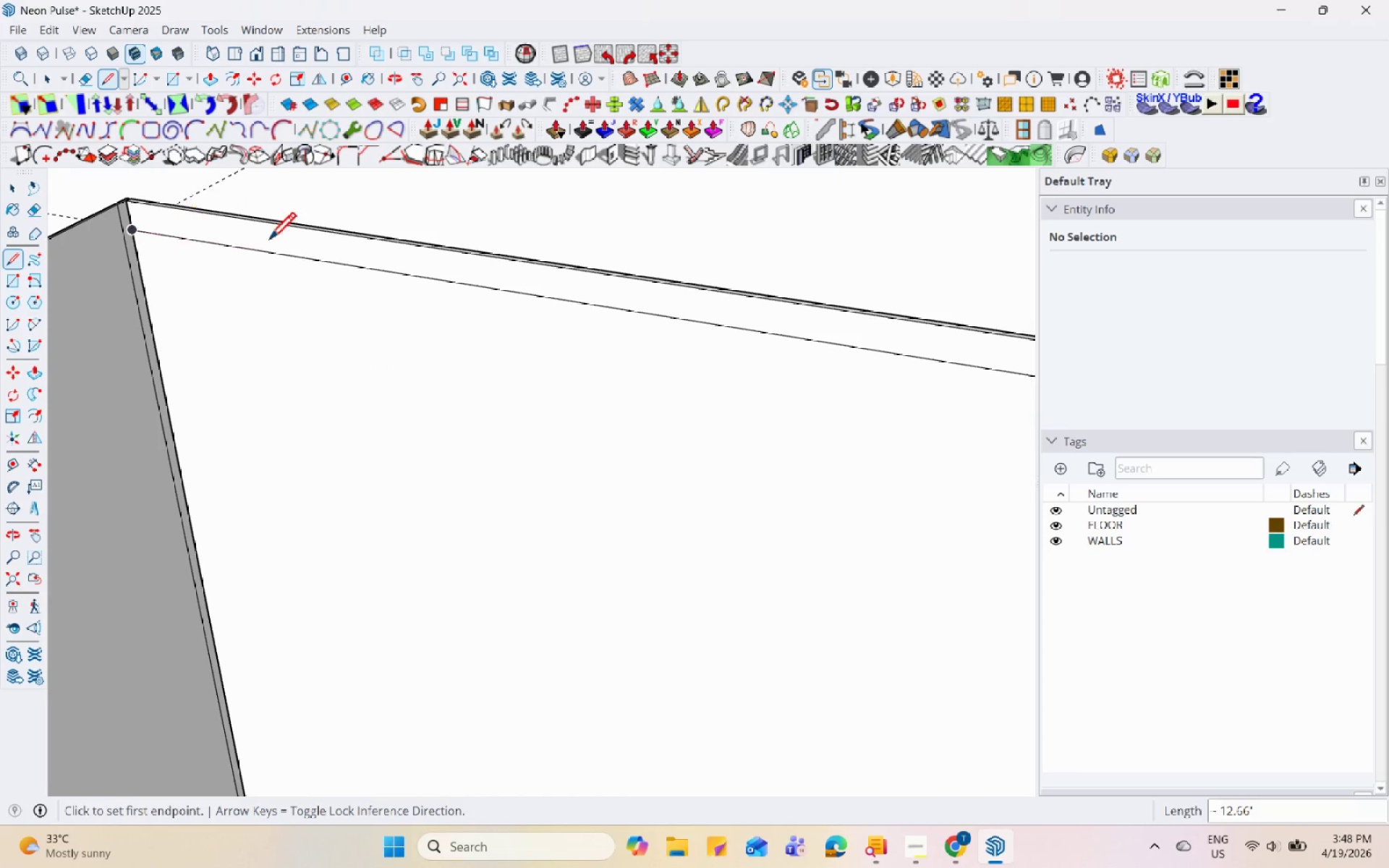 
key(Escape)
 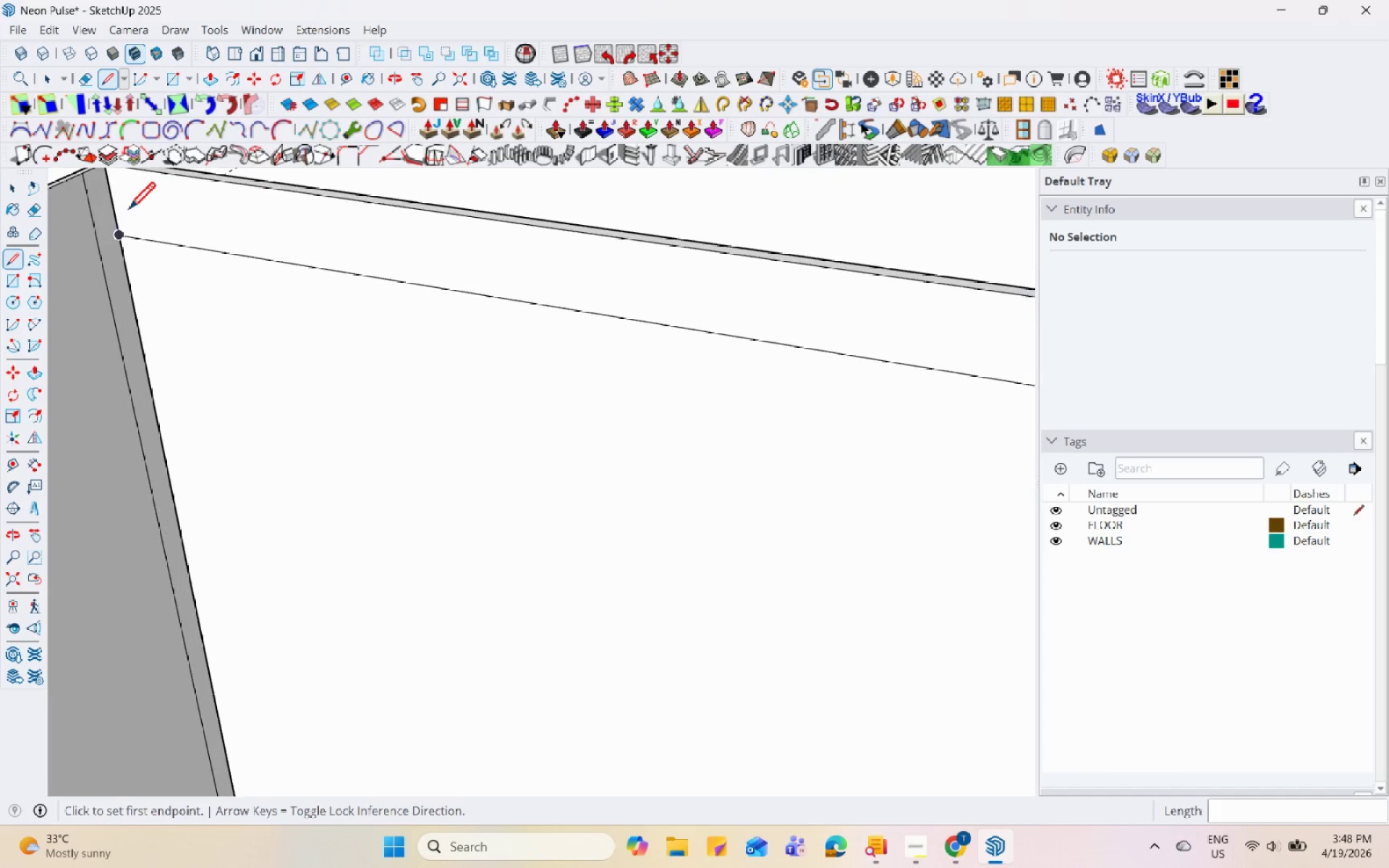 
left_click([137, 210])
 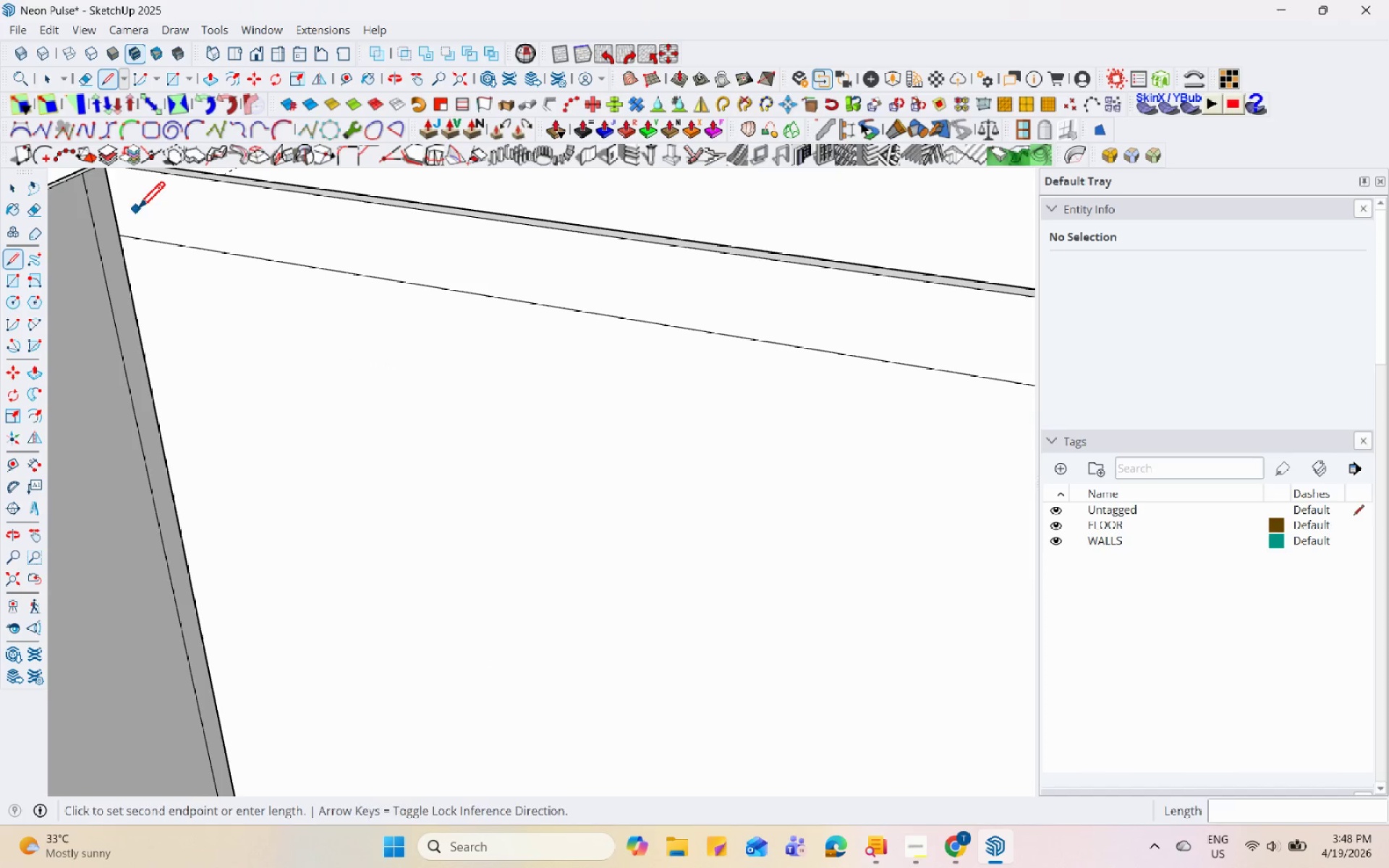 
key(Space)
 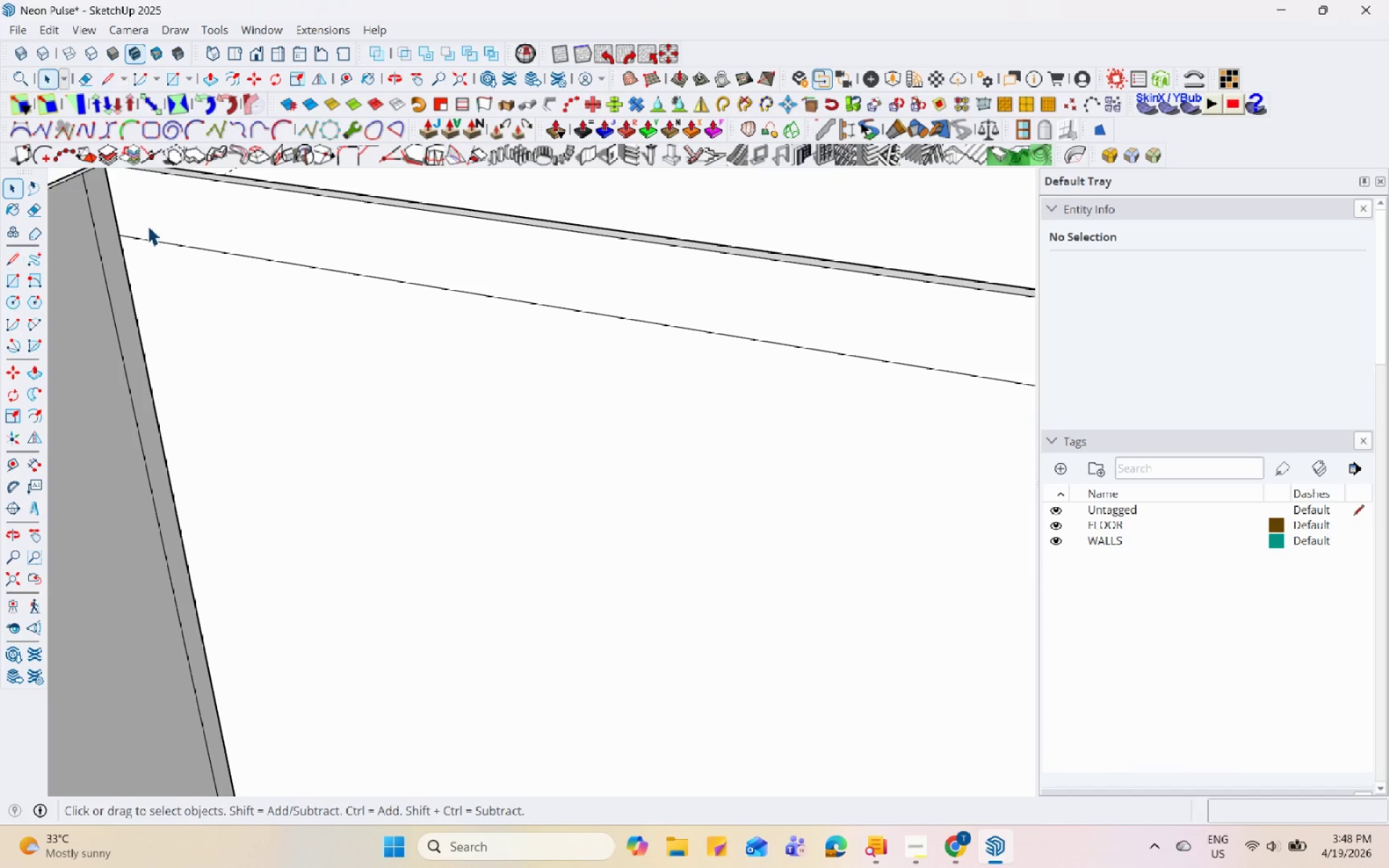 
scroll: coordinate [127, 211], scroll_direction: up, amount: 9.0
 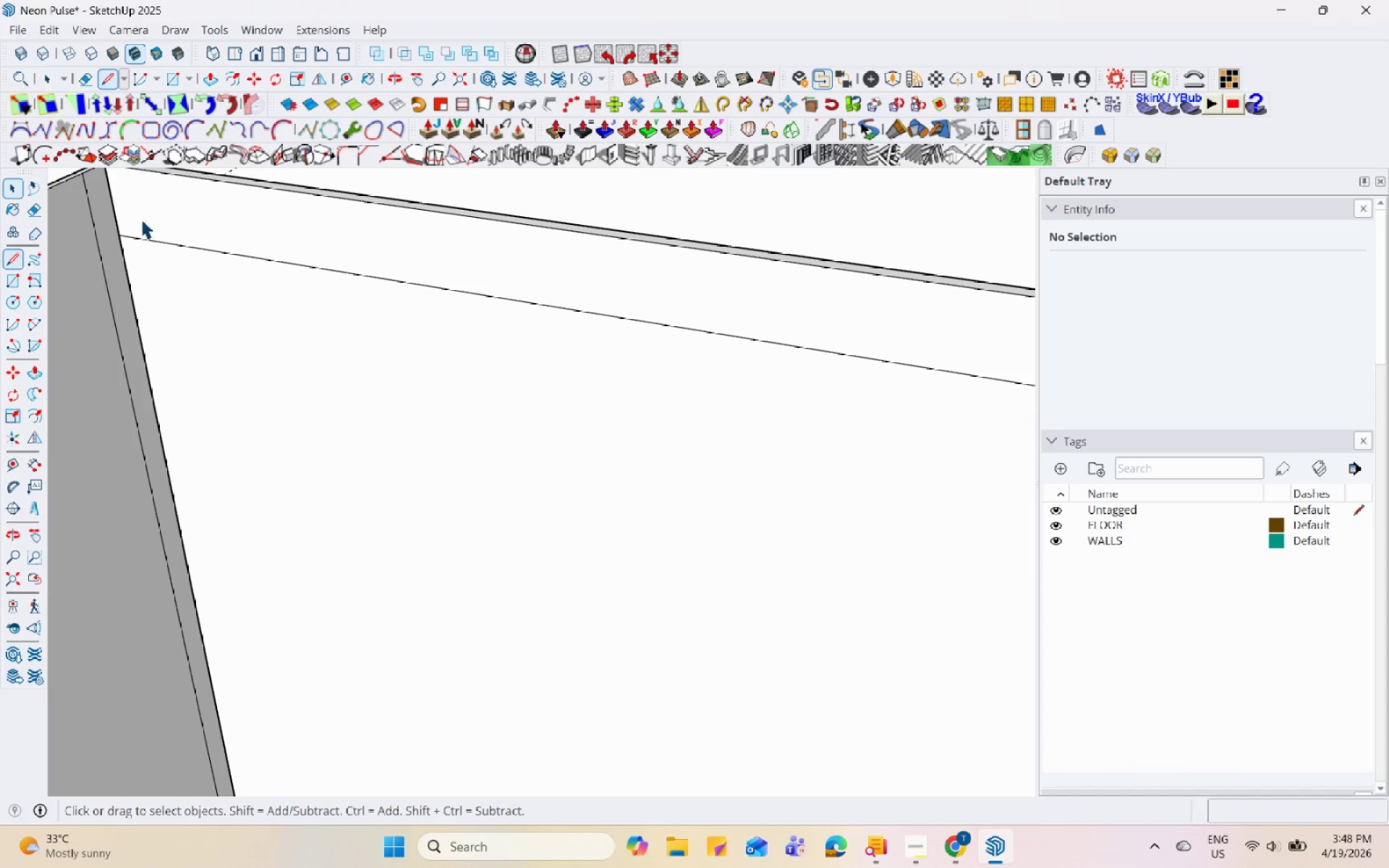 
left_click([151, 226])
 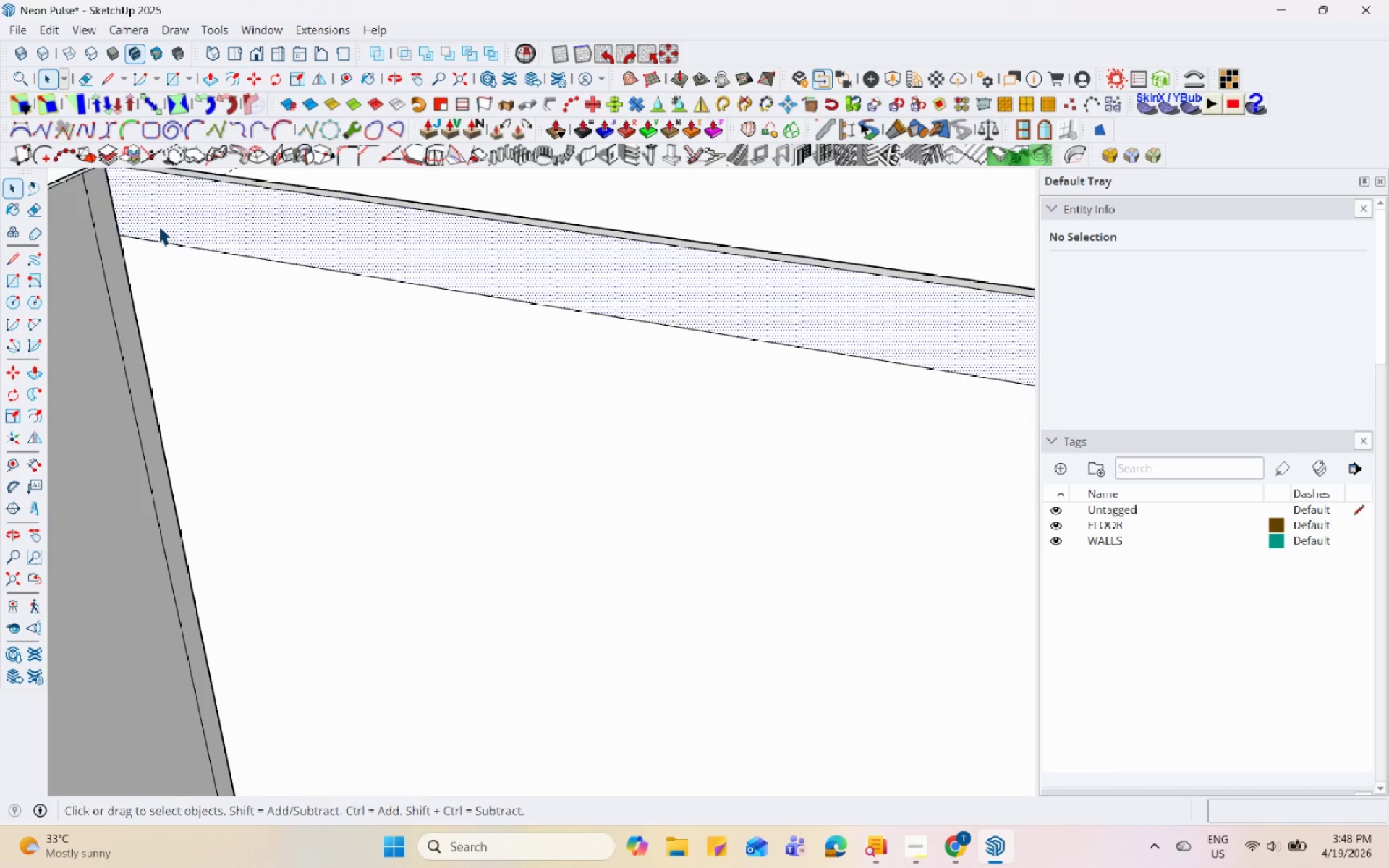 
scroll: coordinate [739, 367], scroll_direction: down, amount: 13.0
 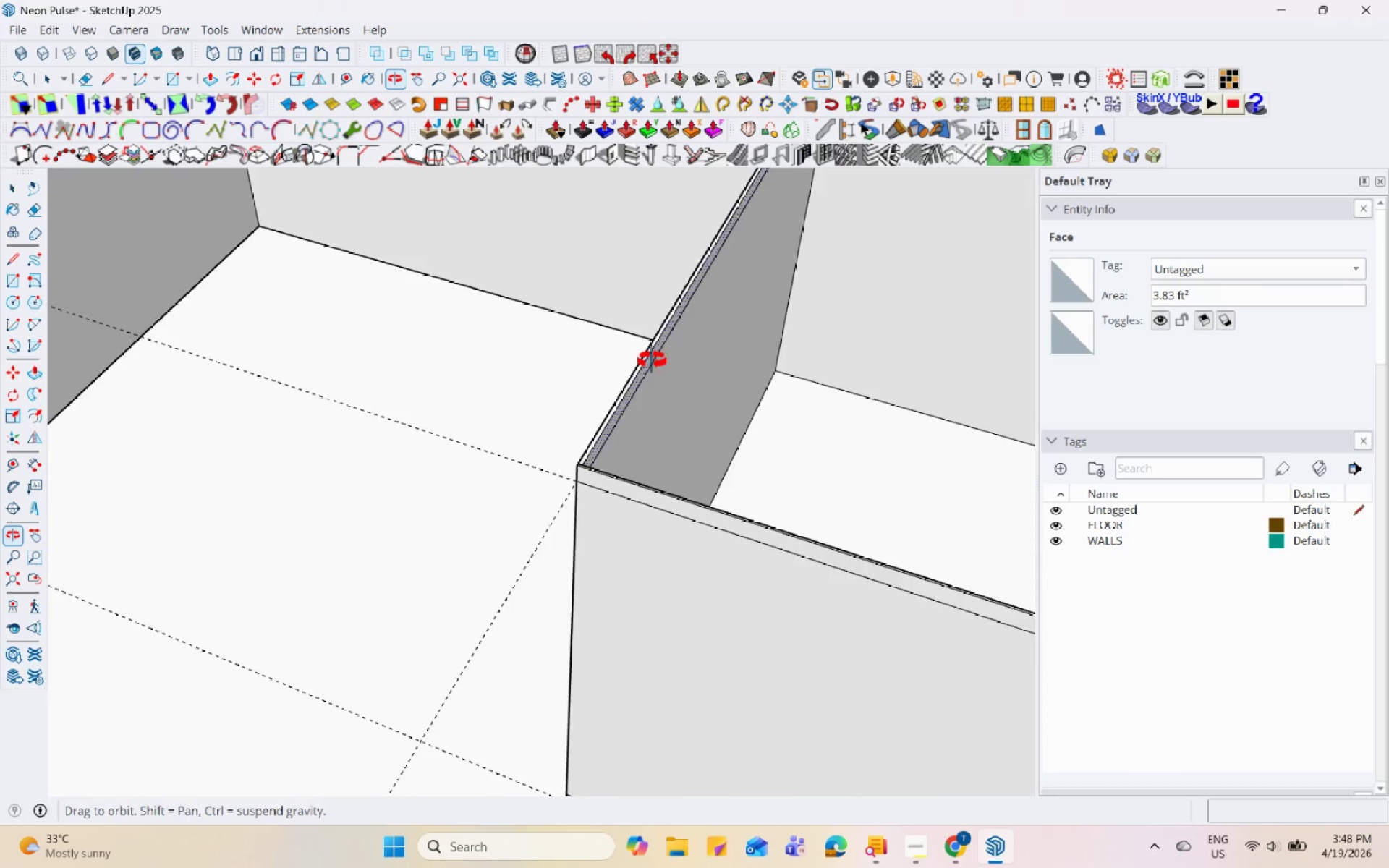 
scroll: coordinate [504, 449], scroll_direction: up, amount: 12.0
 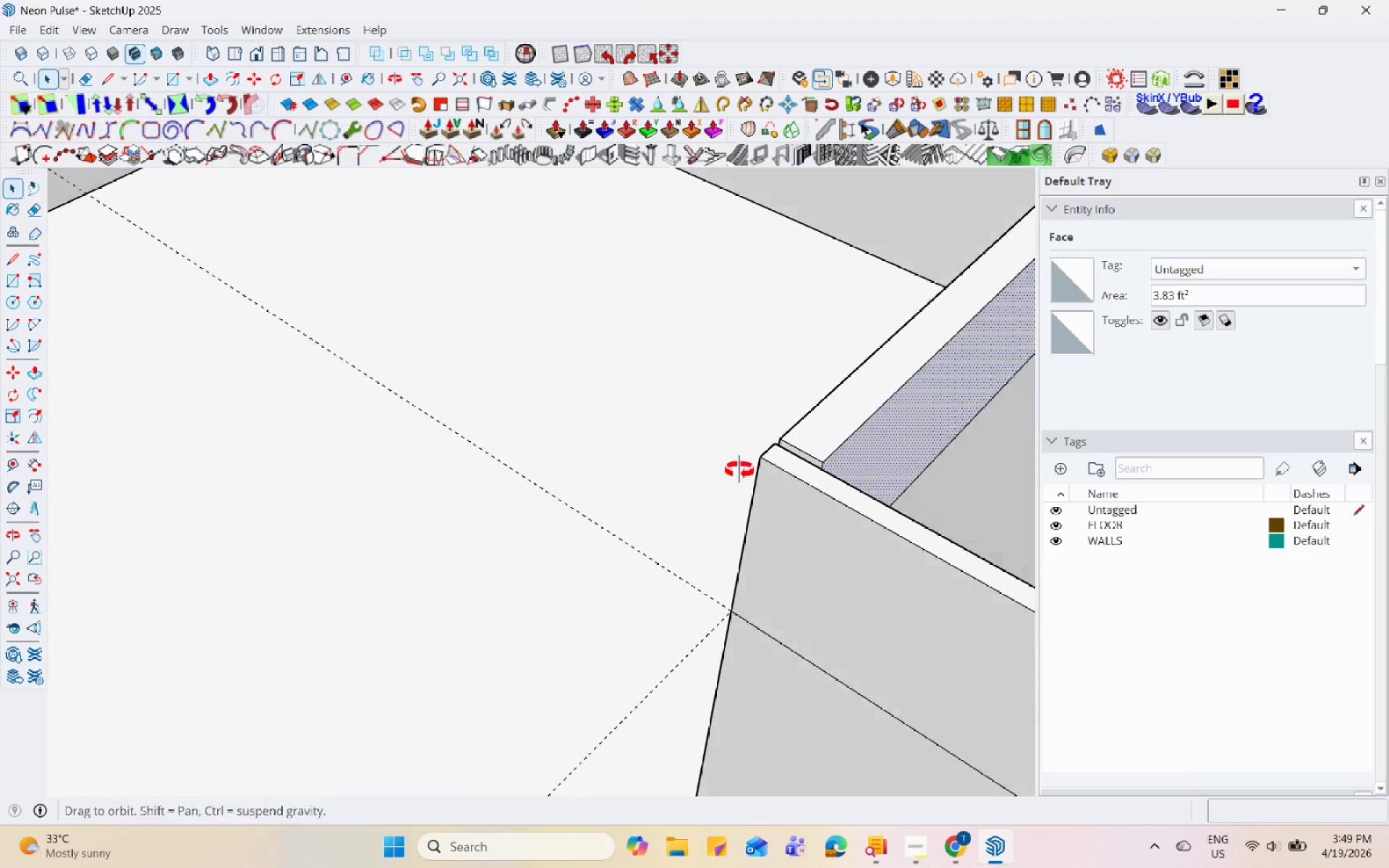 
scroll: coordinate [319, 349], scroll_direction: down, amount: 10.0
 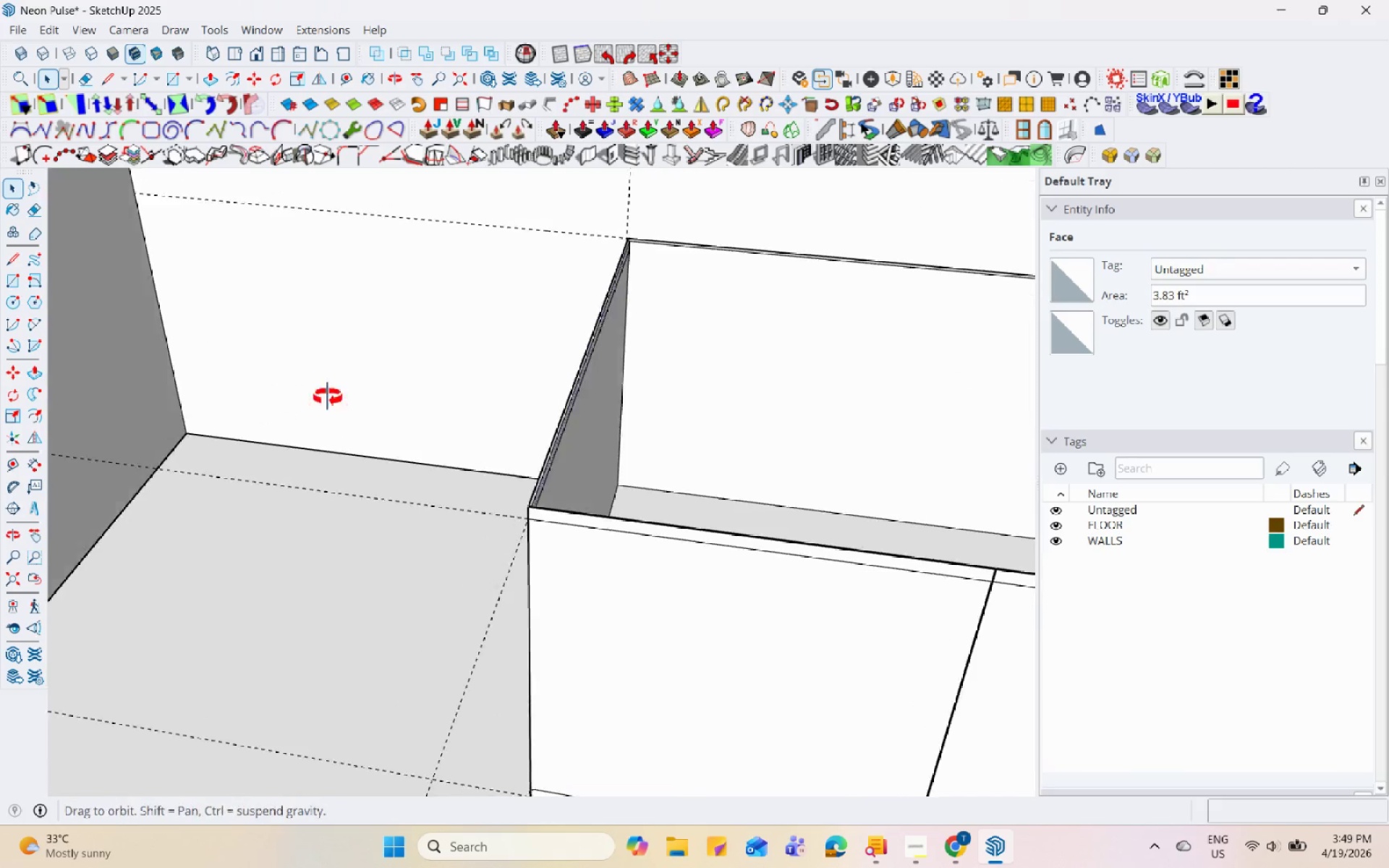 
double_click([643, 380])
 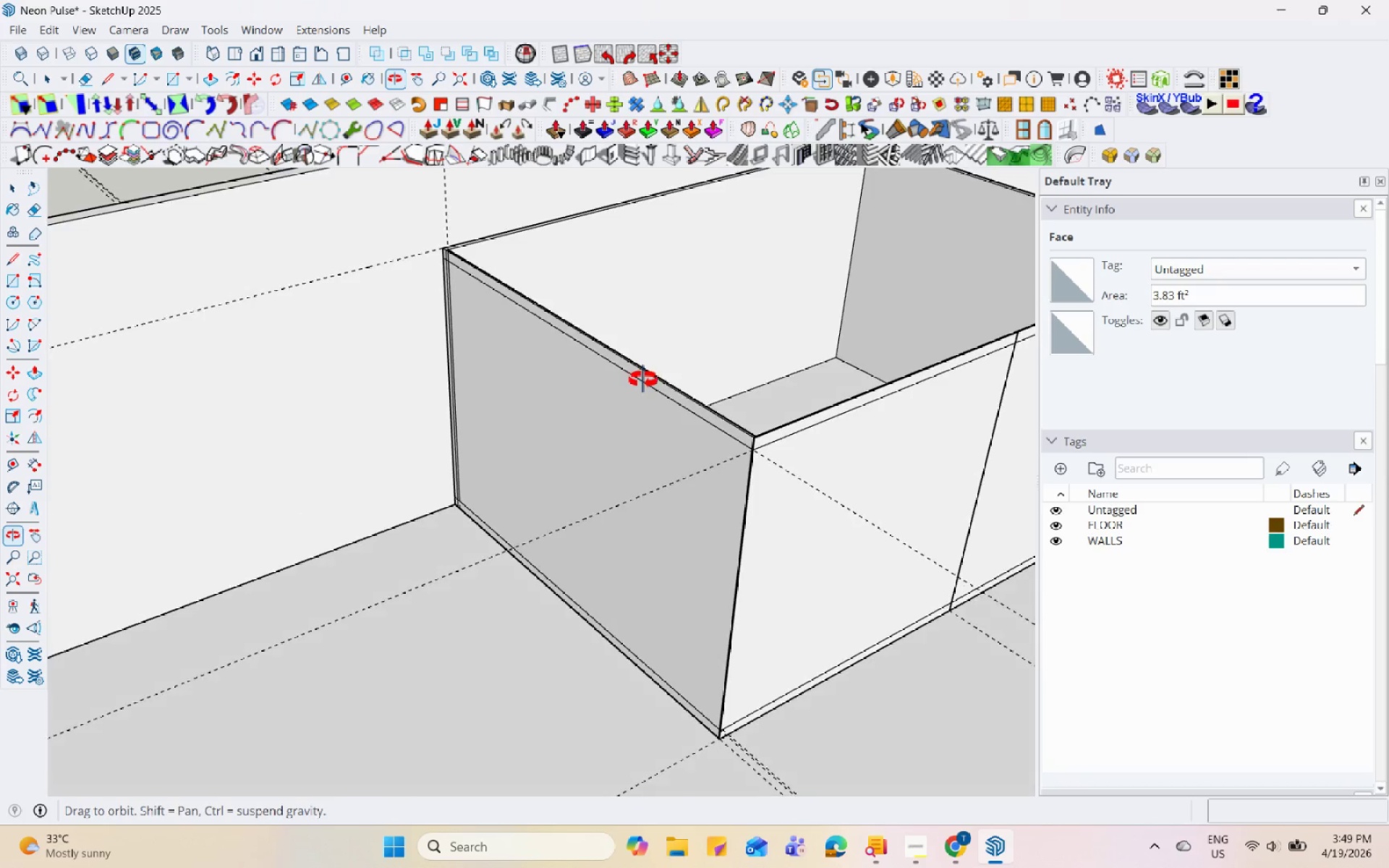 
scroll: coordinate [643, 380], scroll_direction: up, amount: 4.0
 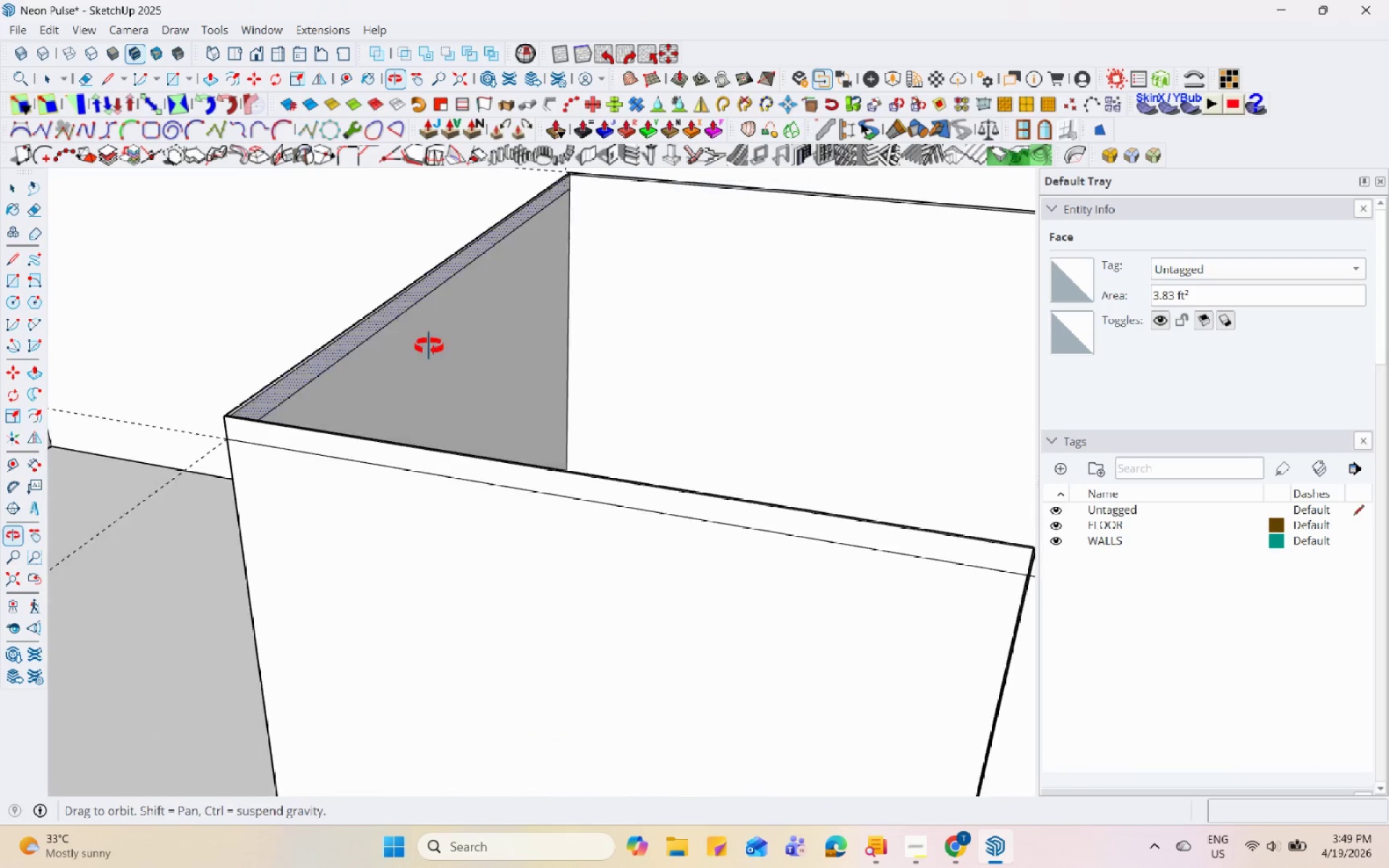 
left_click([441, 268])
 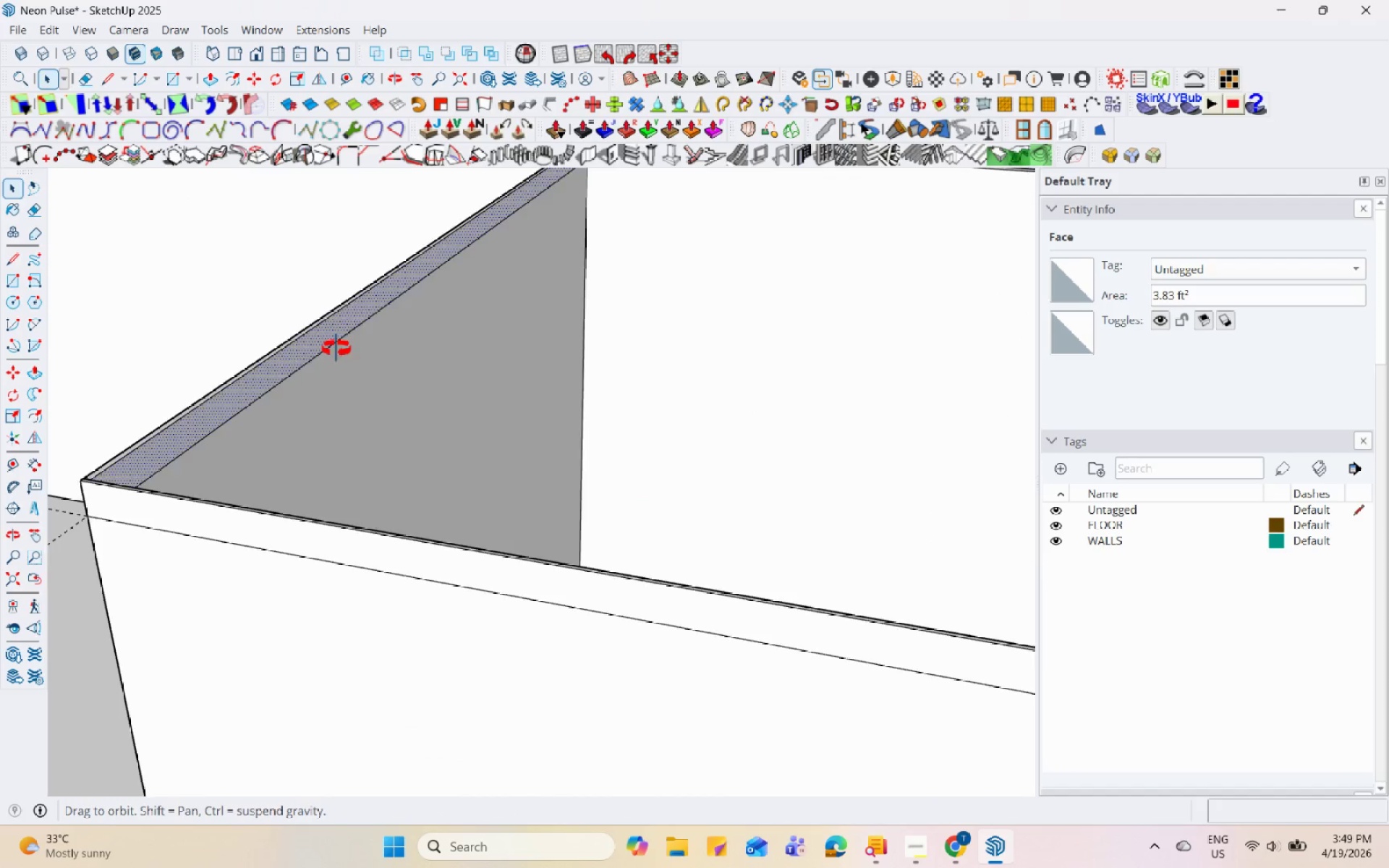 
scroll: coordinate [446, 297], scroll_direction: up, amount: 3.0
 